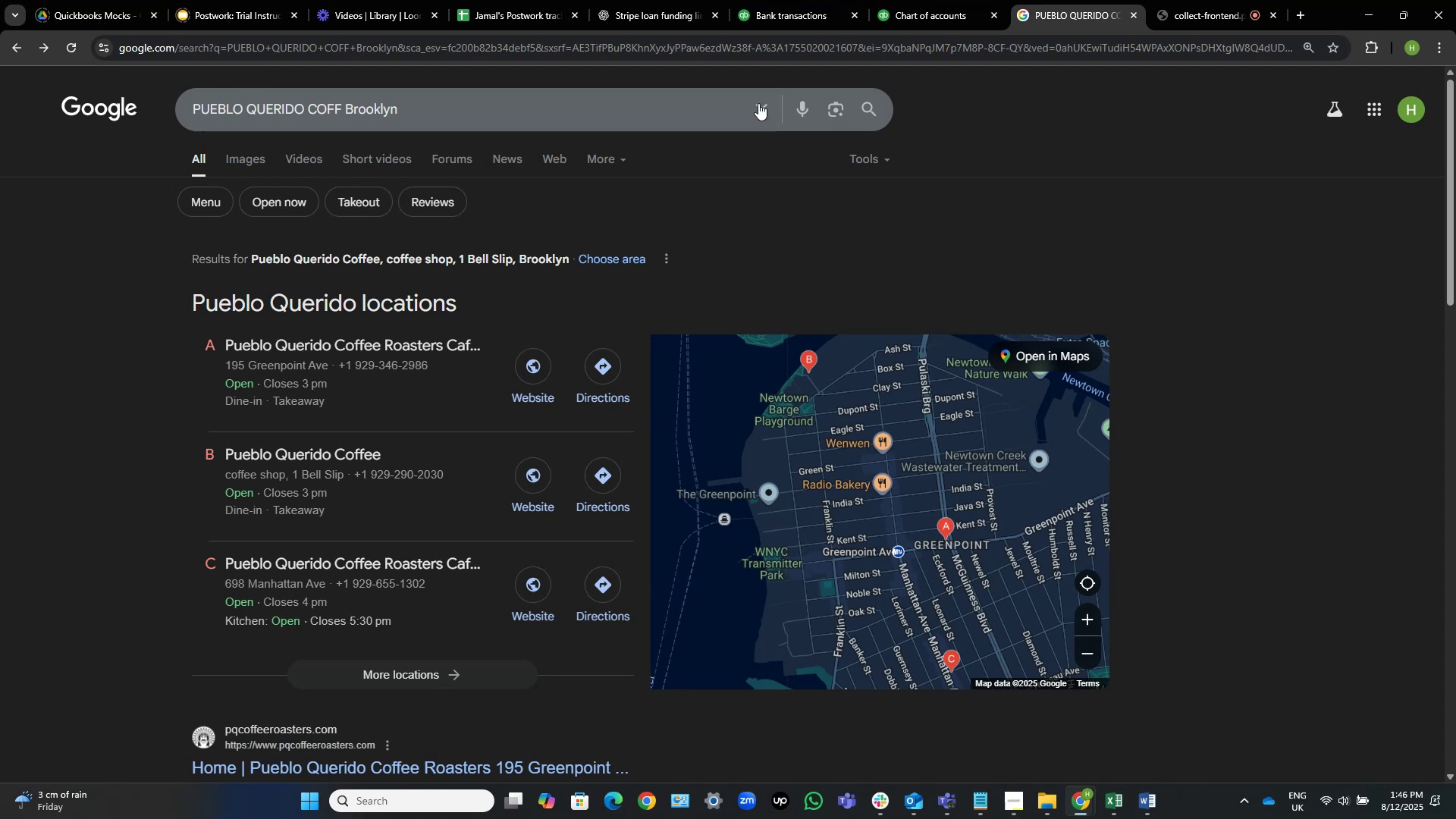 
key(Control+ControlLeft)
 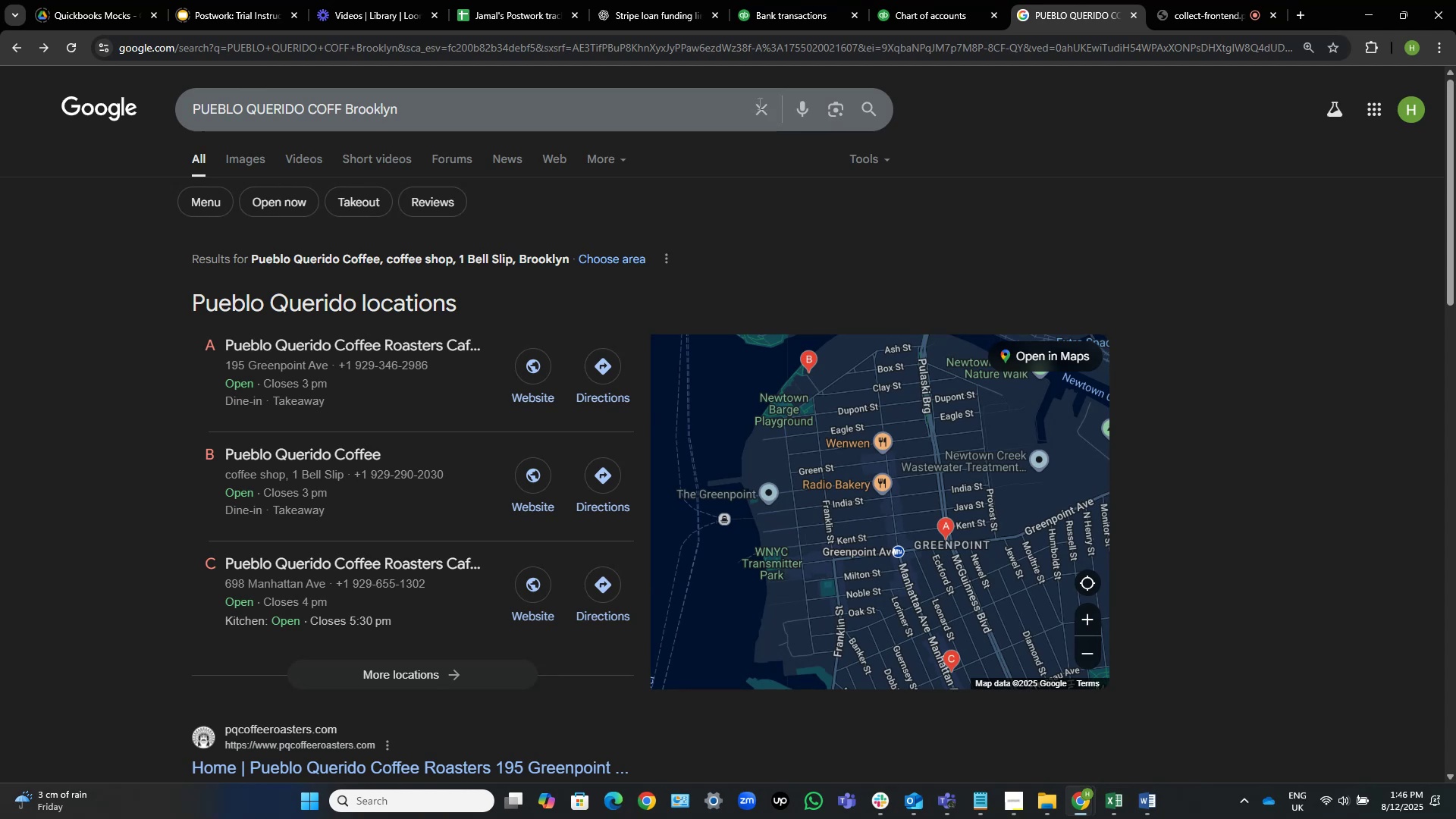 
key(Control+V)
 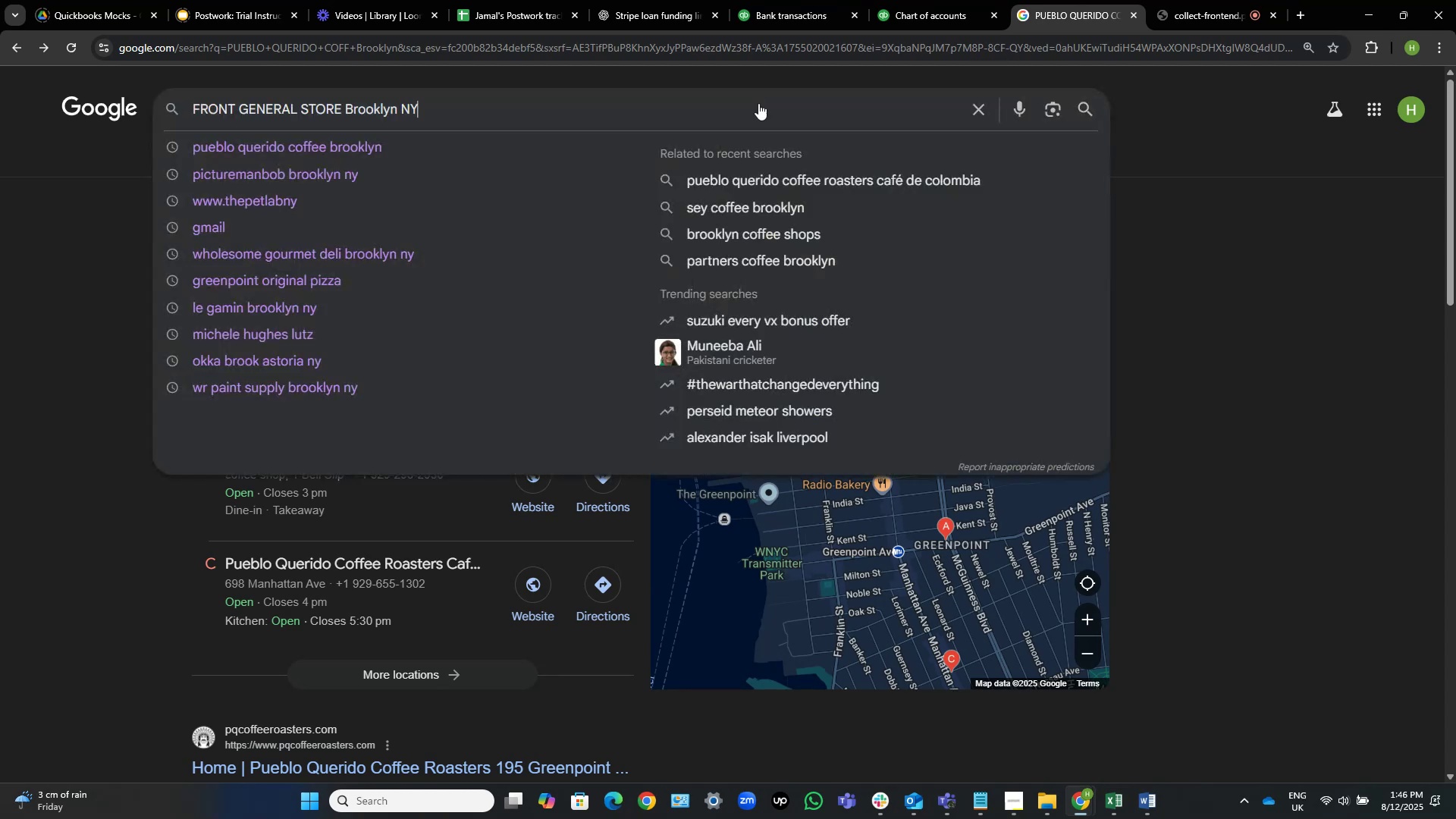 
key(NumpadEnter)
 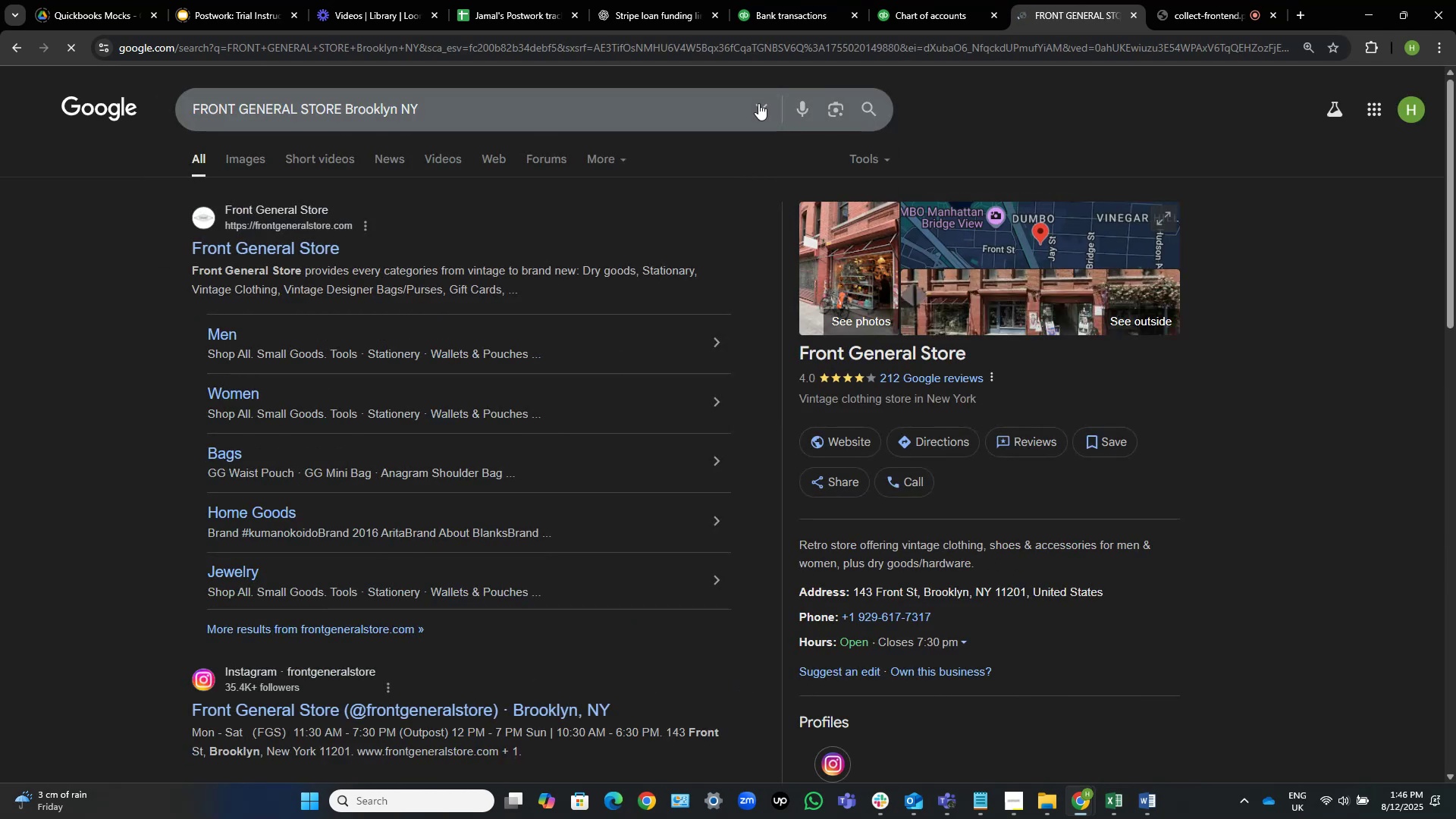 
wait(9.06)
 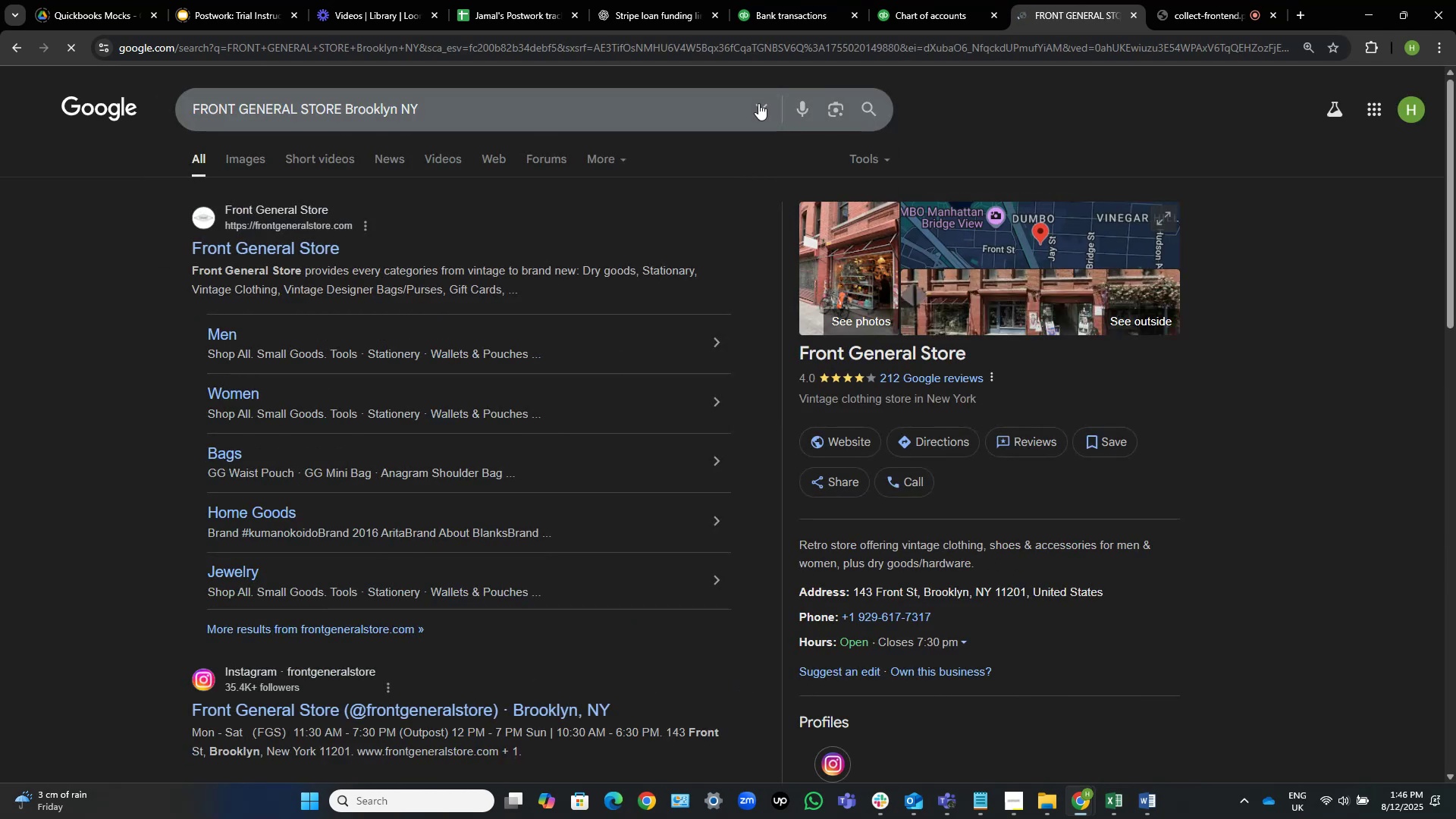 
left_click([231, 241])
 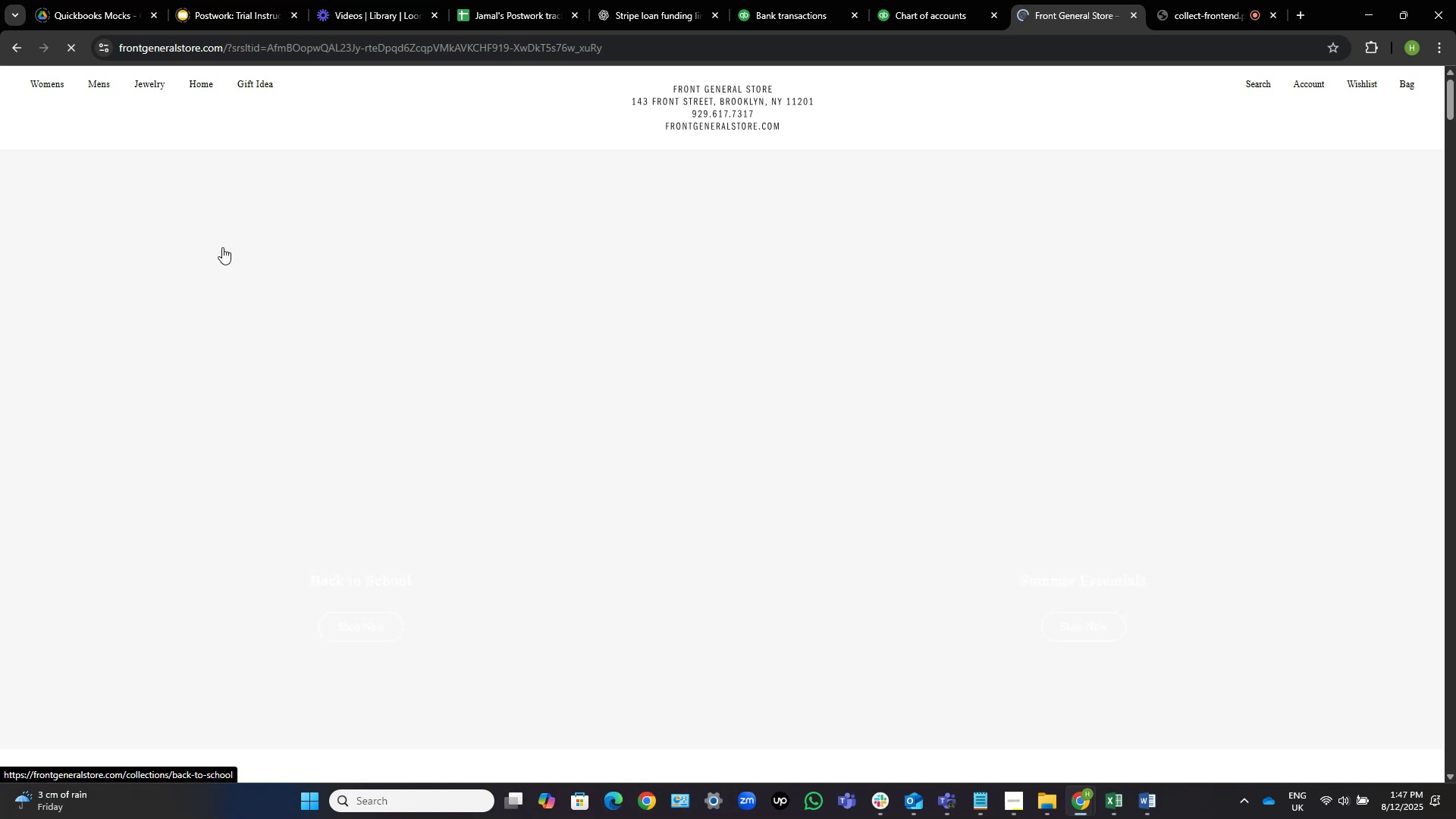 
wait(21.66)
 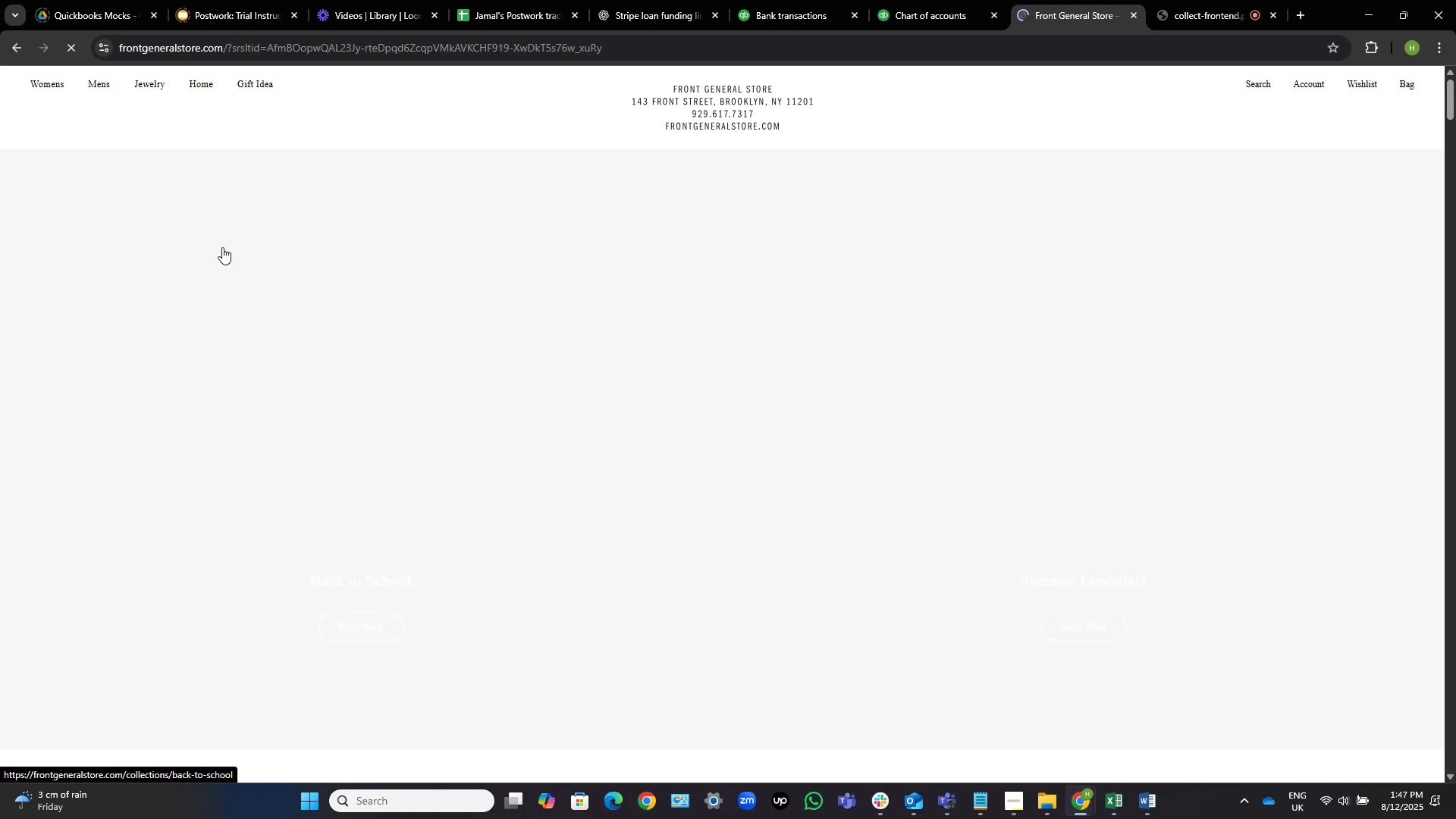 
left_click([13, 48])
 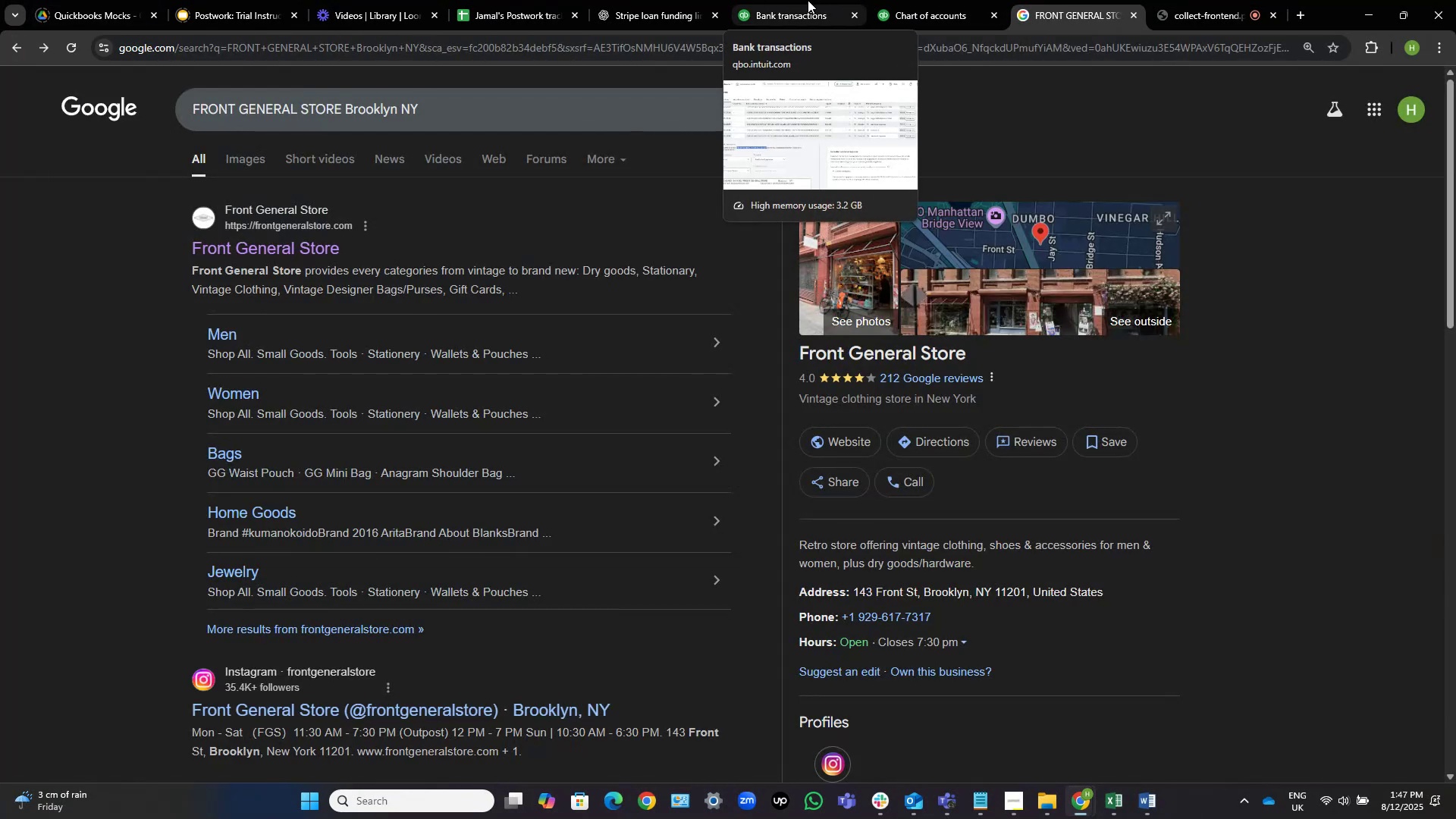 
left_click([808, 0])
 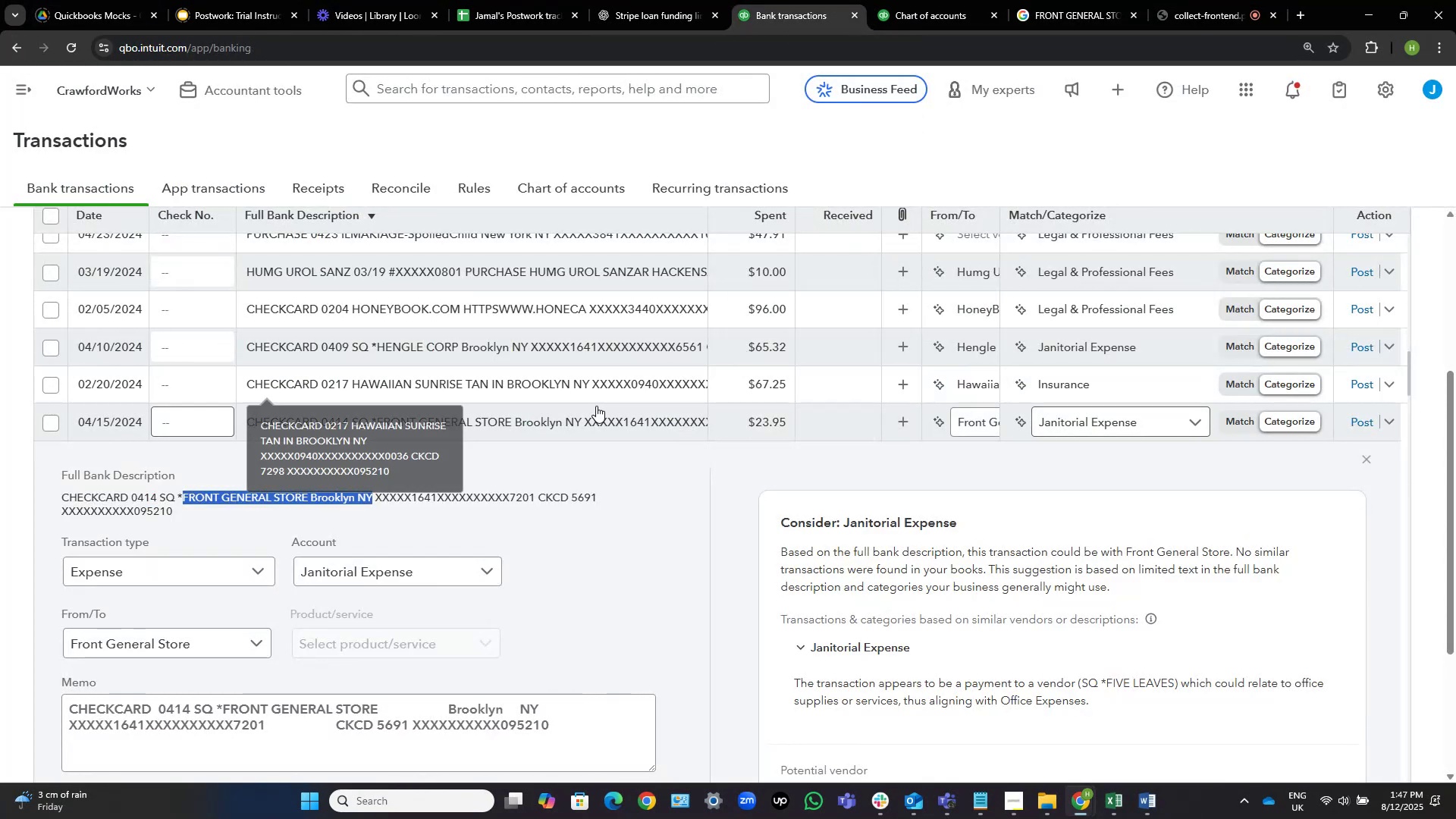 
left_click([575, 416])
 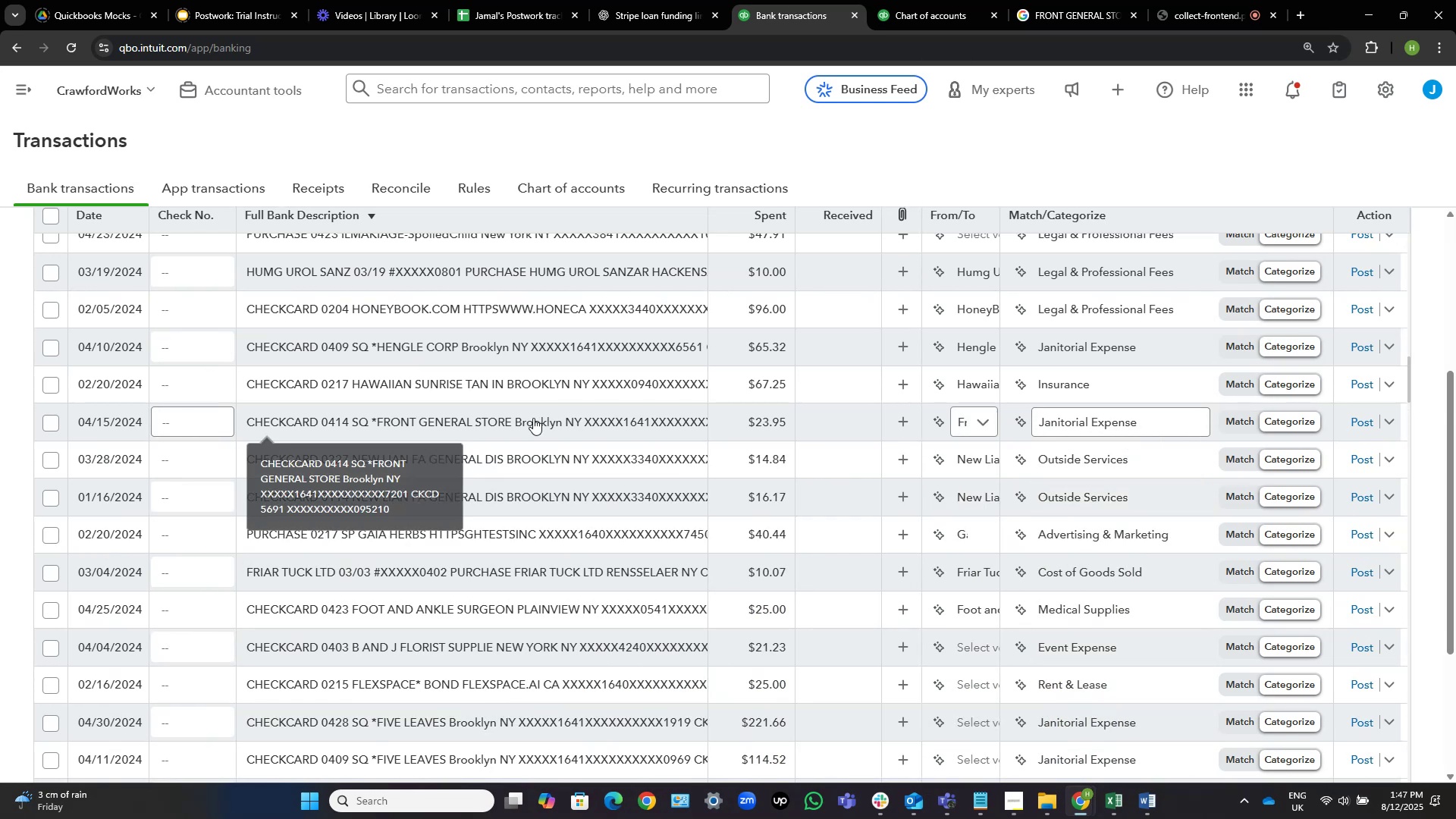 
wait(5.46)
 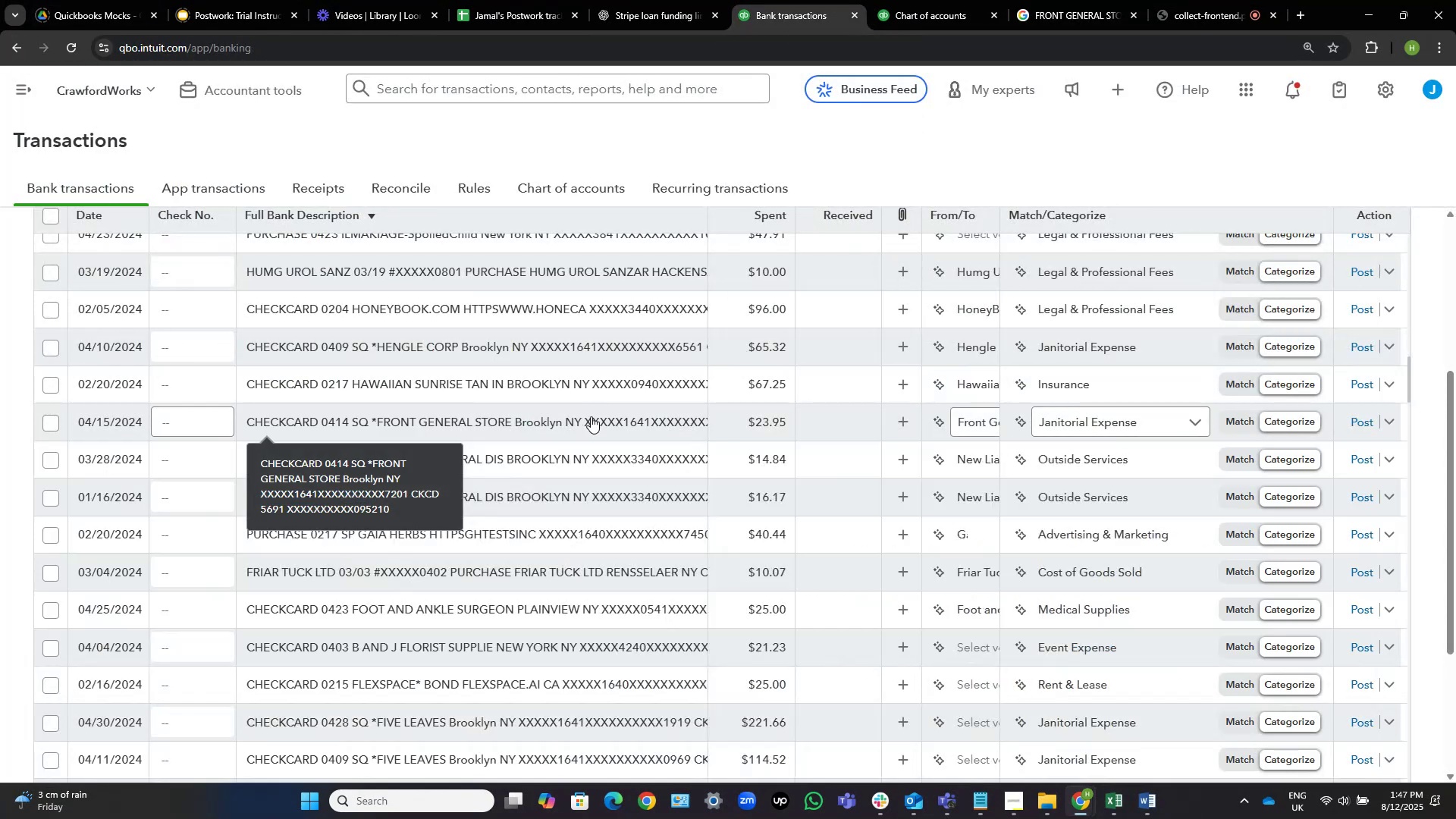 
left_click([1163, 416])
 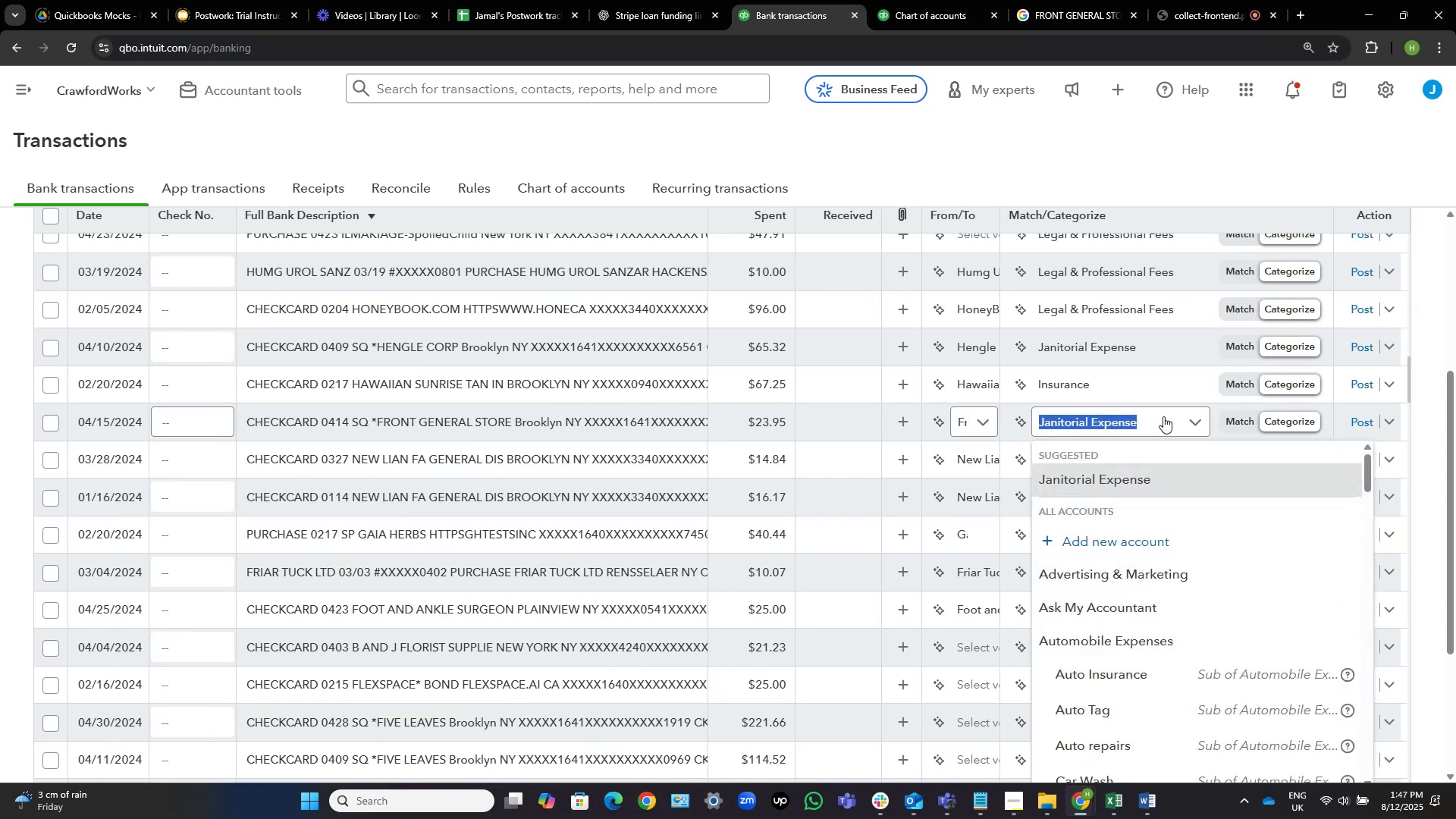 
type(unif)
 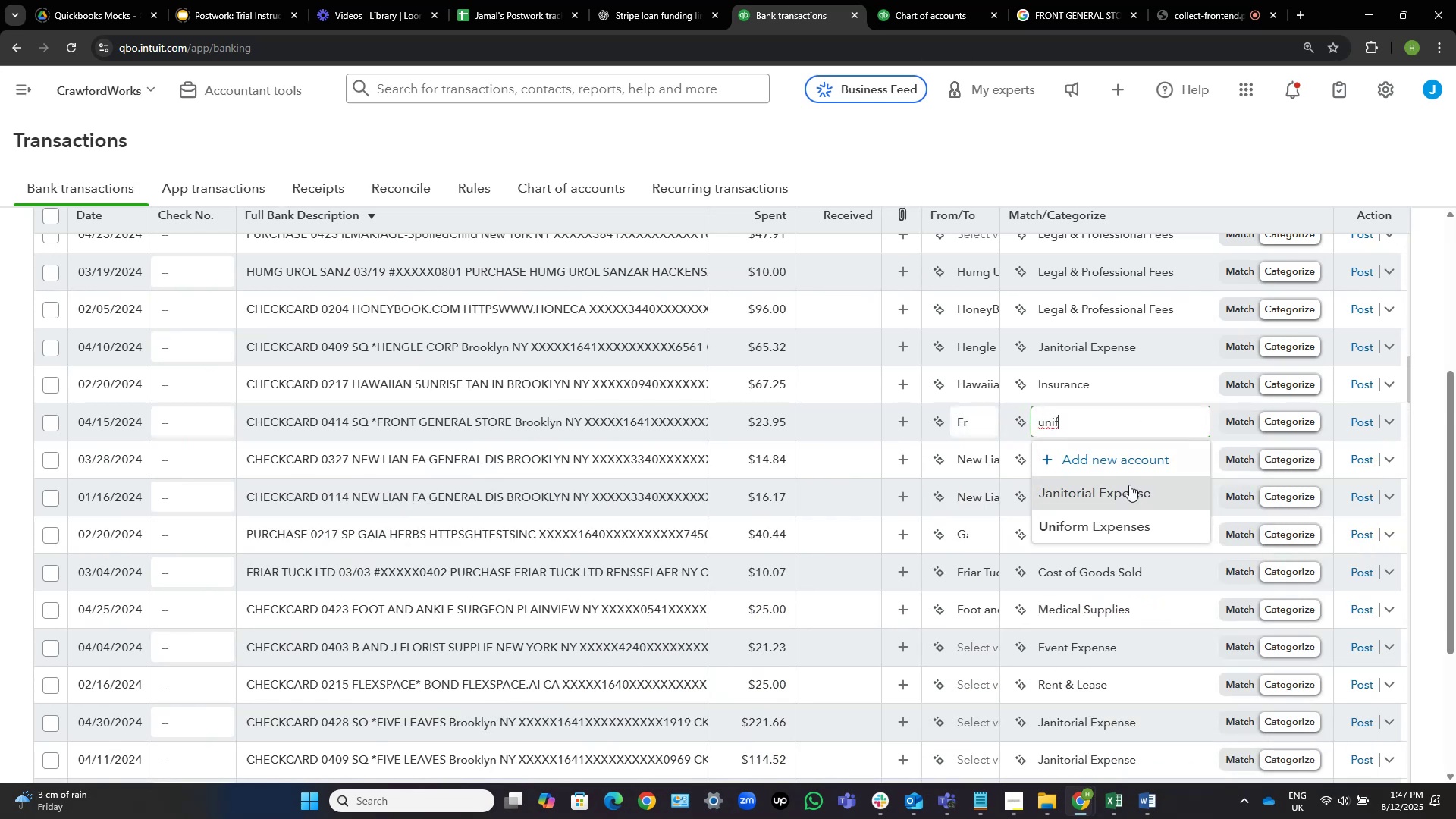 
left_click([1123, 529])
 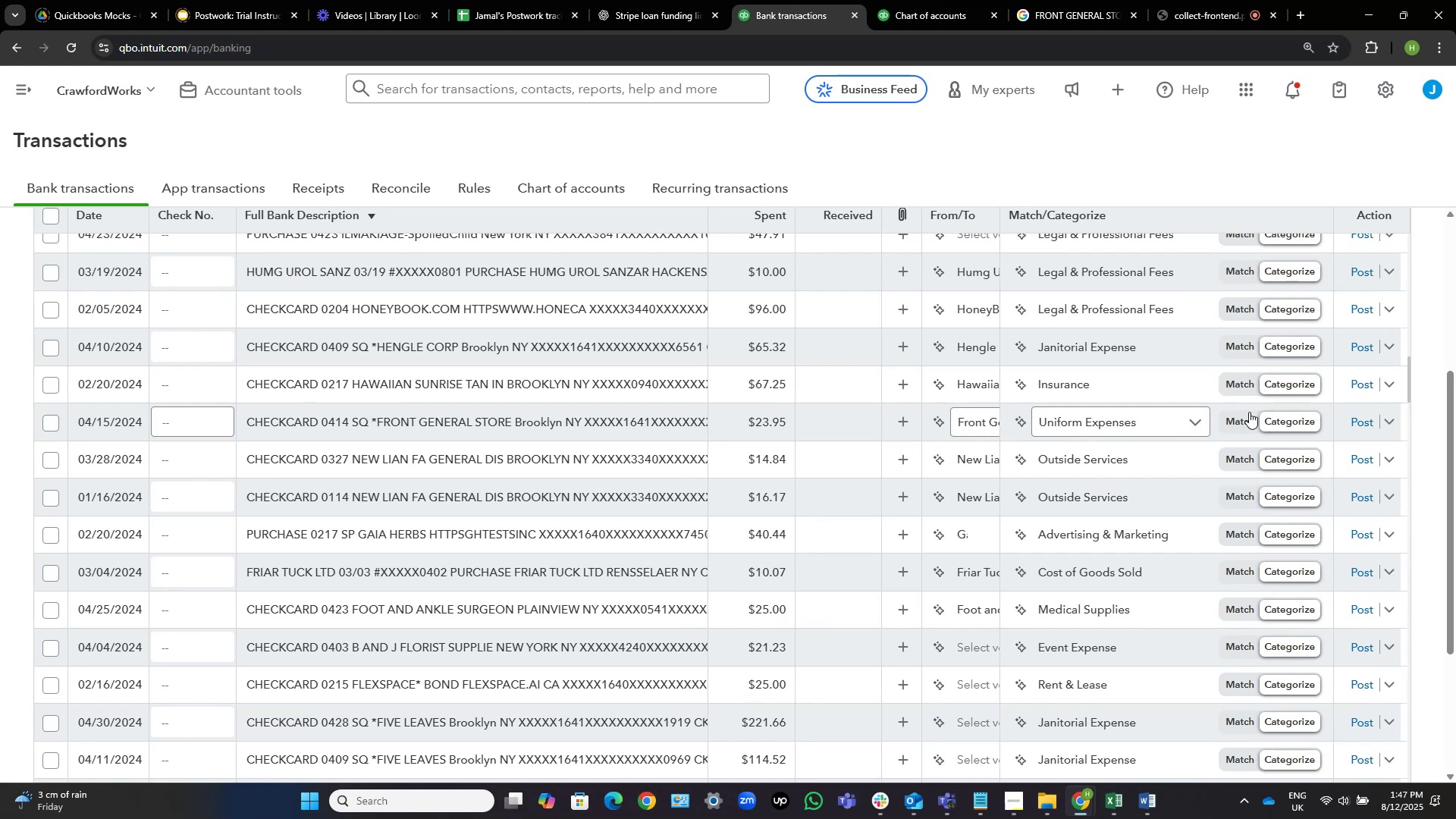 
wait(5.25)
 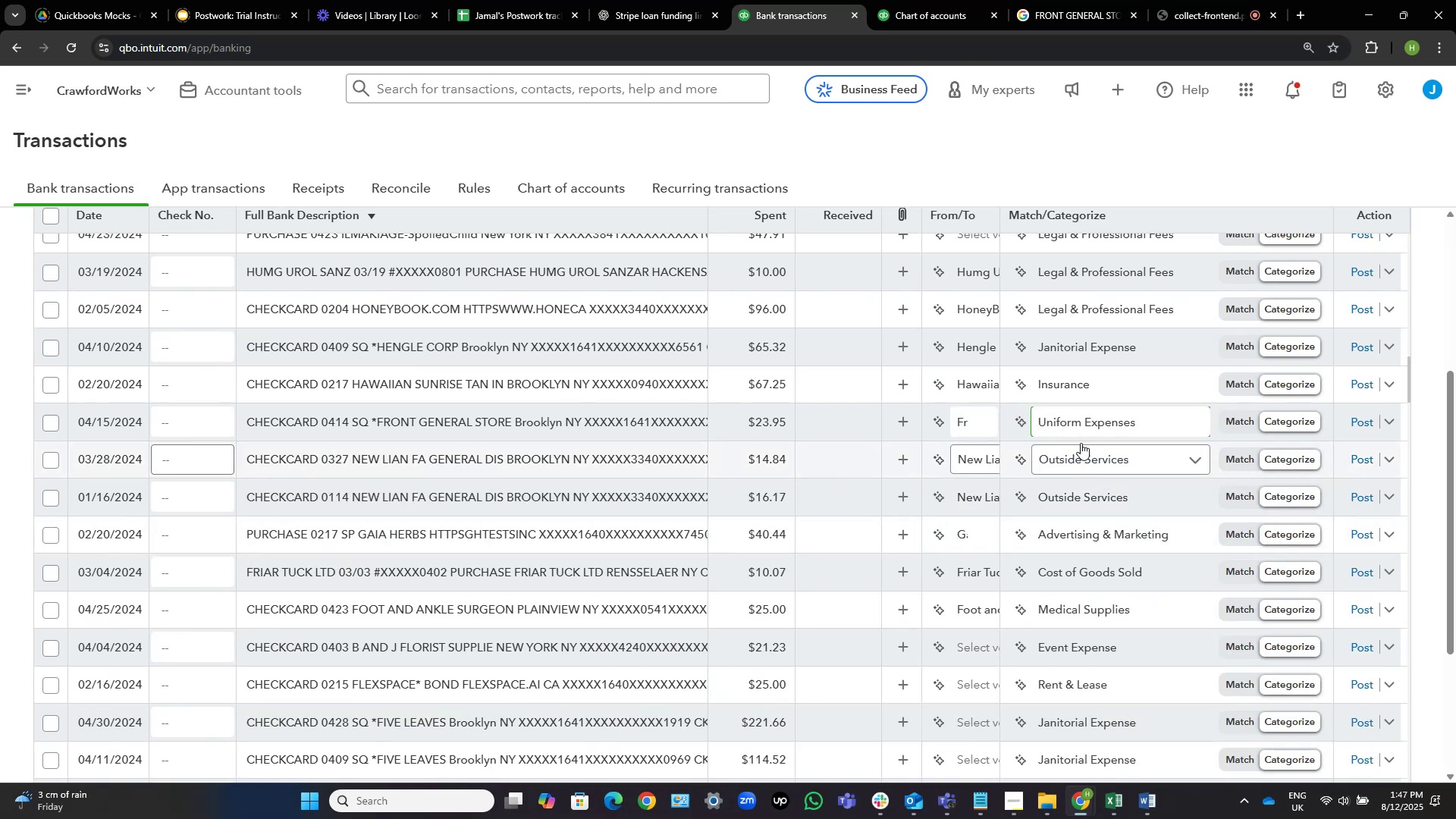 
left_click([1351, 417])
 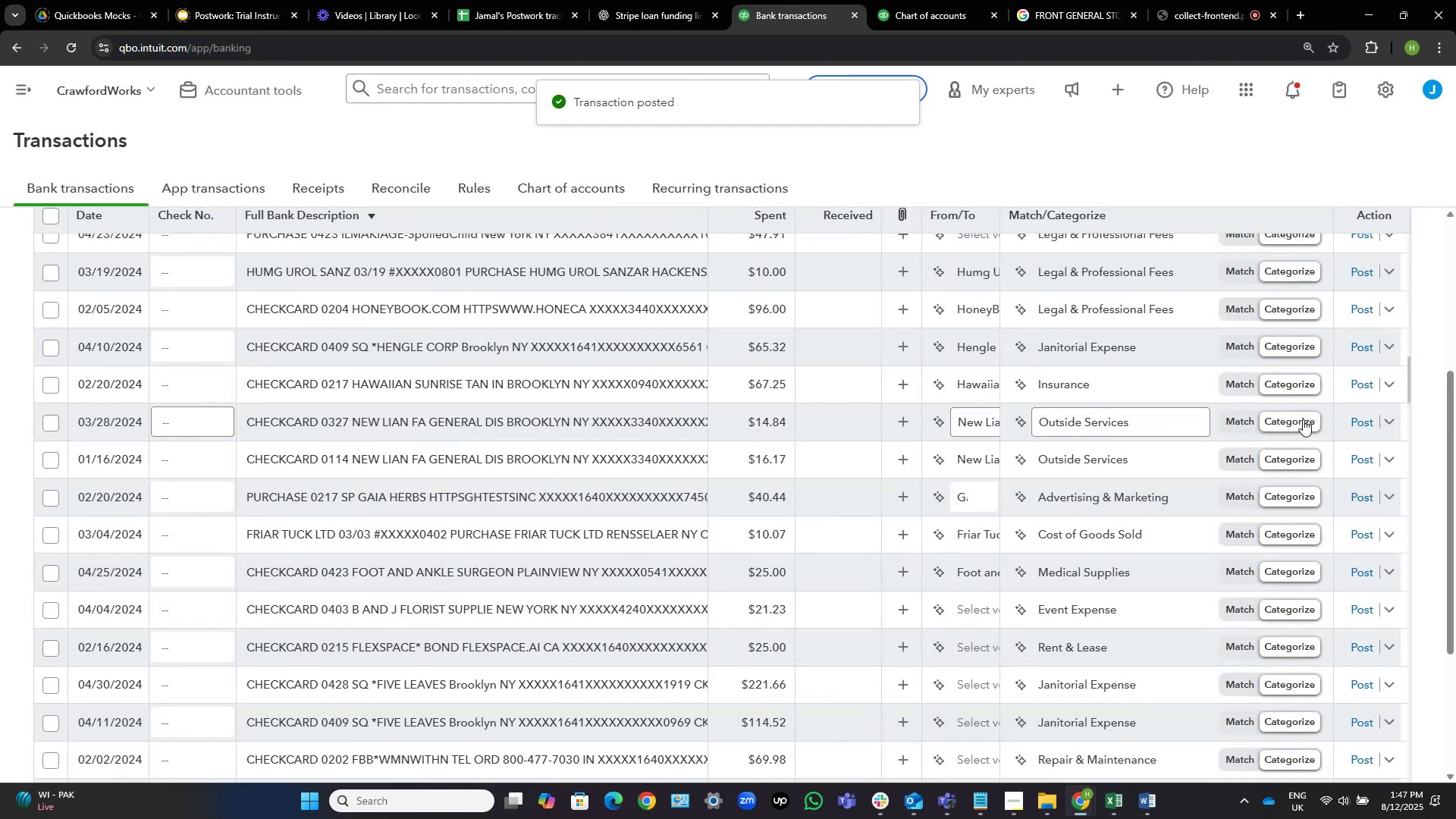 
wait(9.4)
 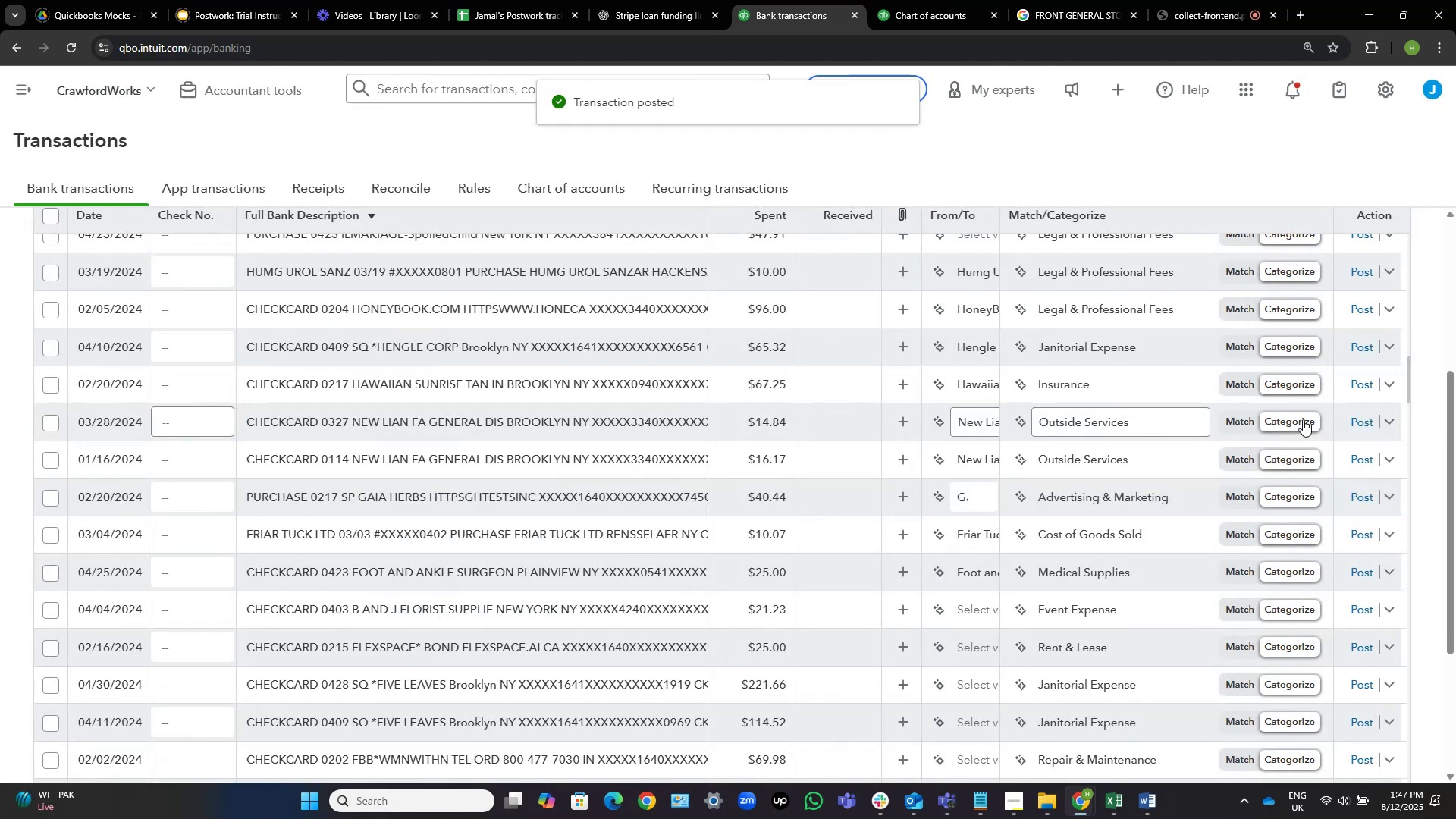 
left_click([552, 347])
 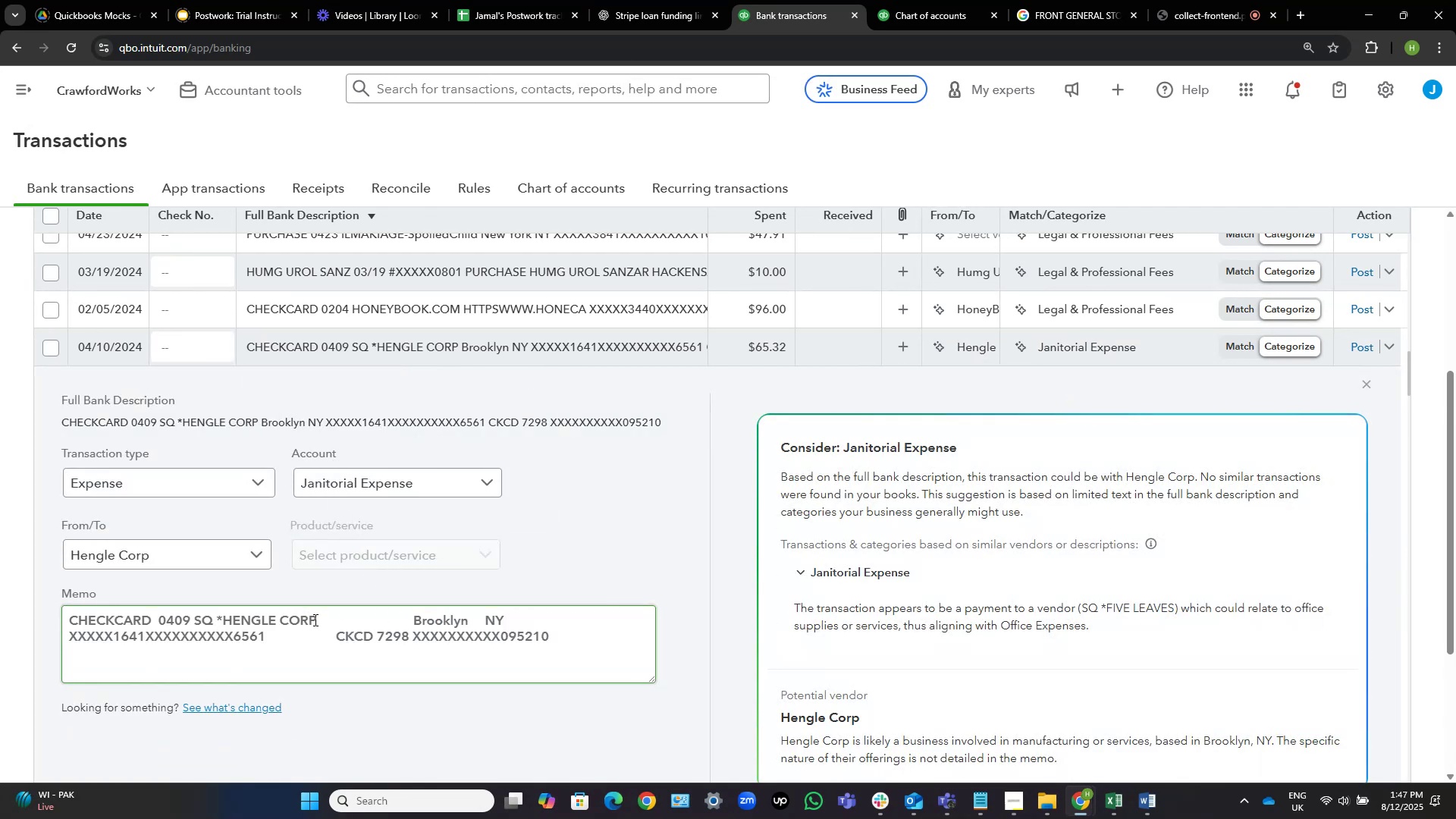 
left_click_drag(start_coordinate=[505, 617], to_coordinate=[225, 612])
 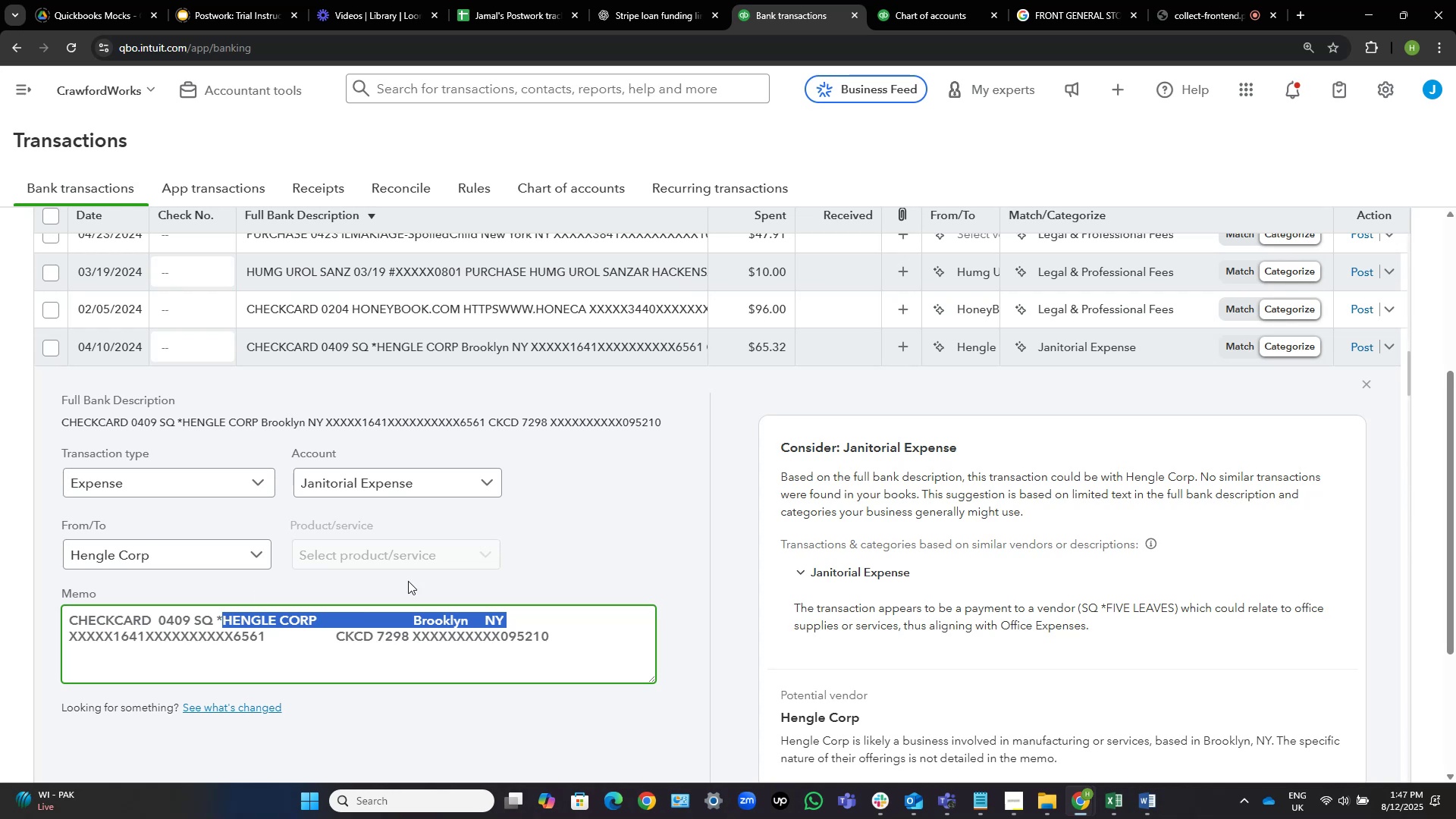 
scroll: coordinate [934, 559], scroll_direction: down, amount: 3.0
 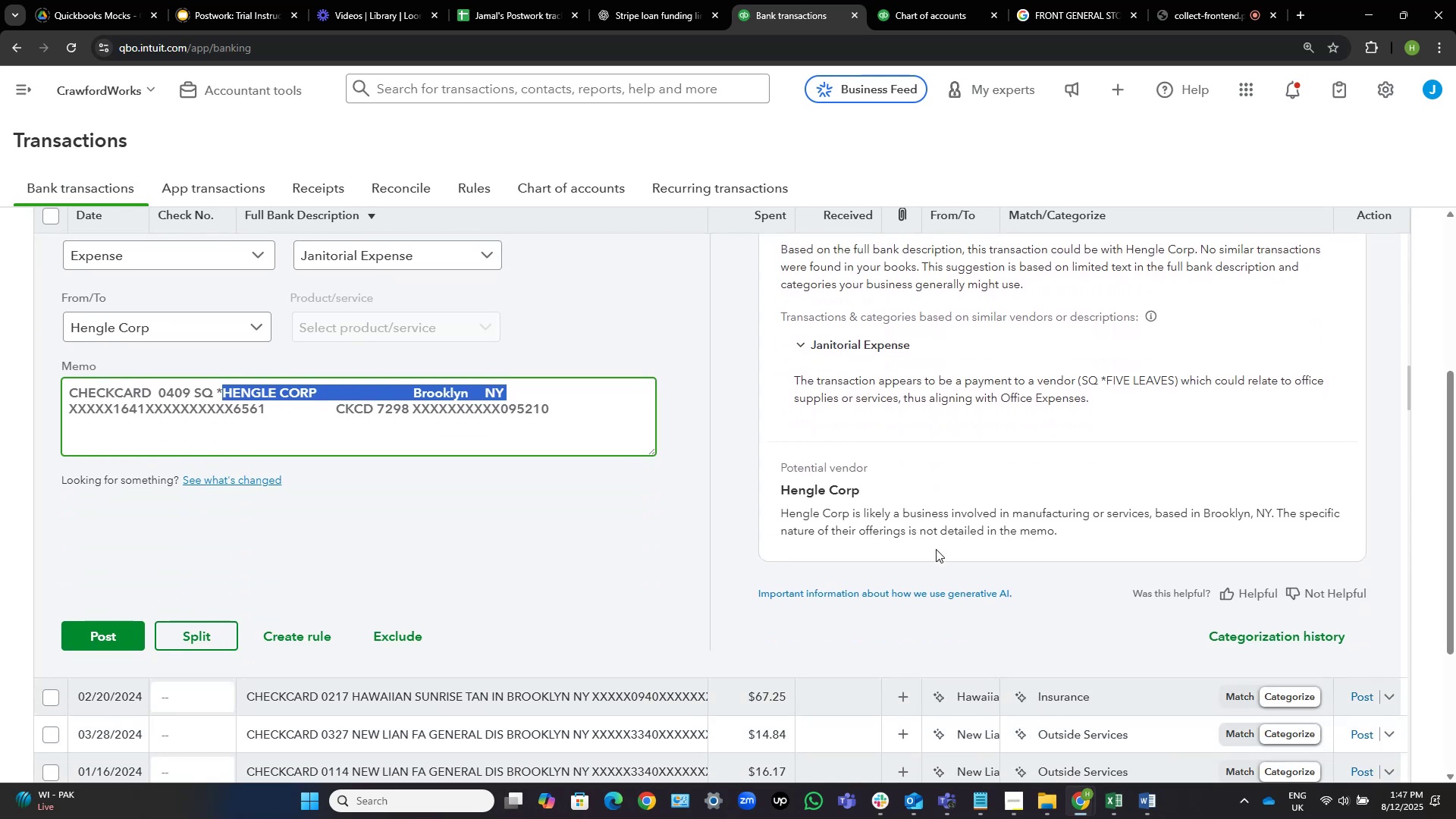 
scroll: coordinate [938, 543], scroll_direction: up, amount: 4.0
 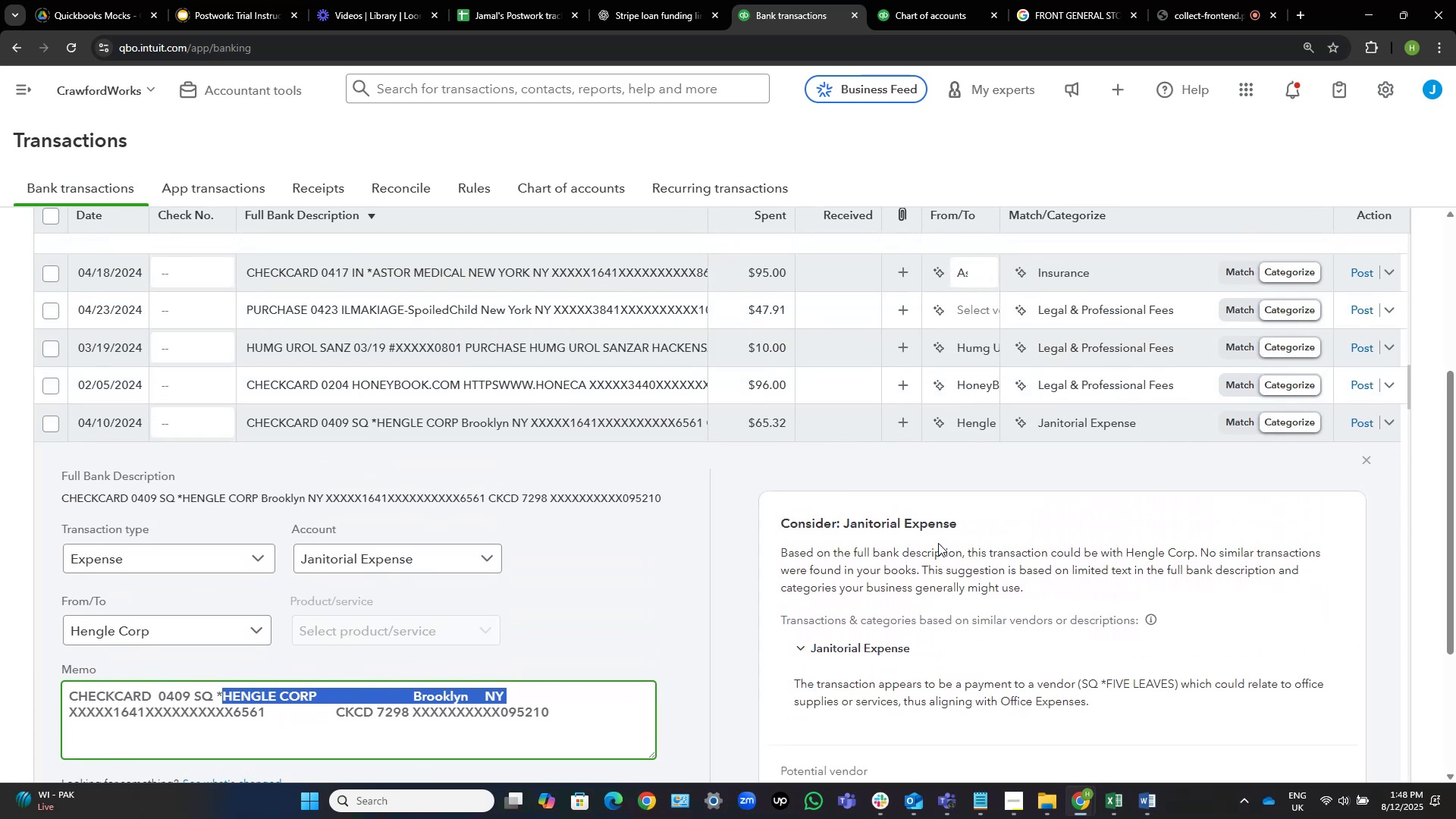 
key(Control+C)
 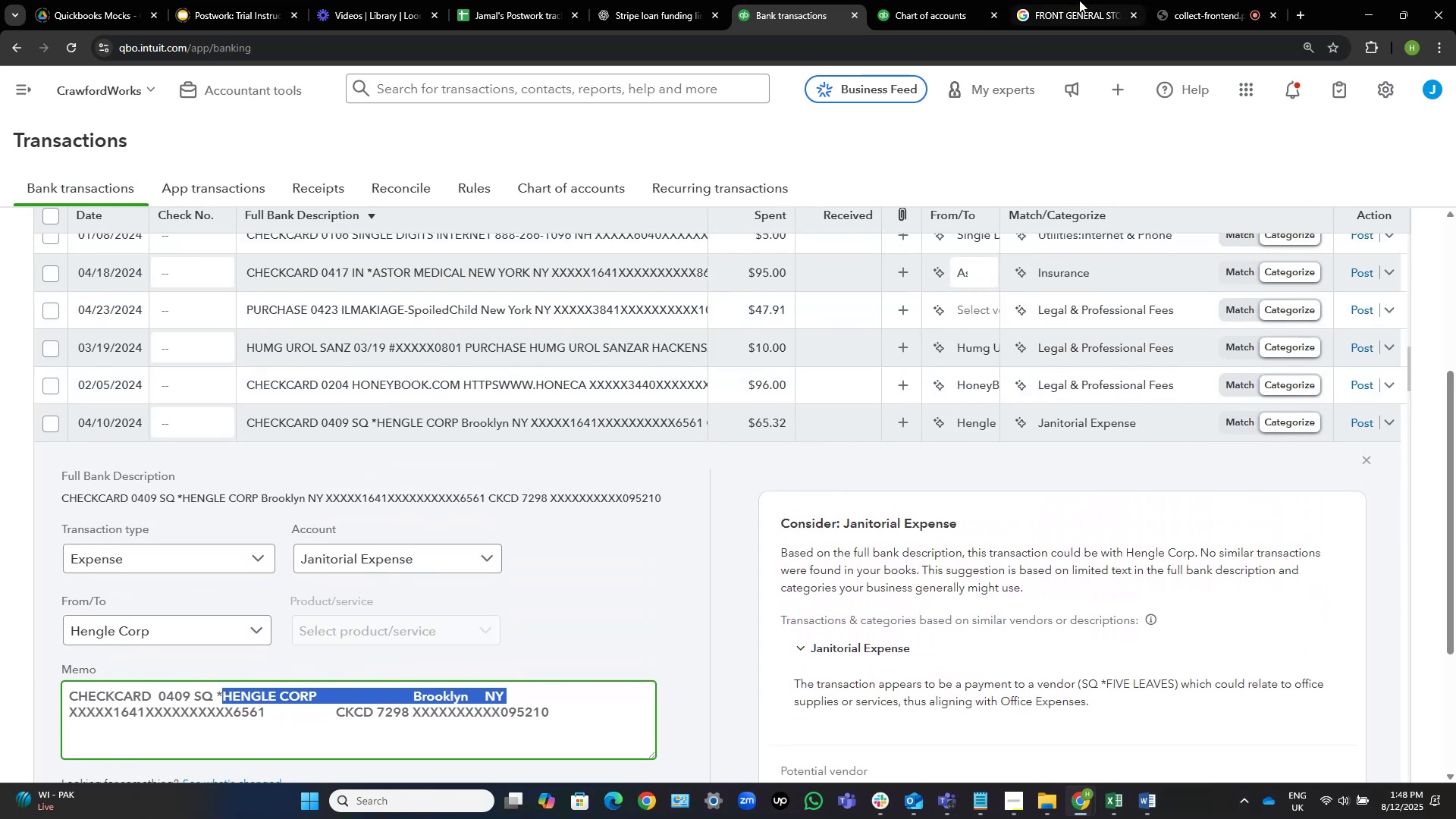 
left_click([1082, 0])
 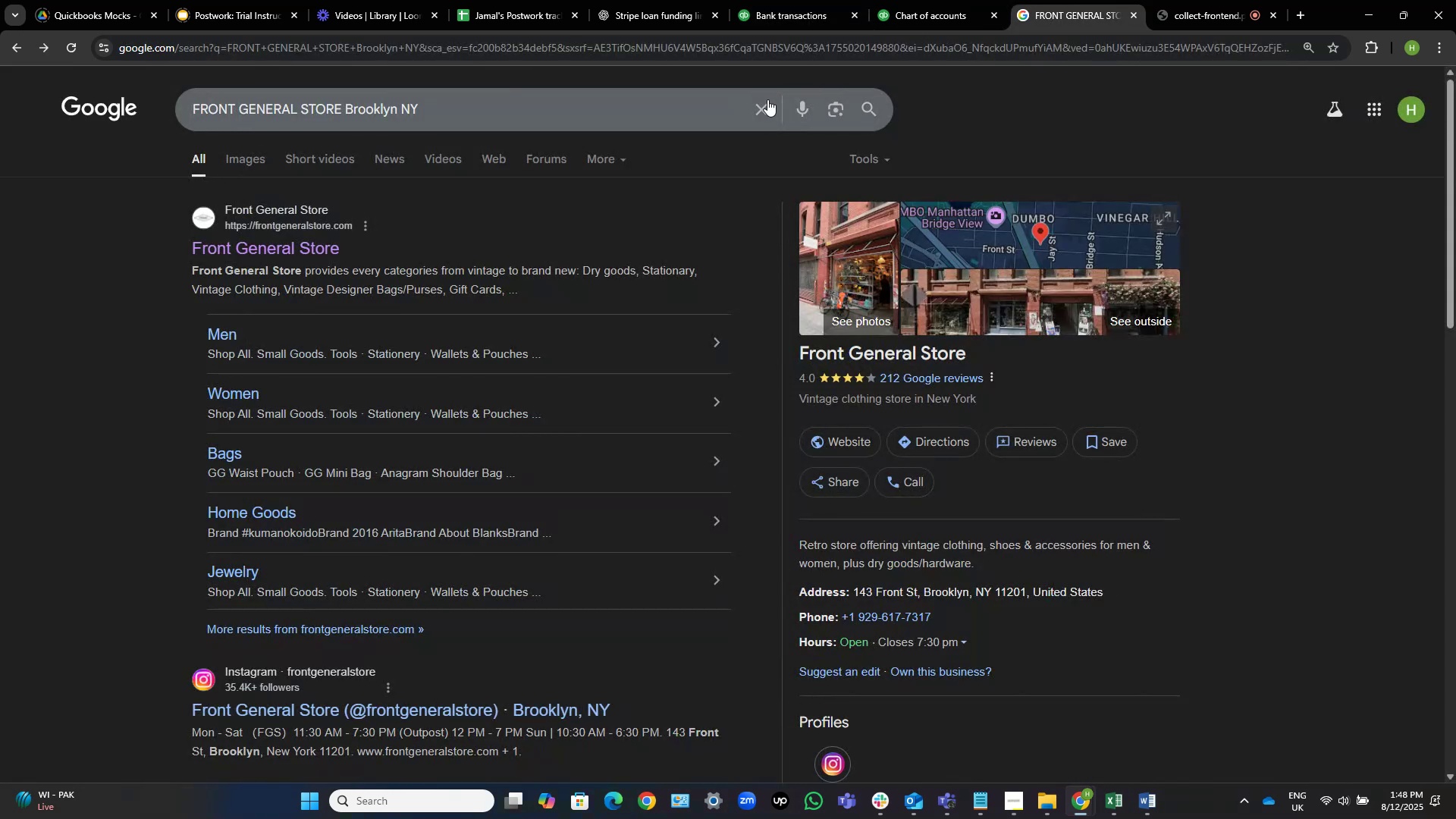 
left_click([755, 102])
 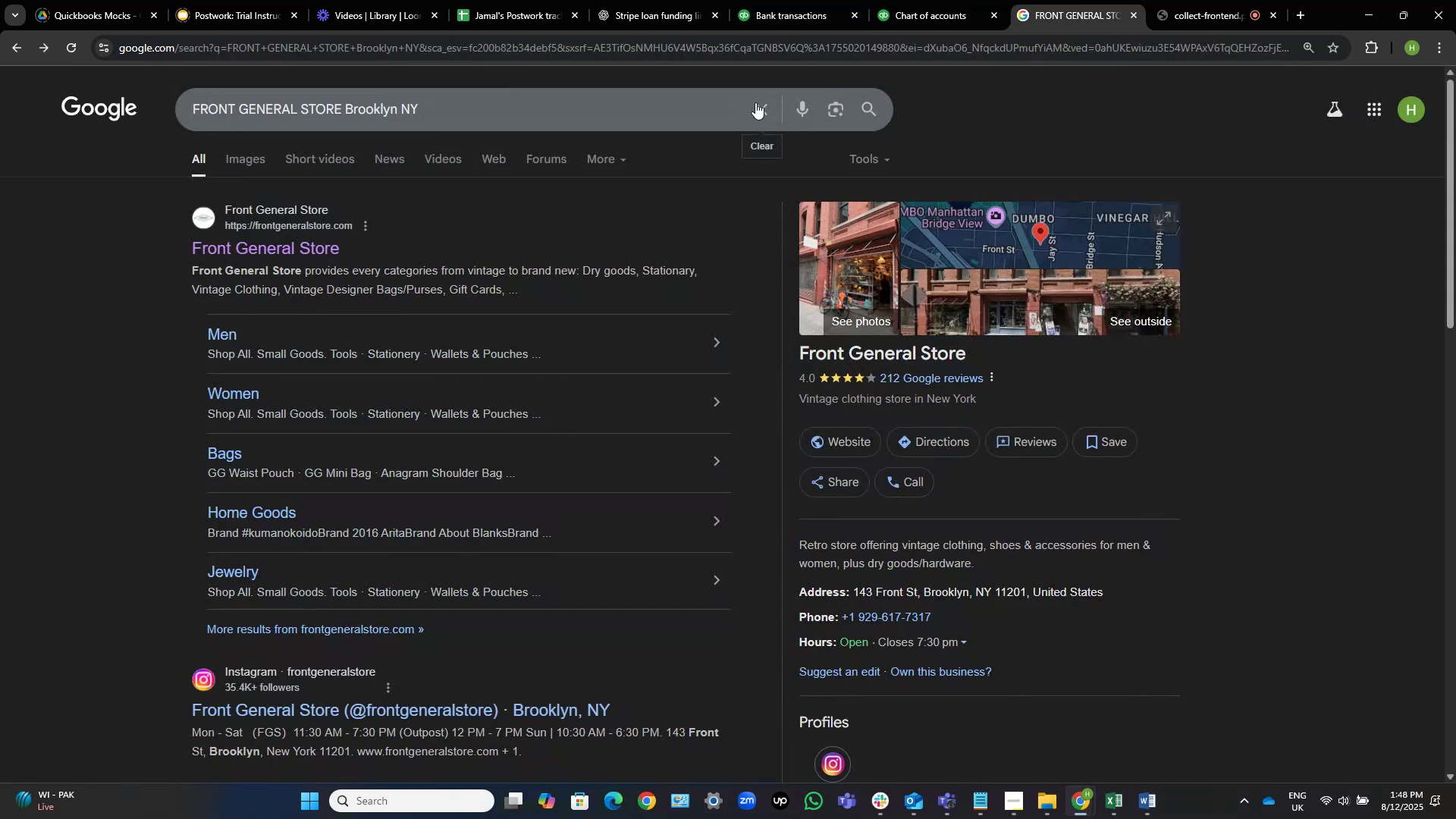 
key(Control+V)
 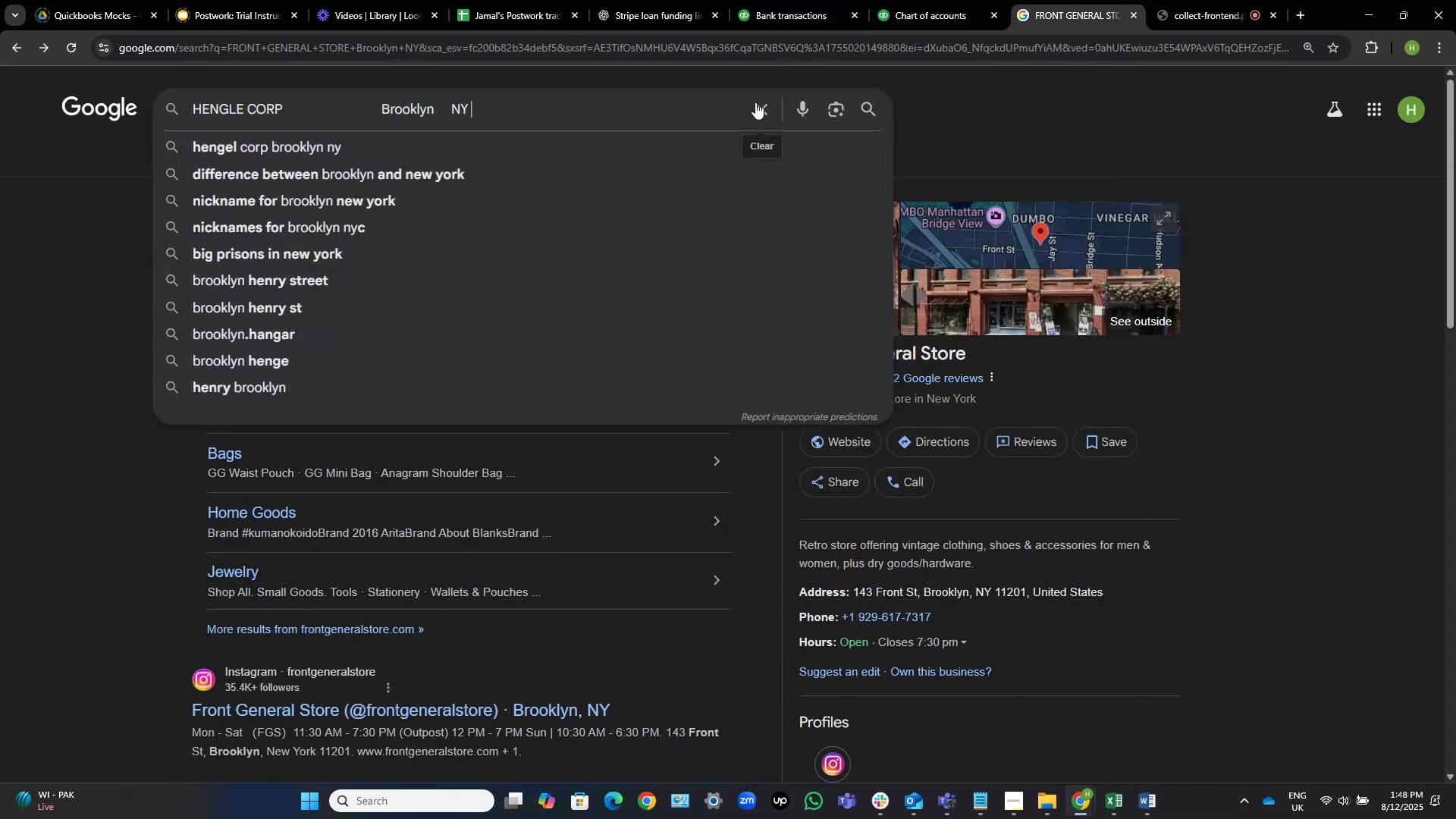 
key(Control+ArrowLeft)
 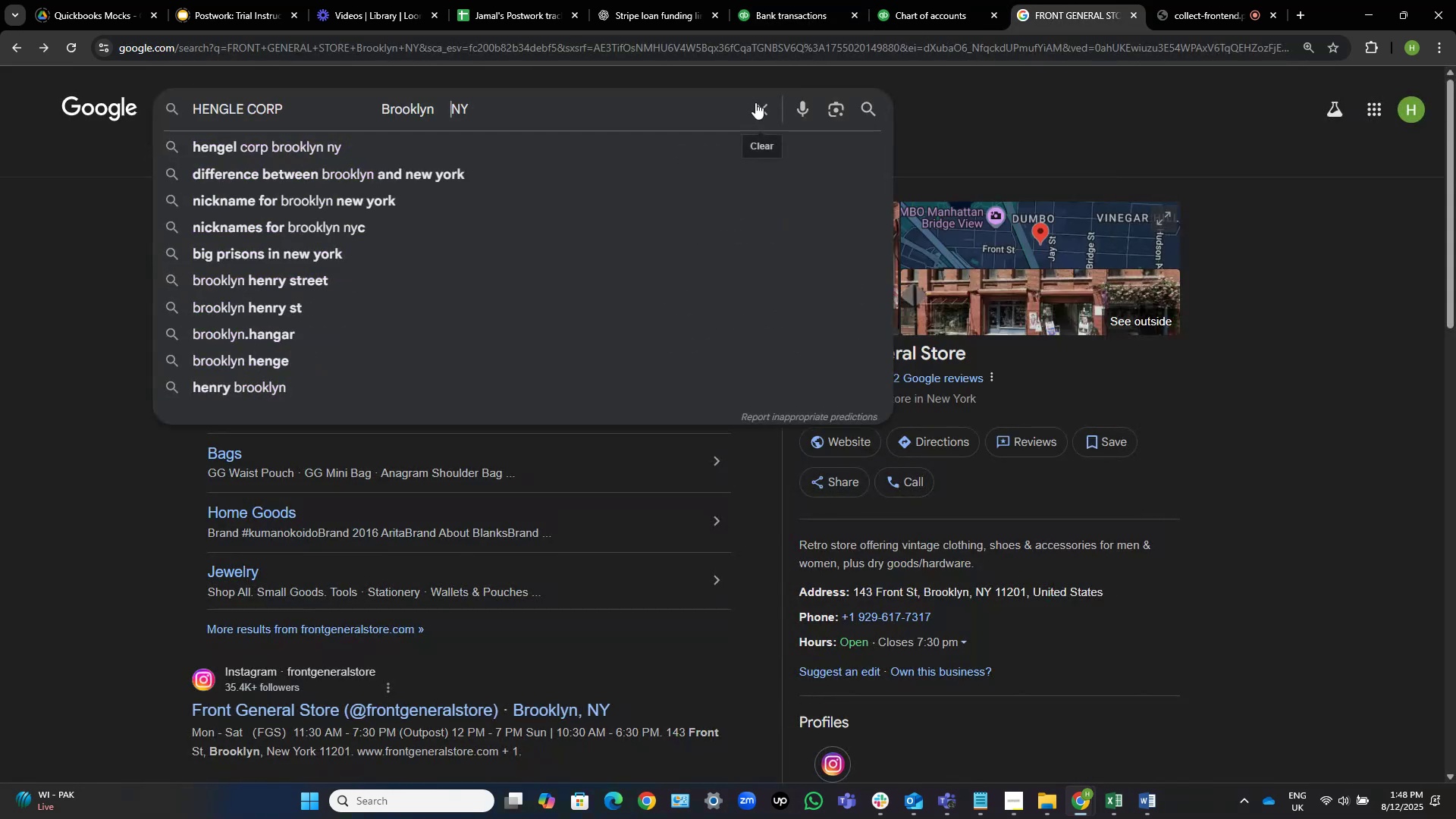 
key(Control+Shift+ArrowLeft)
 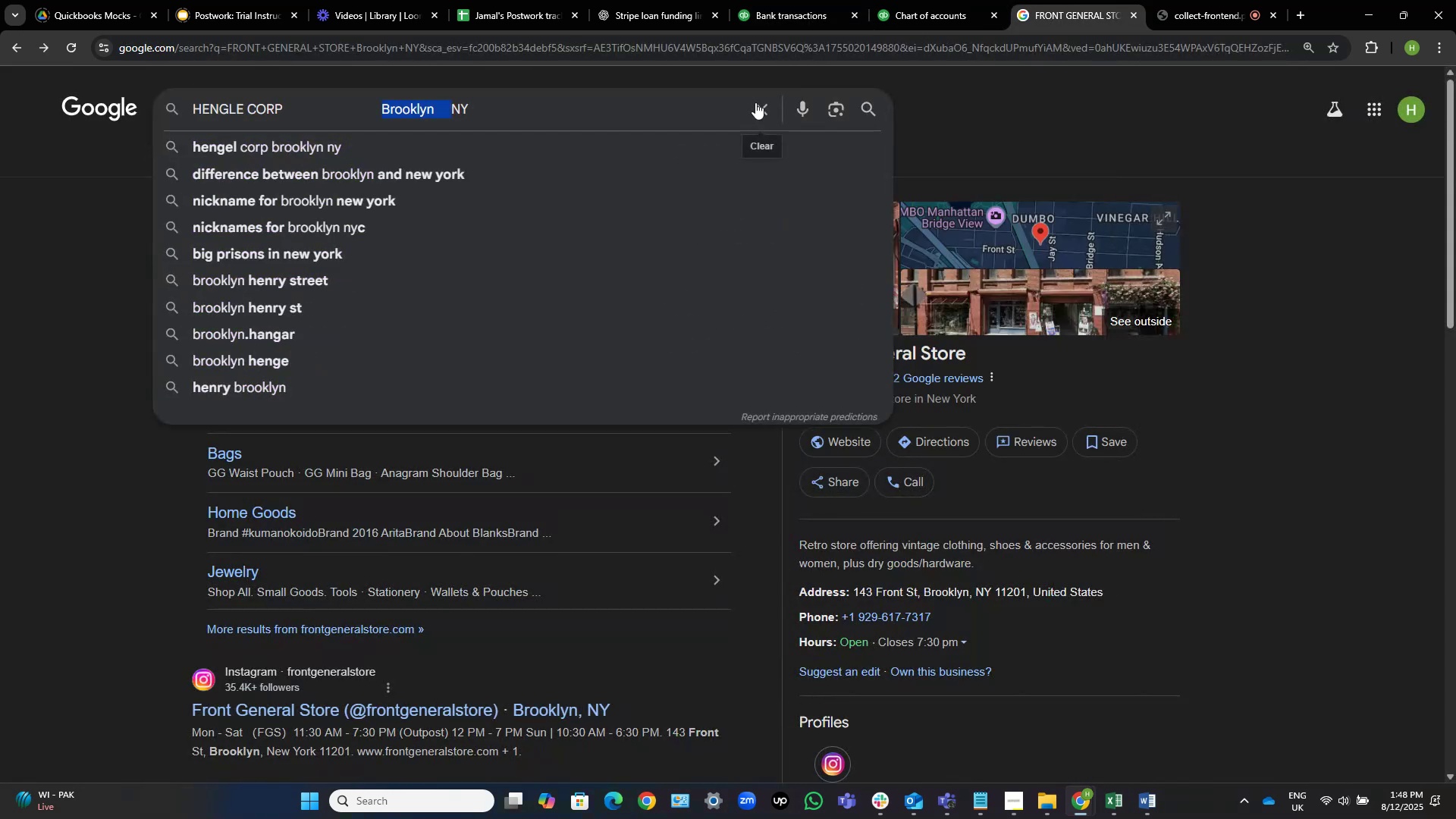 
key(Control+Shift+ArrowRight)
 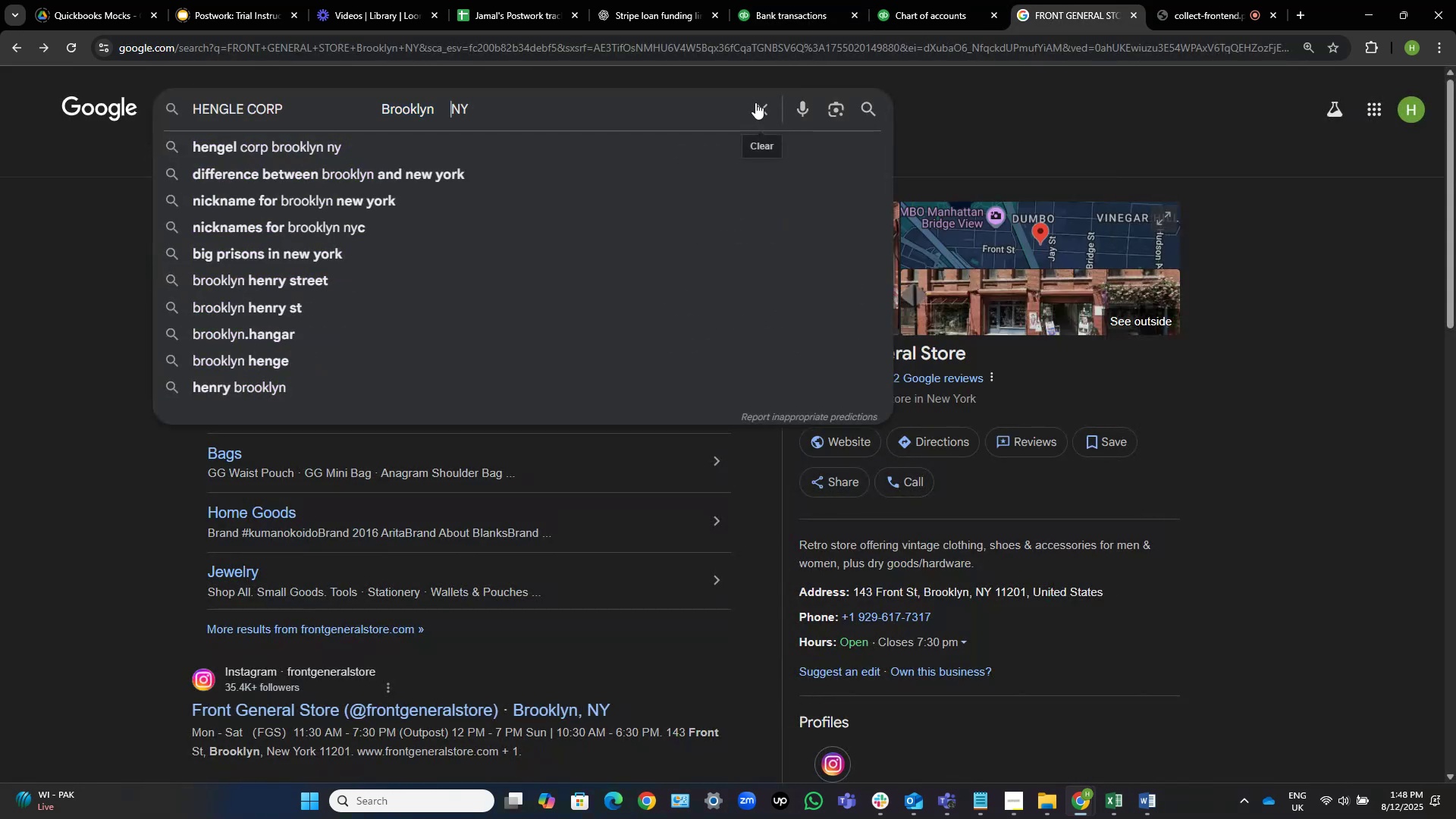 
key(Control+Shift+ArrowLeft)
 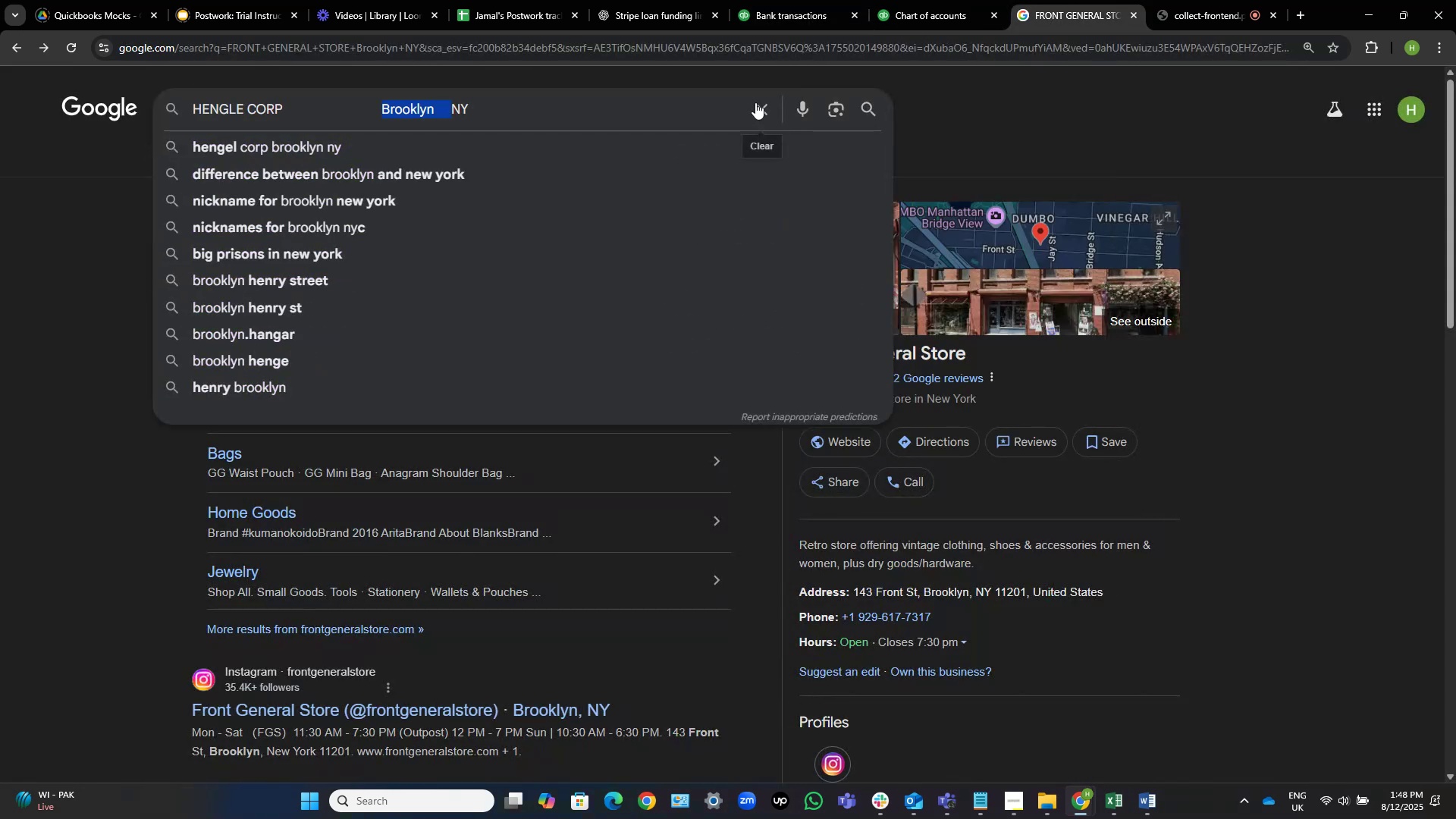 
key(Control+Shift+ArrowRight)
 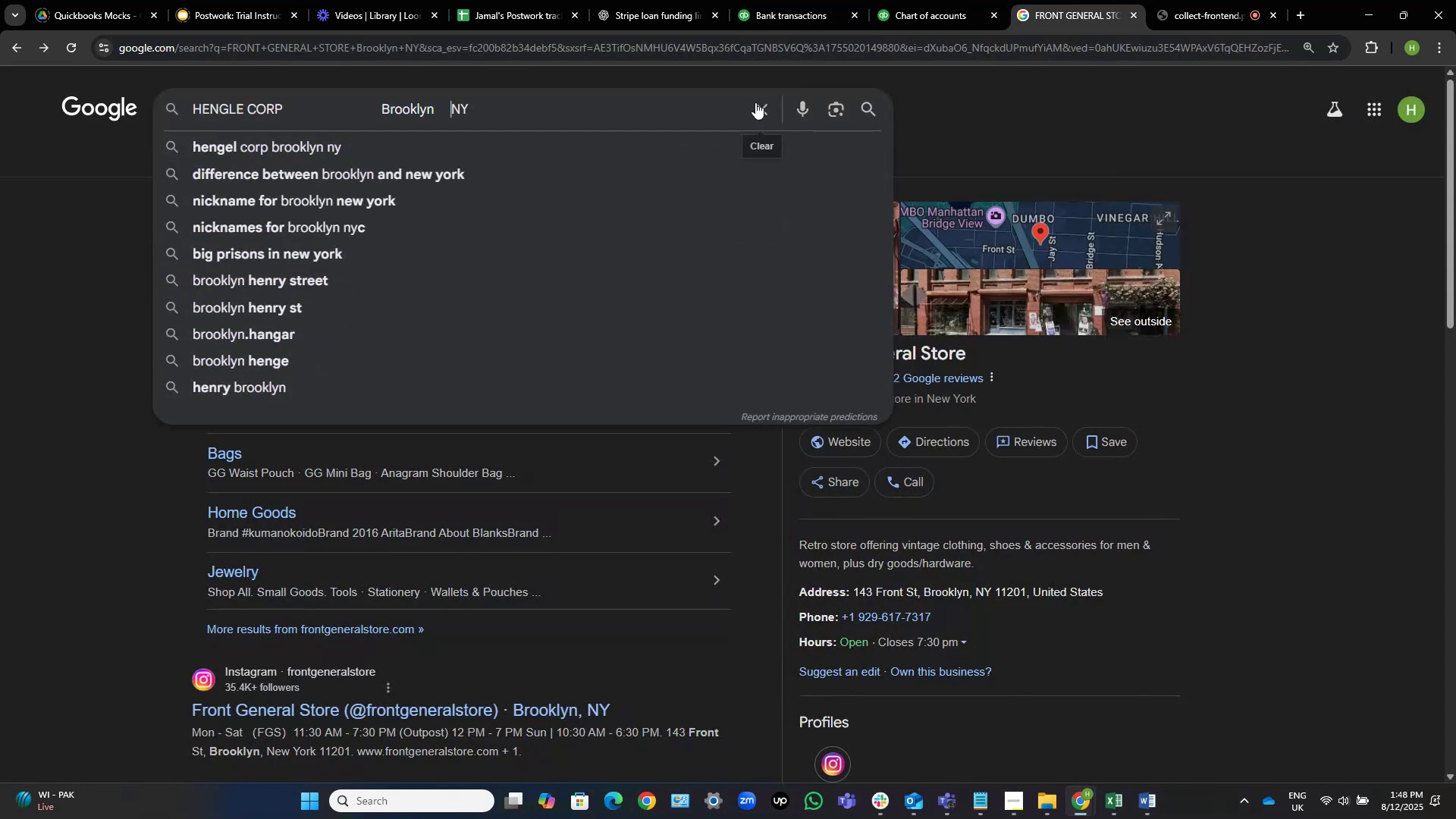 
key(Control+Shift+ArrowLeft)
 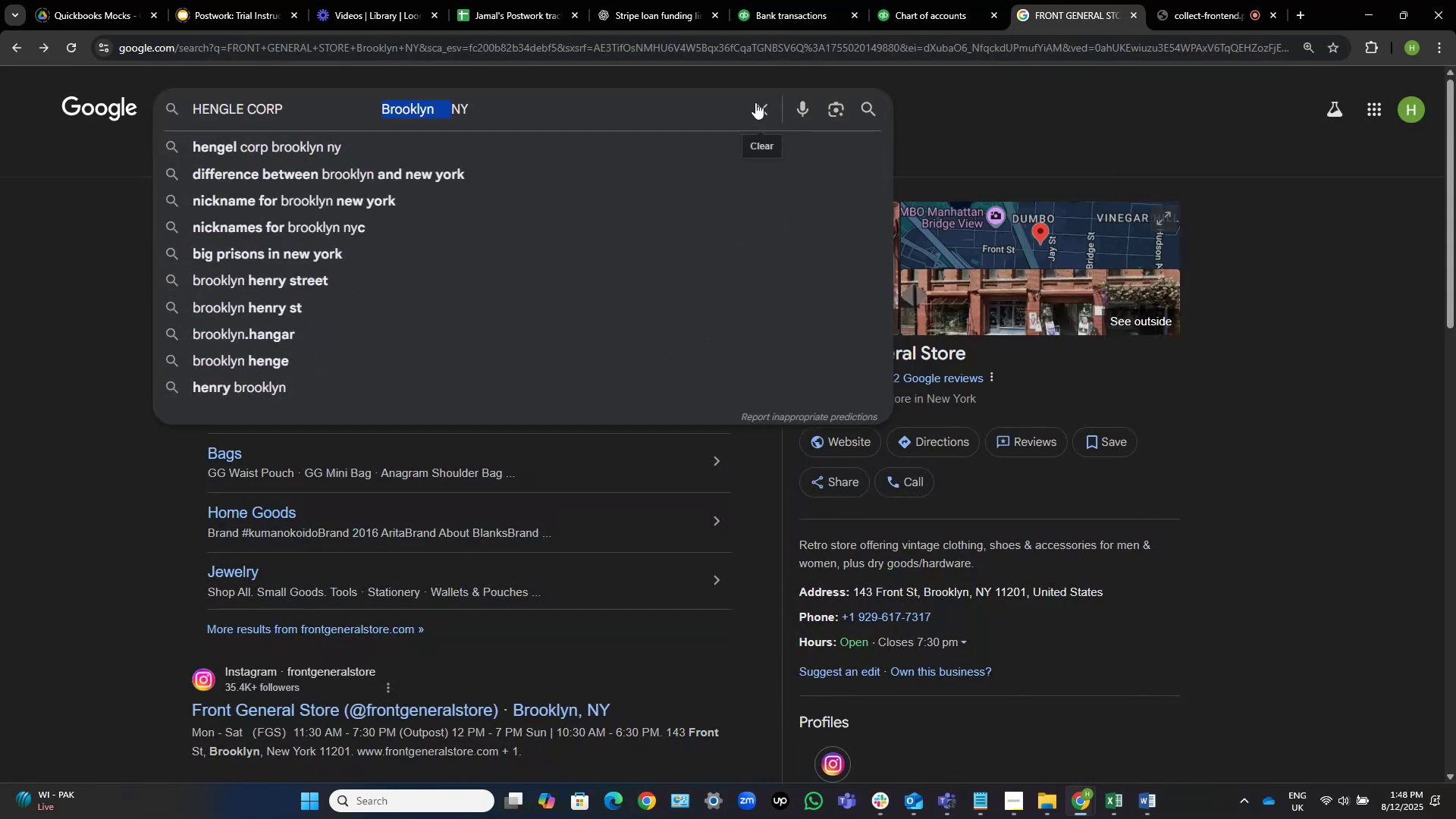 
hold_key(key=ArrowRight, duration=0.76)
 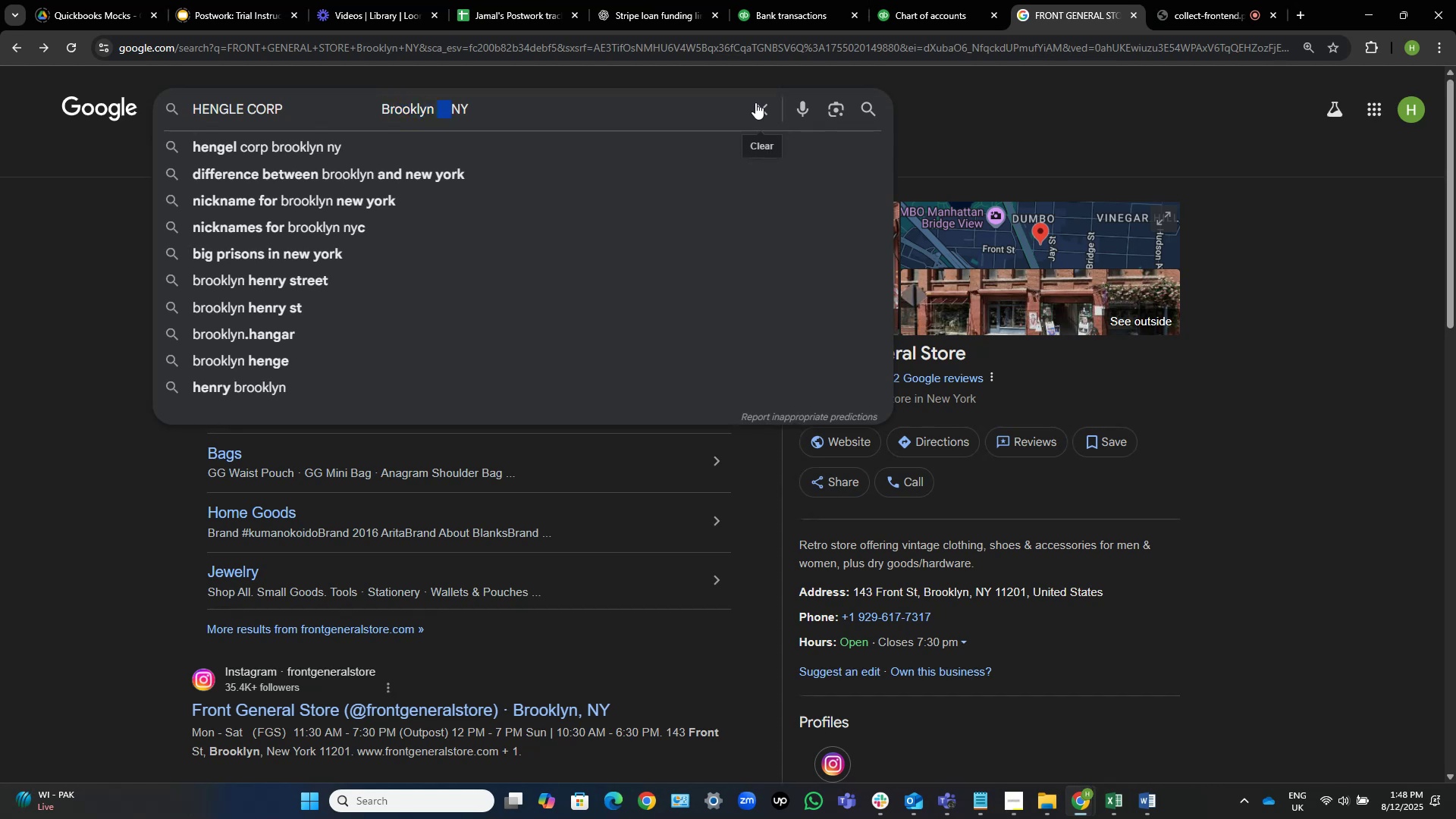 
key(Shift+ArrowLeft)
 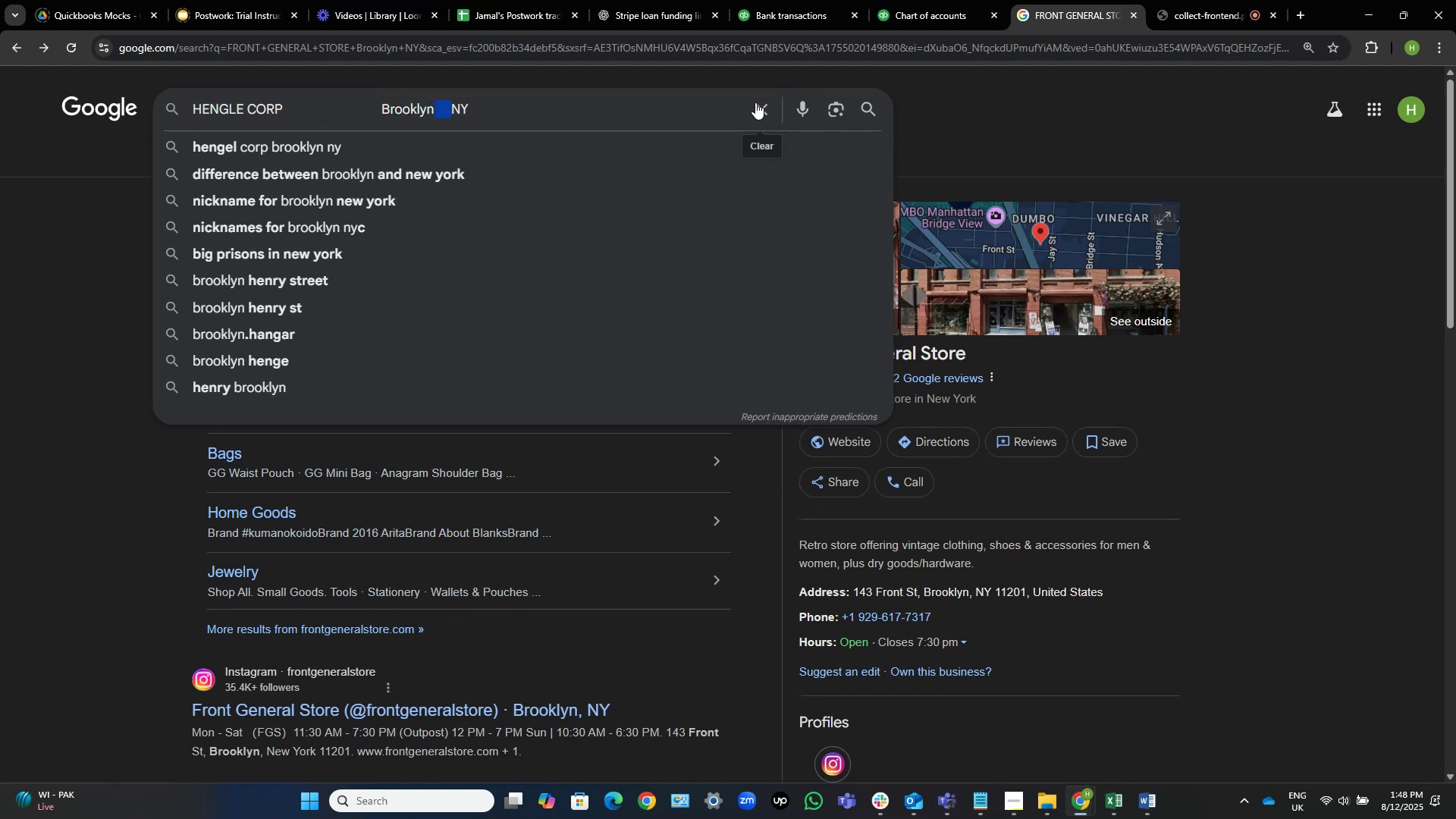 
key(Backspace)
 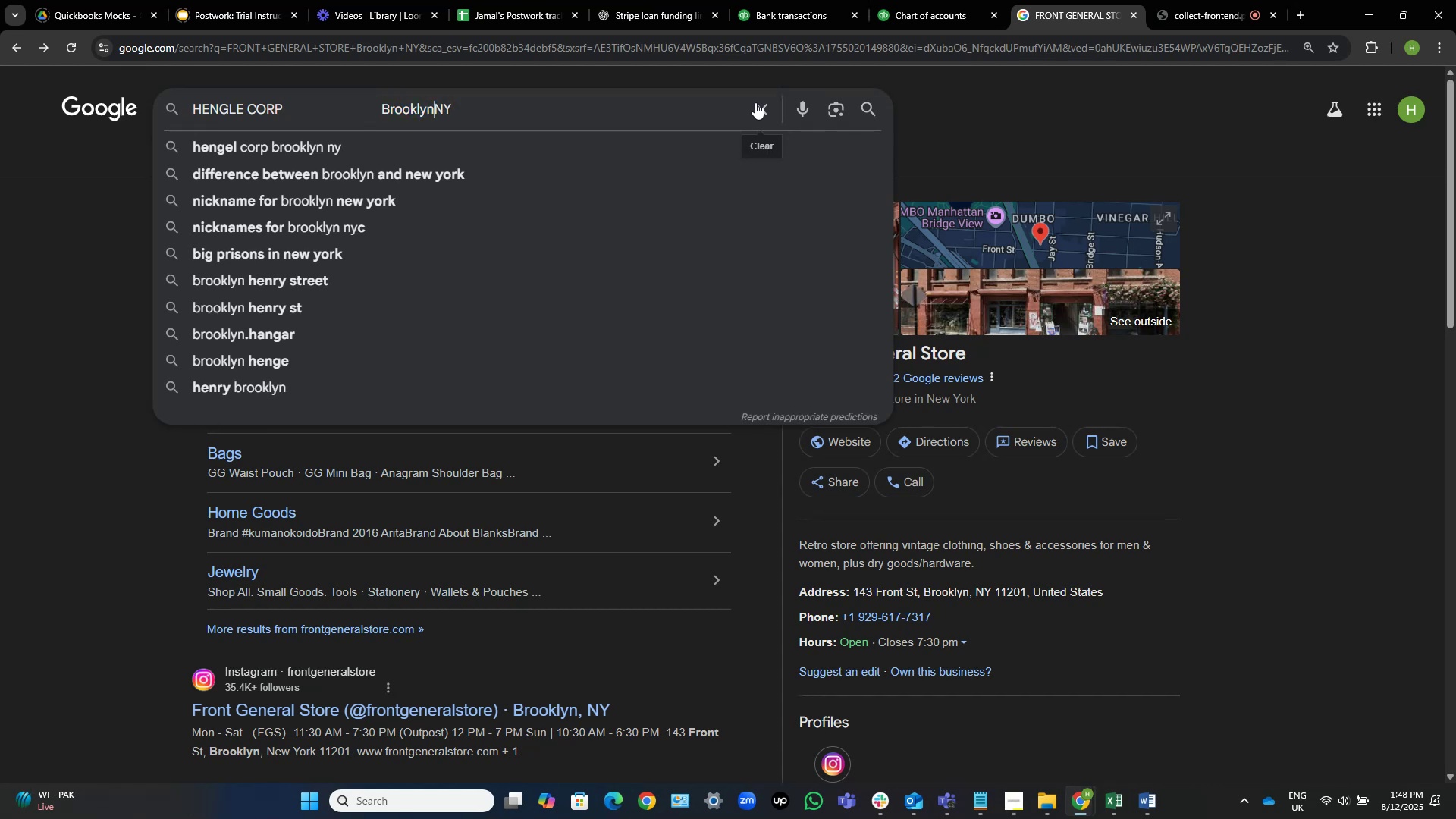 
key(Space)
 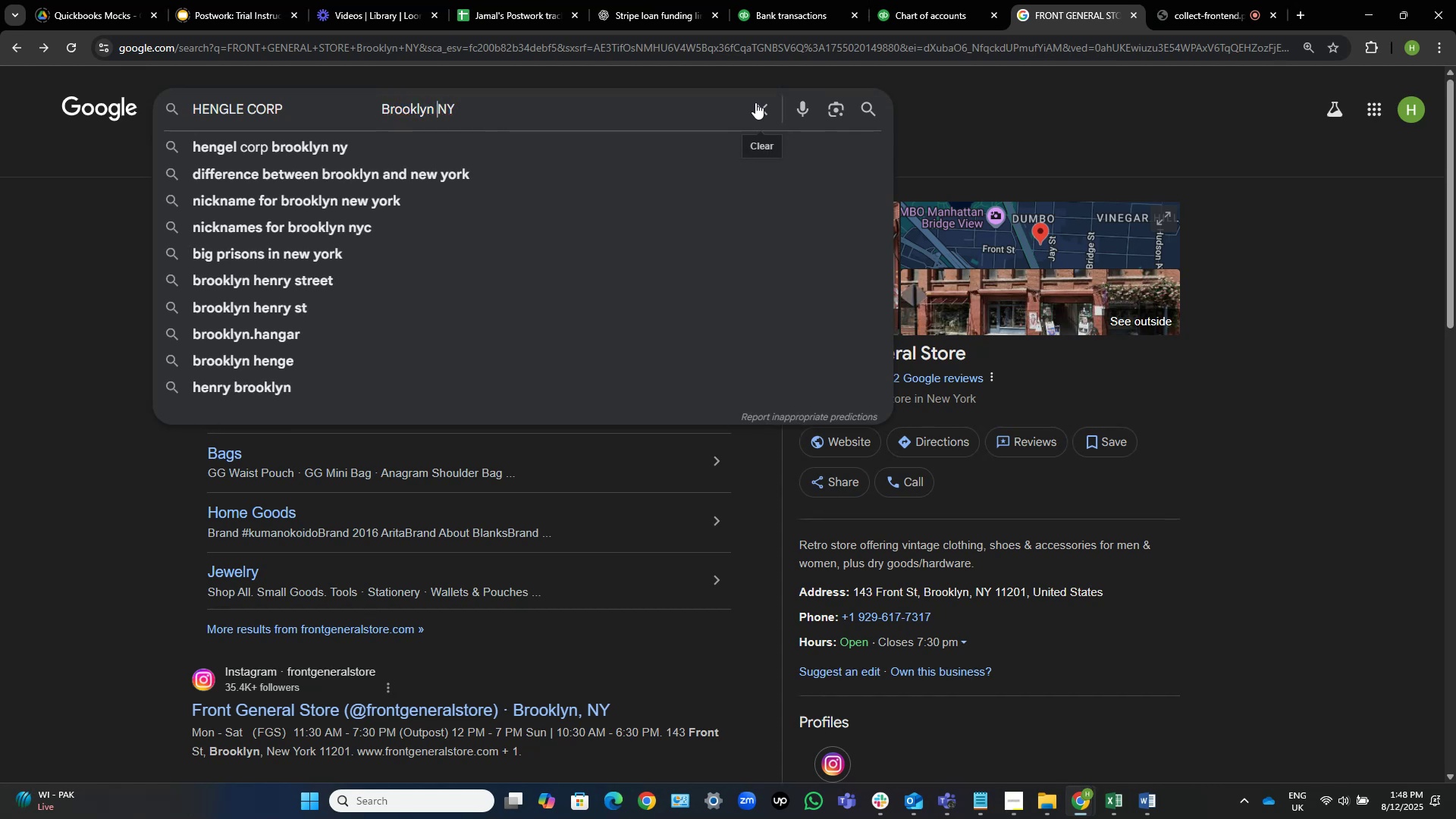 
key(Control+ArrowLeft)
 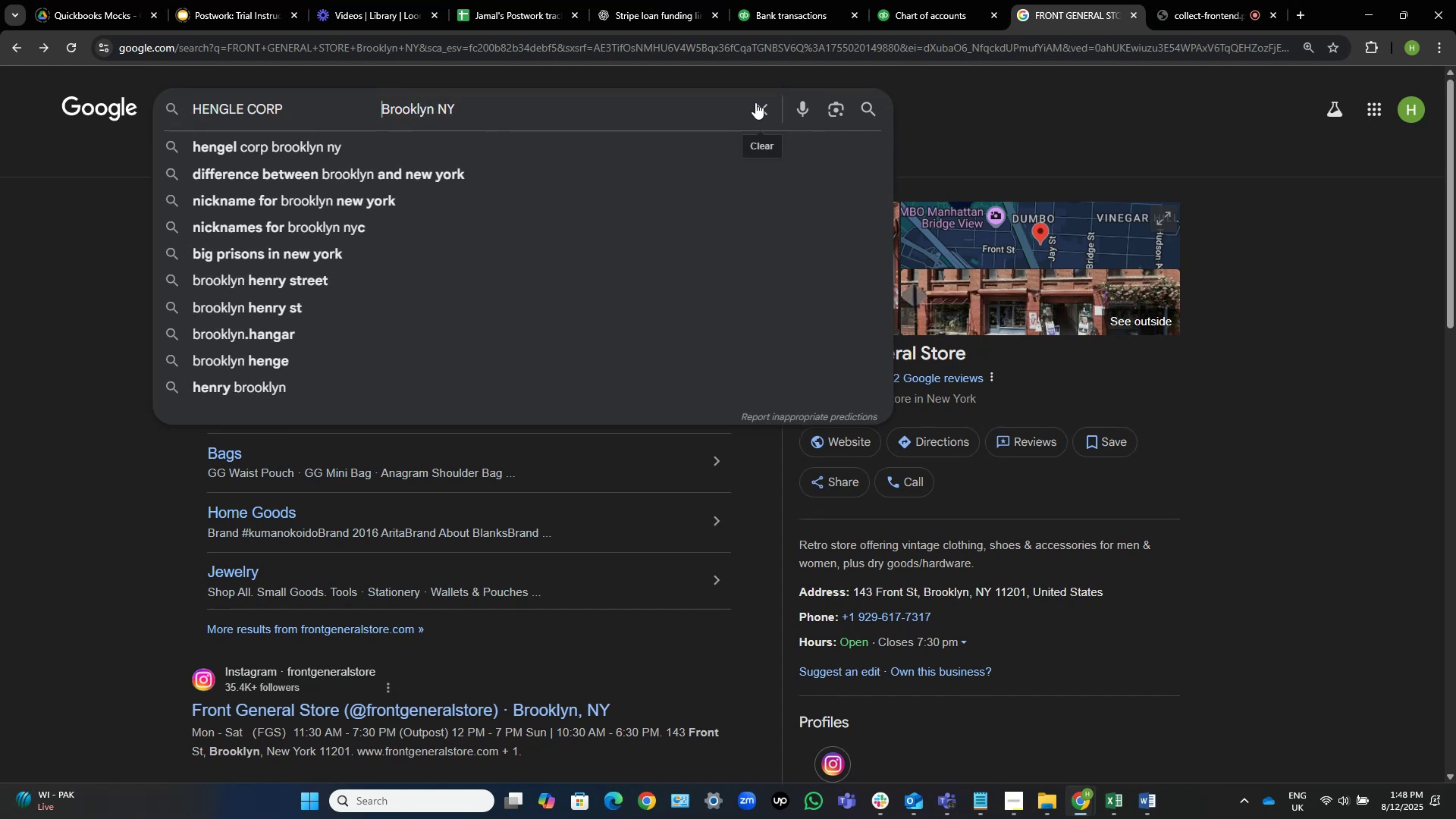 
key(Control+Shift+ArrowLeft)
 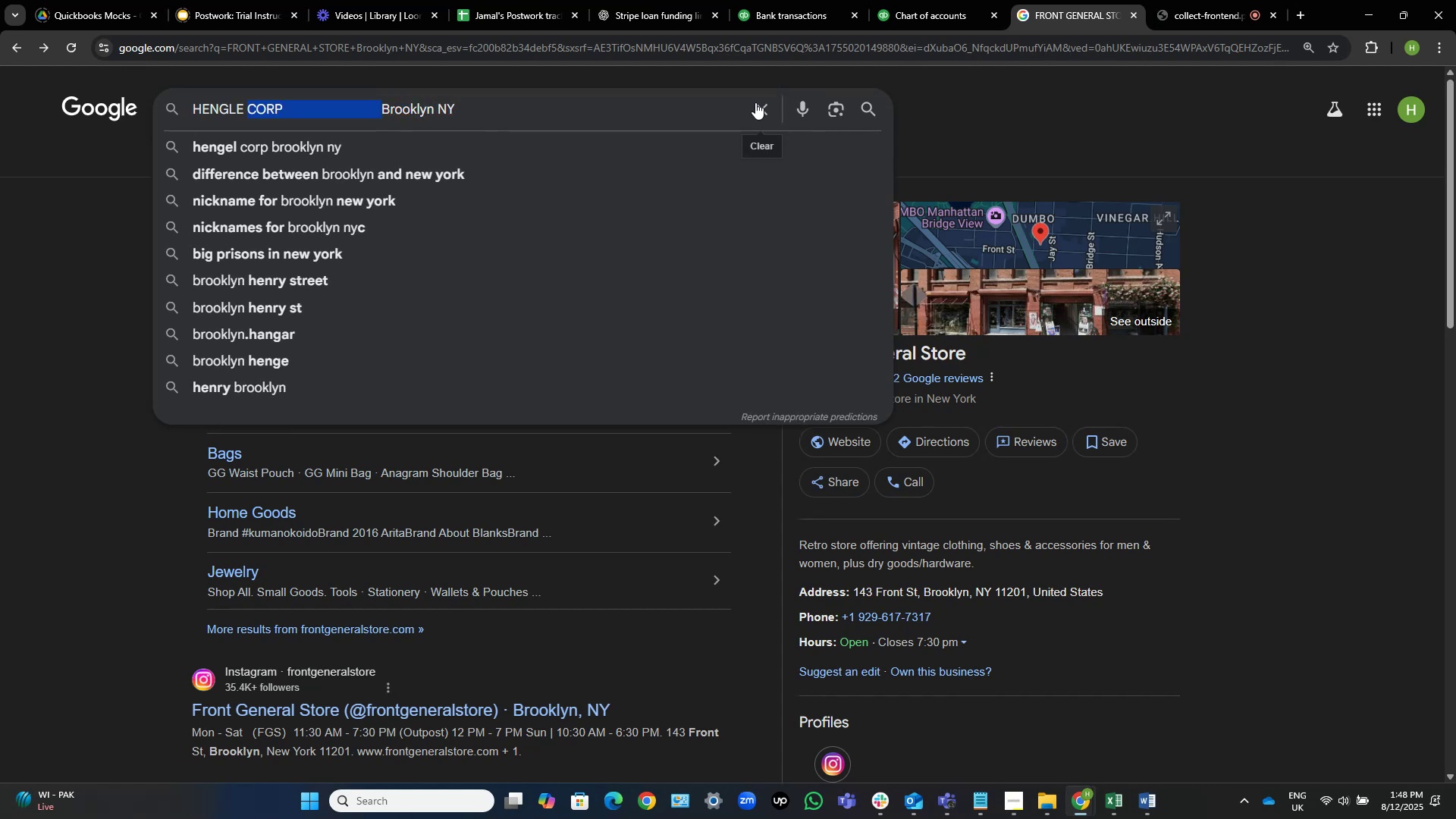 
hold_key(key=ArrowRight, duration=0.64)
 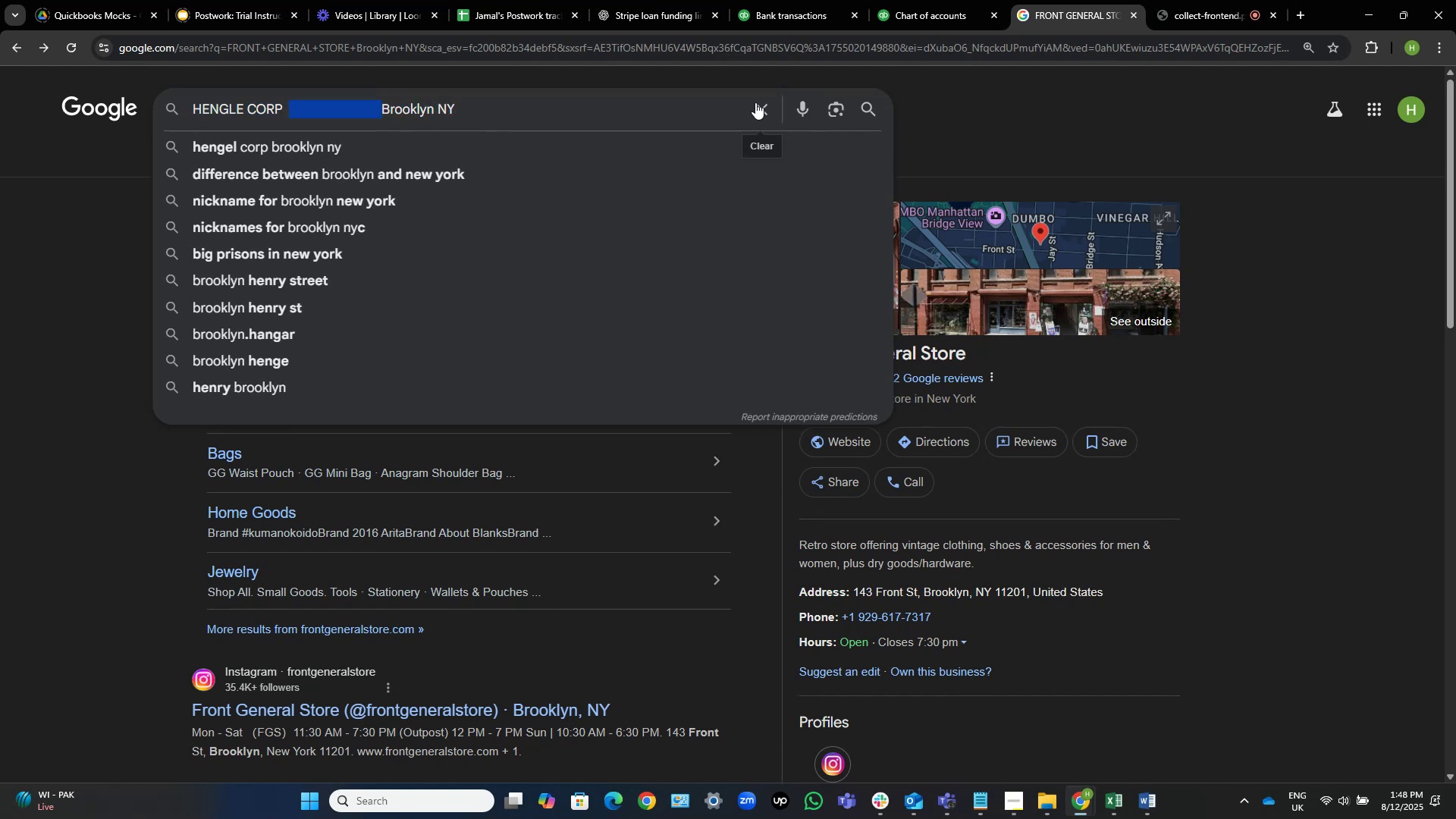 
key(Backspace)
 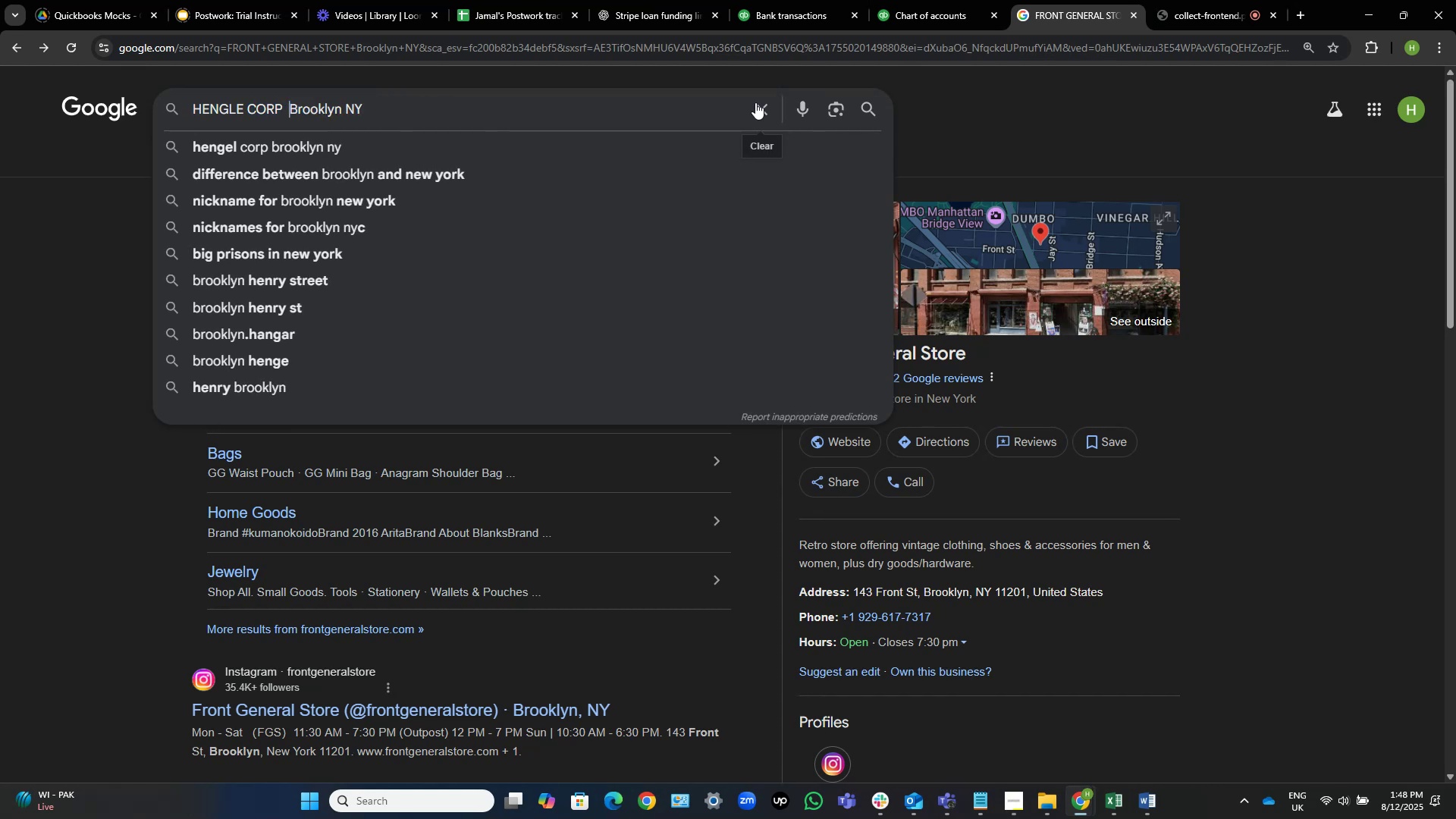 
key(Backspace)
 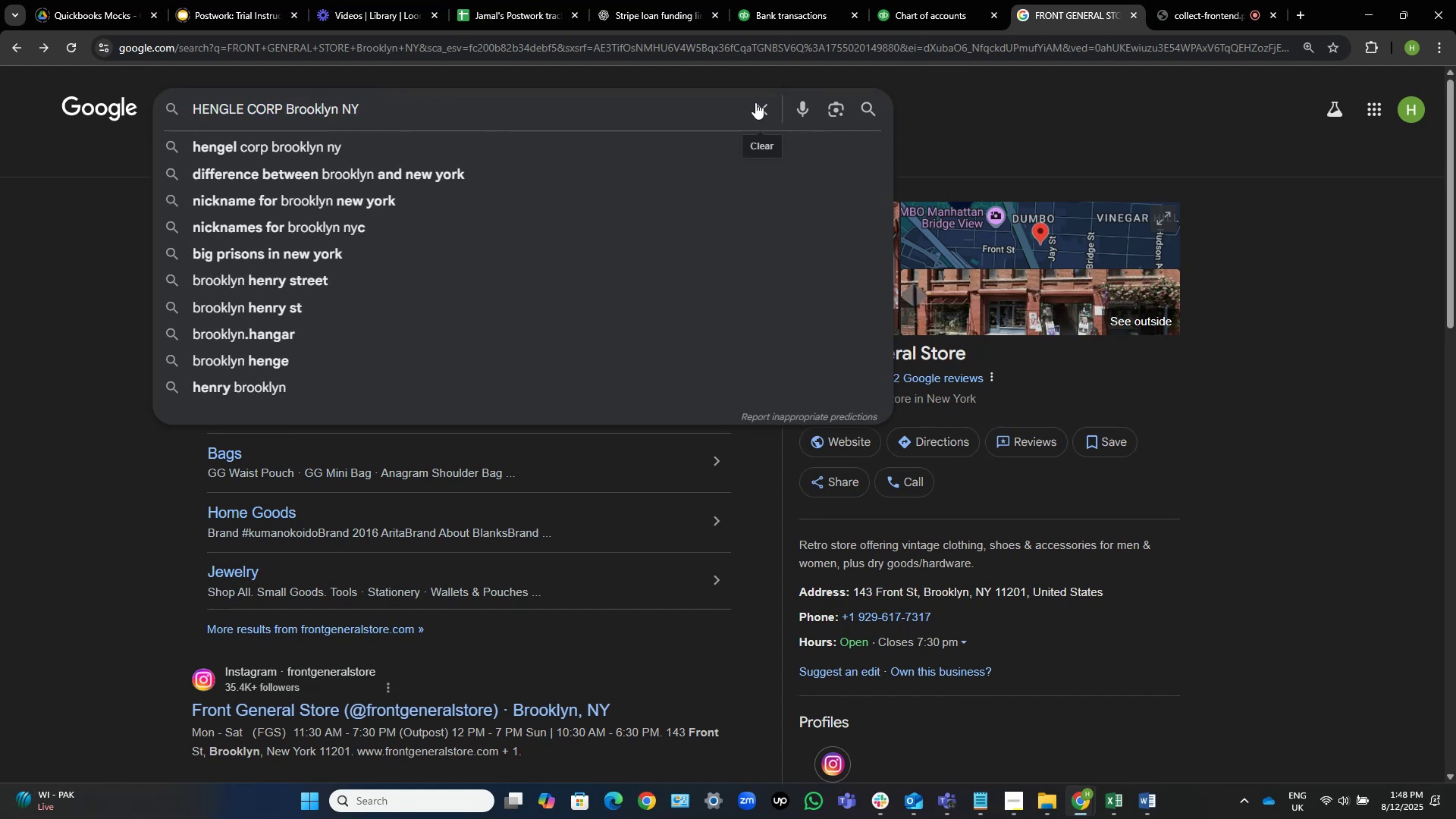 
key(NumpadEnter)
 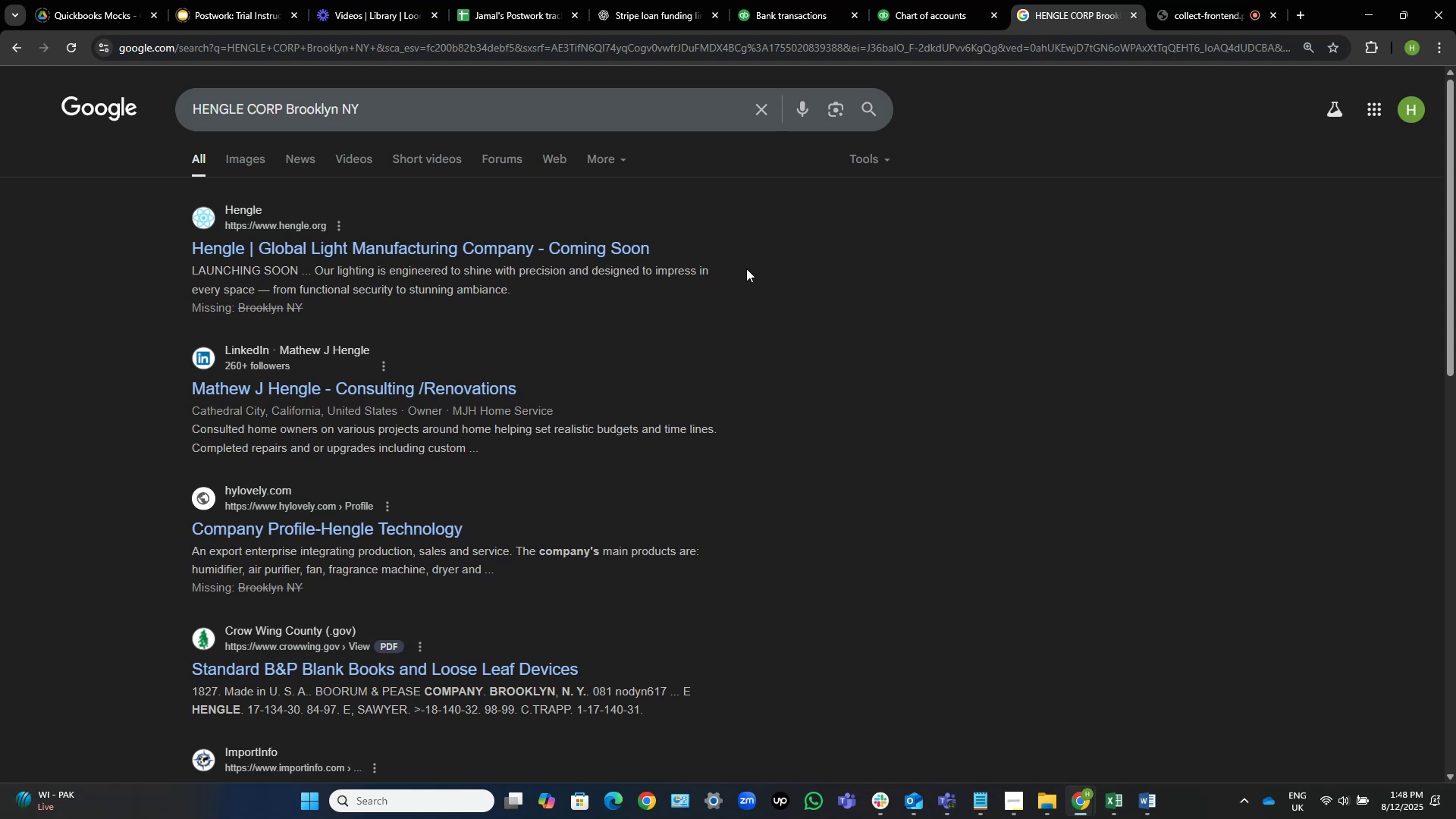 
wait(28.25)
 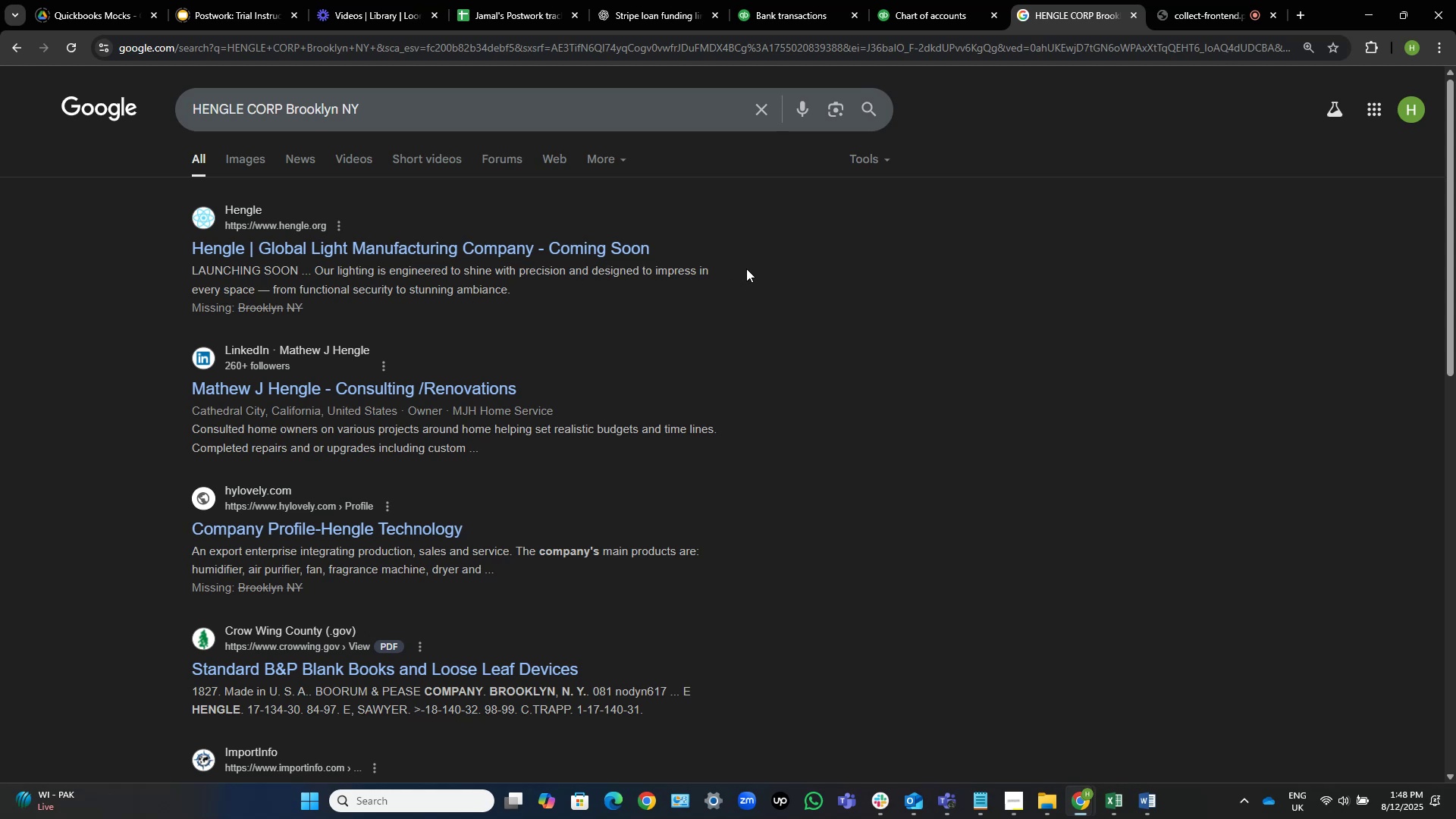 
left_click([824, 0])
 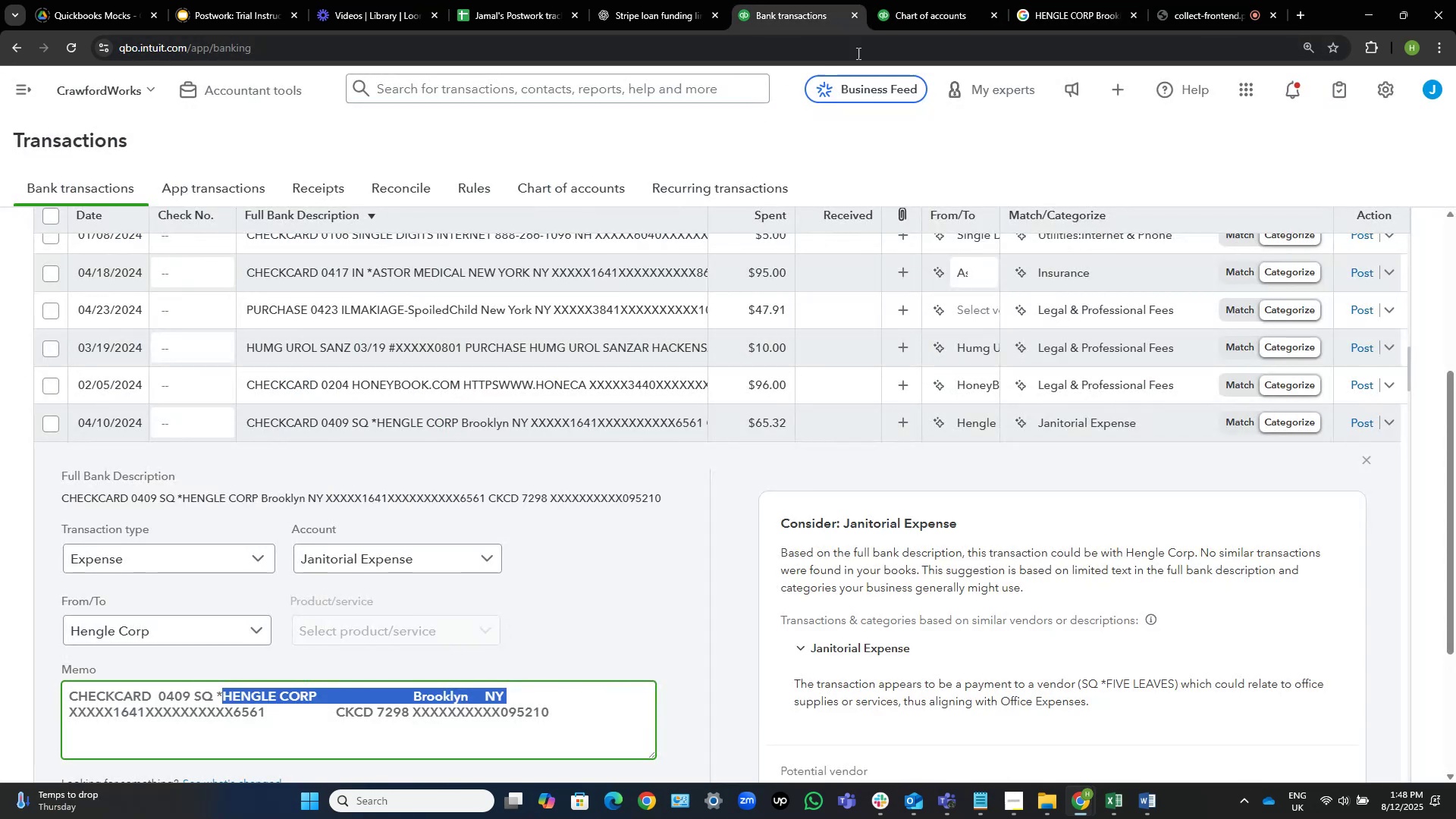 
left_click([1063, 0])
 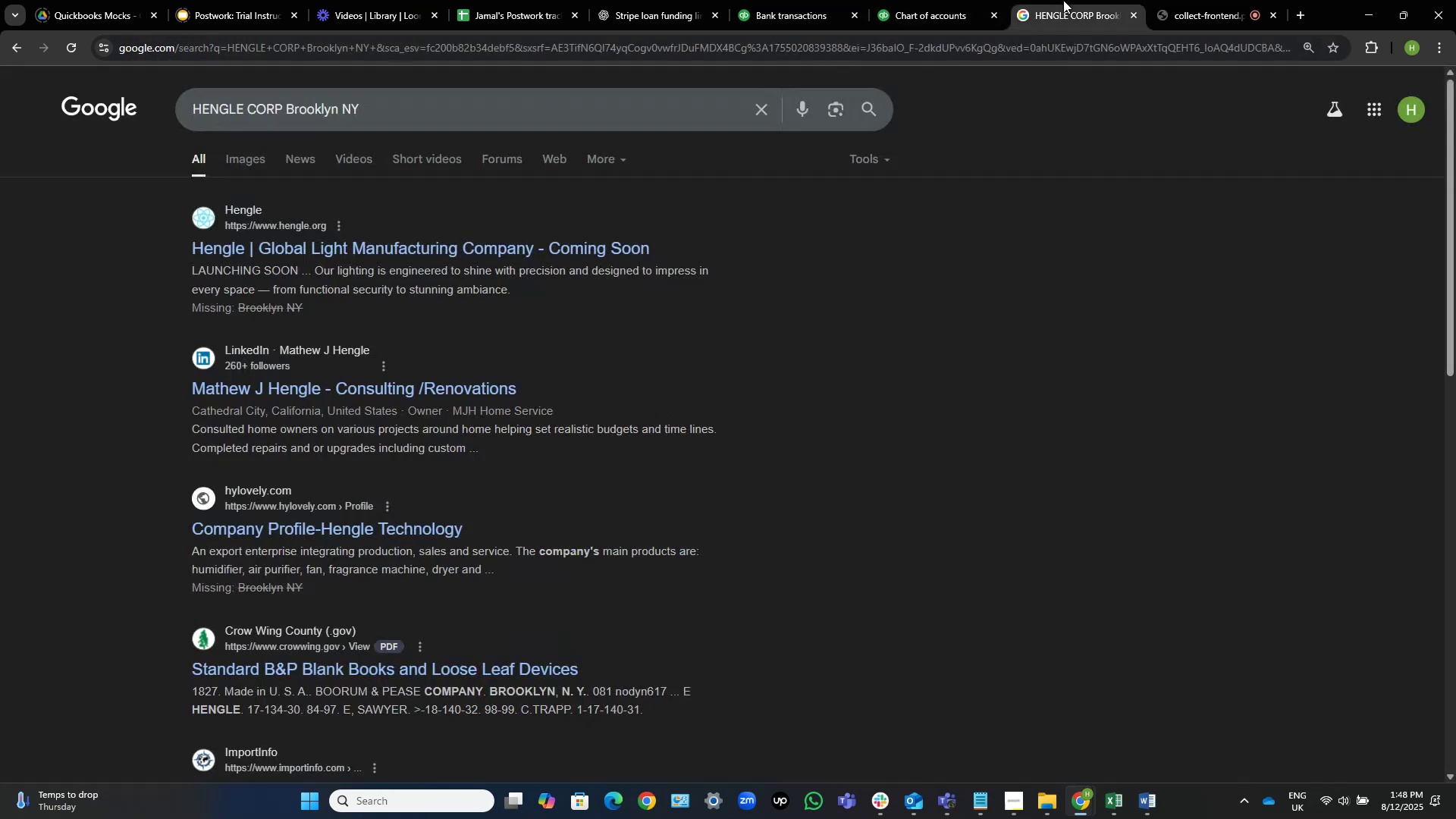 
mouse_move([994, 45])
 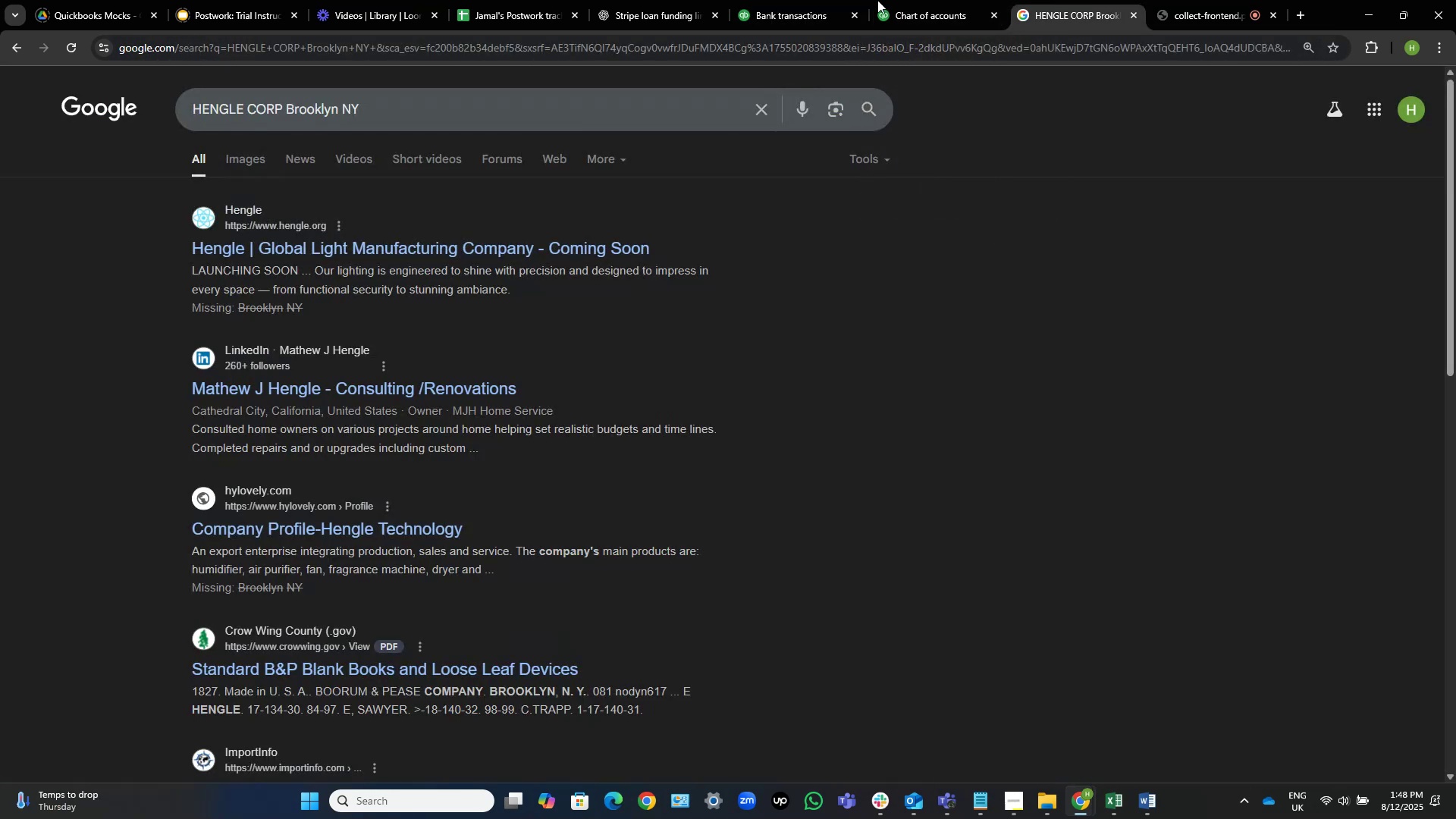 
left_click([777, 0])
 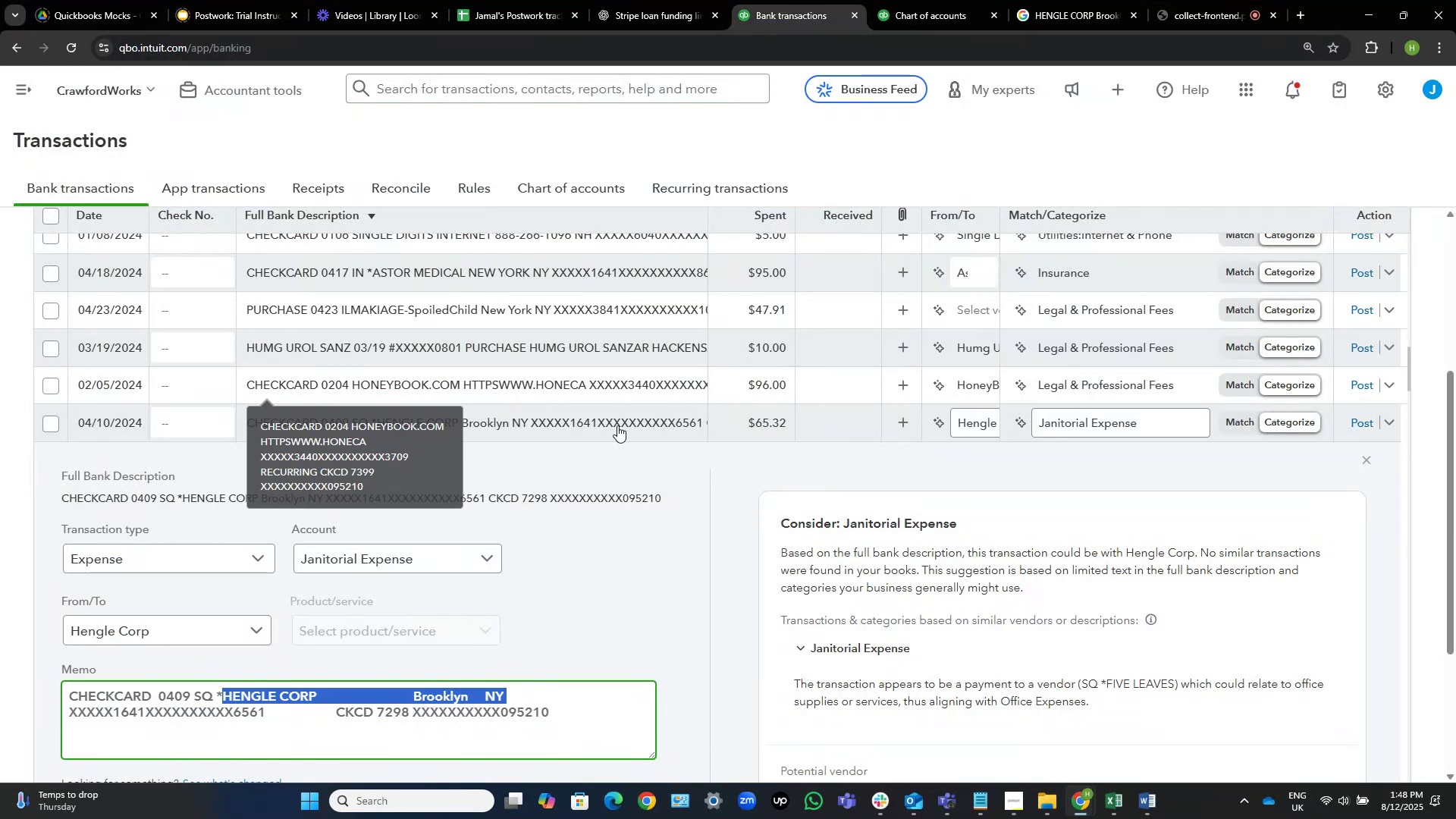 
left_click([604, 414])
 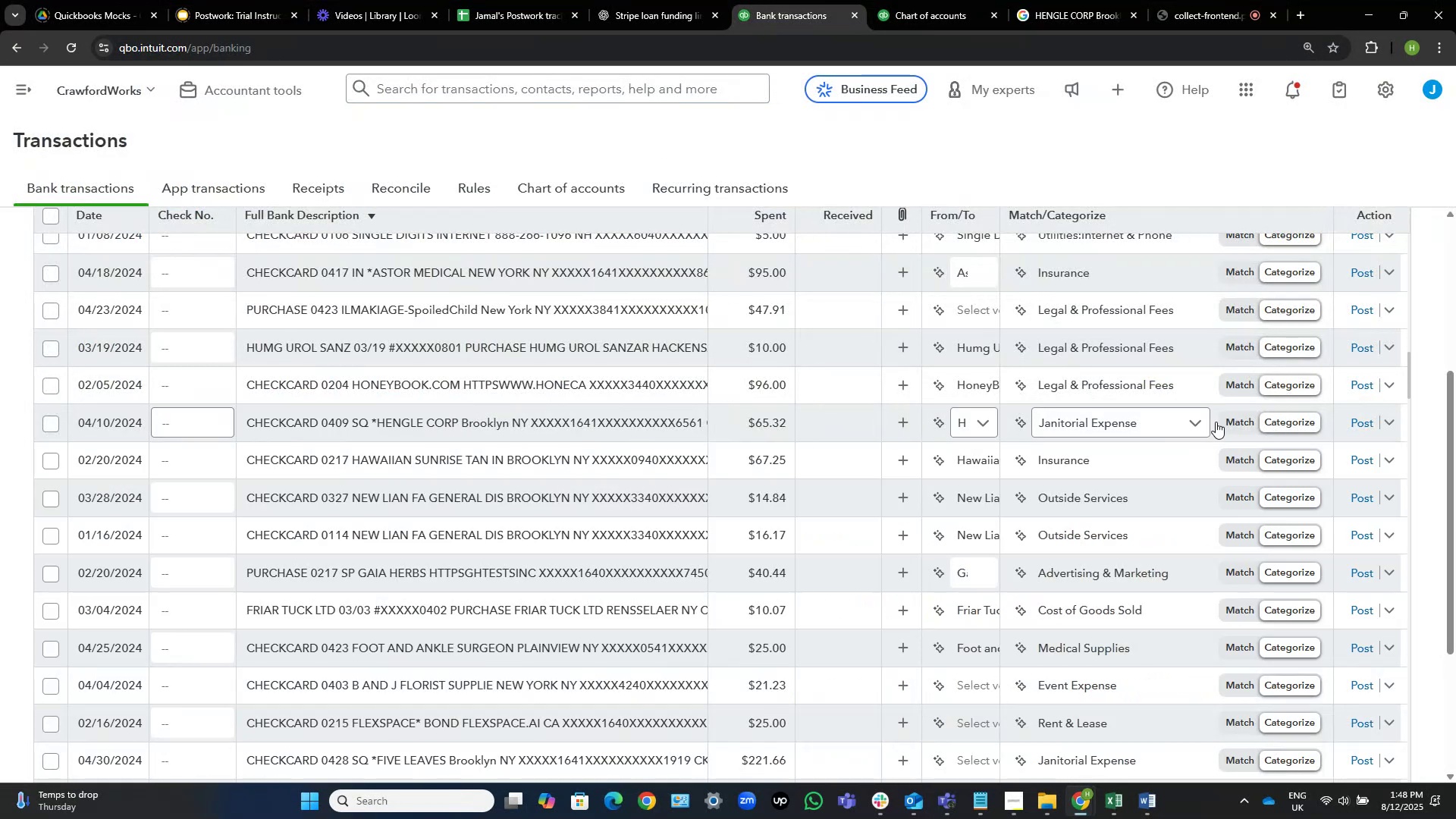 
left_click([1153, 419])
 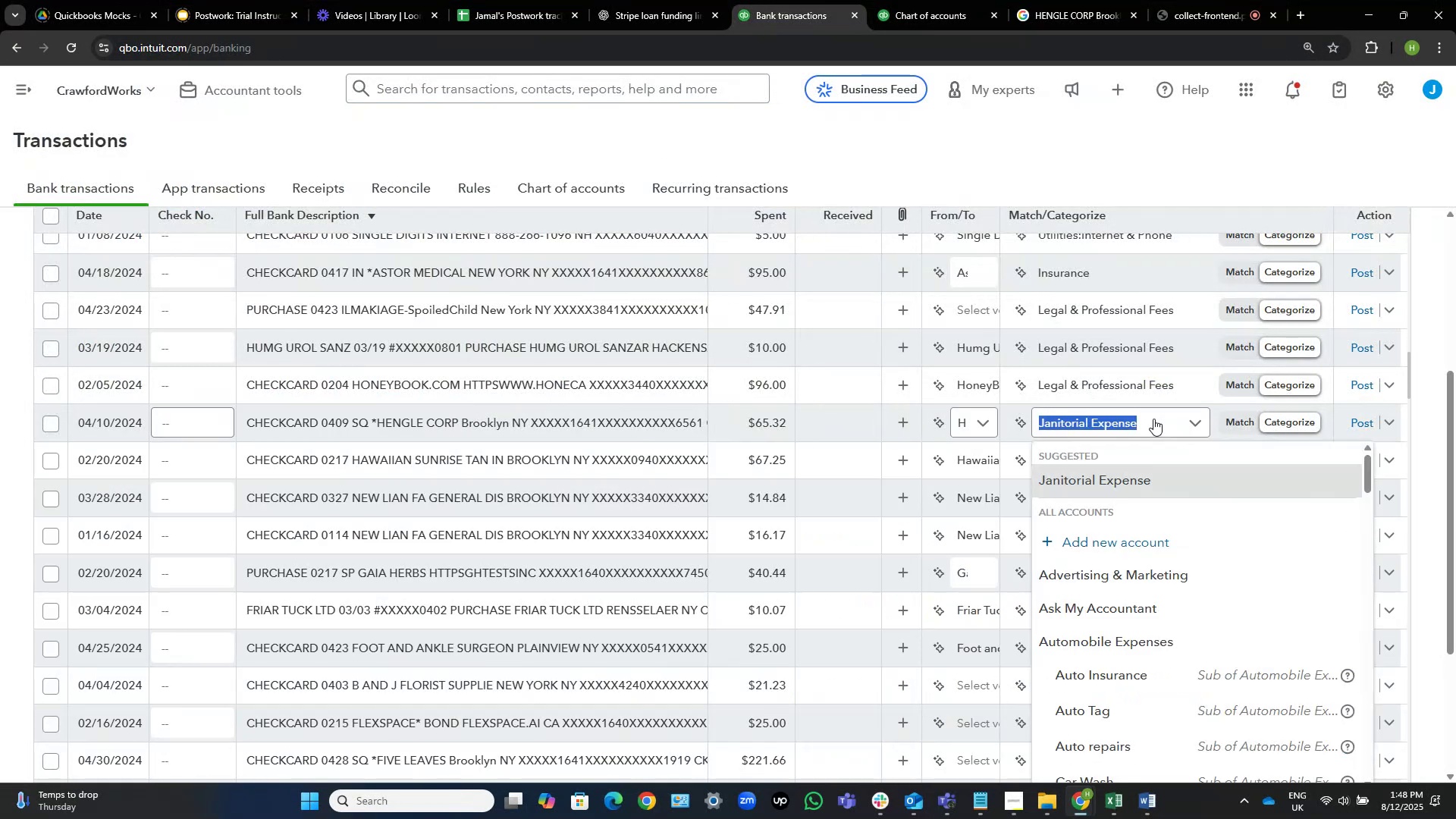 
type(ask)
 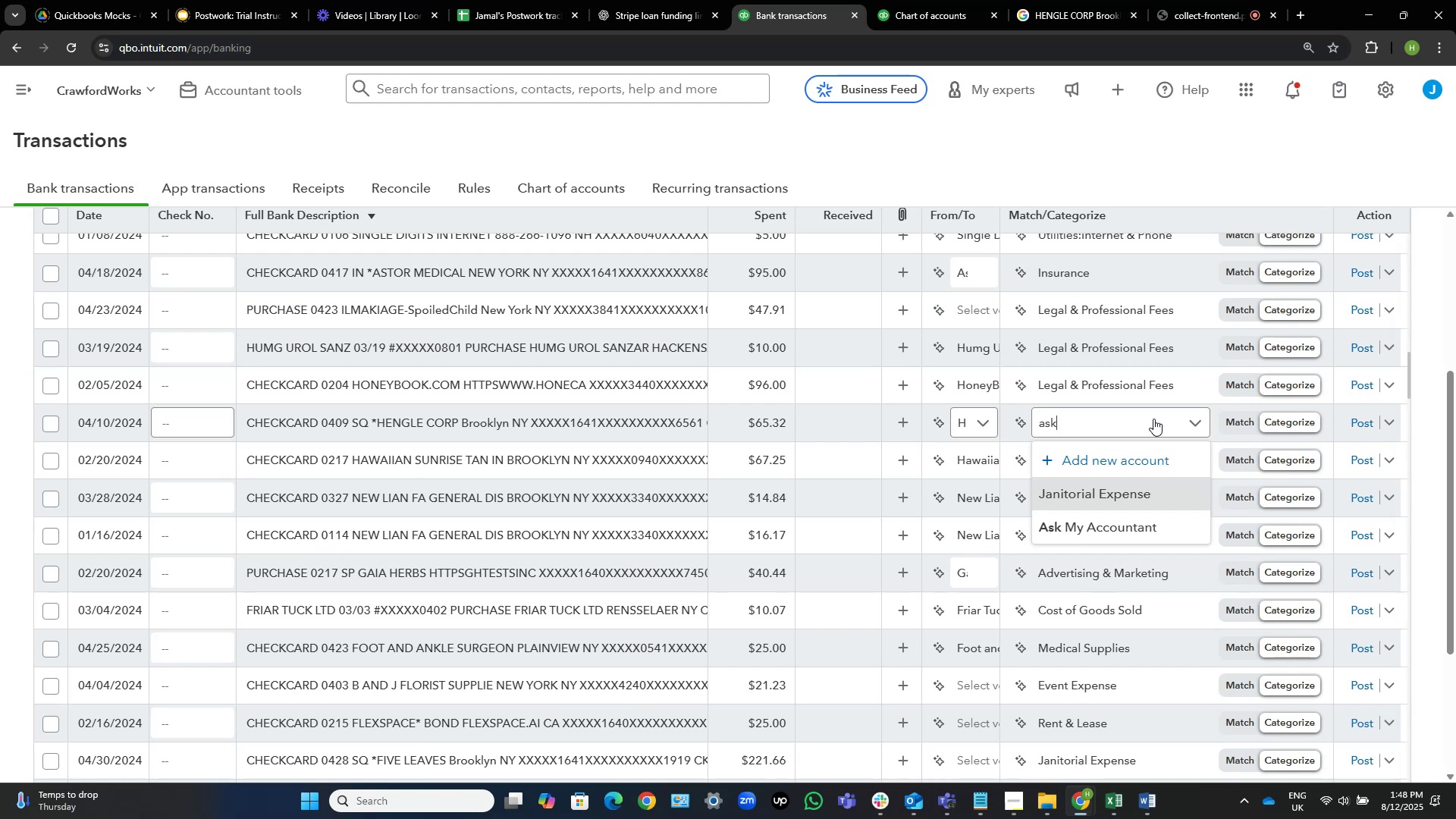 
left_click([1112, 525])
 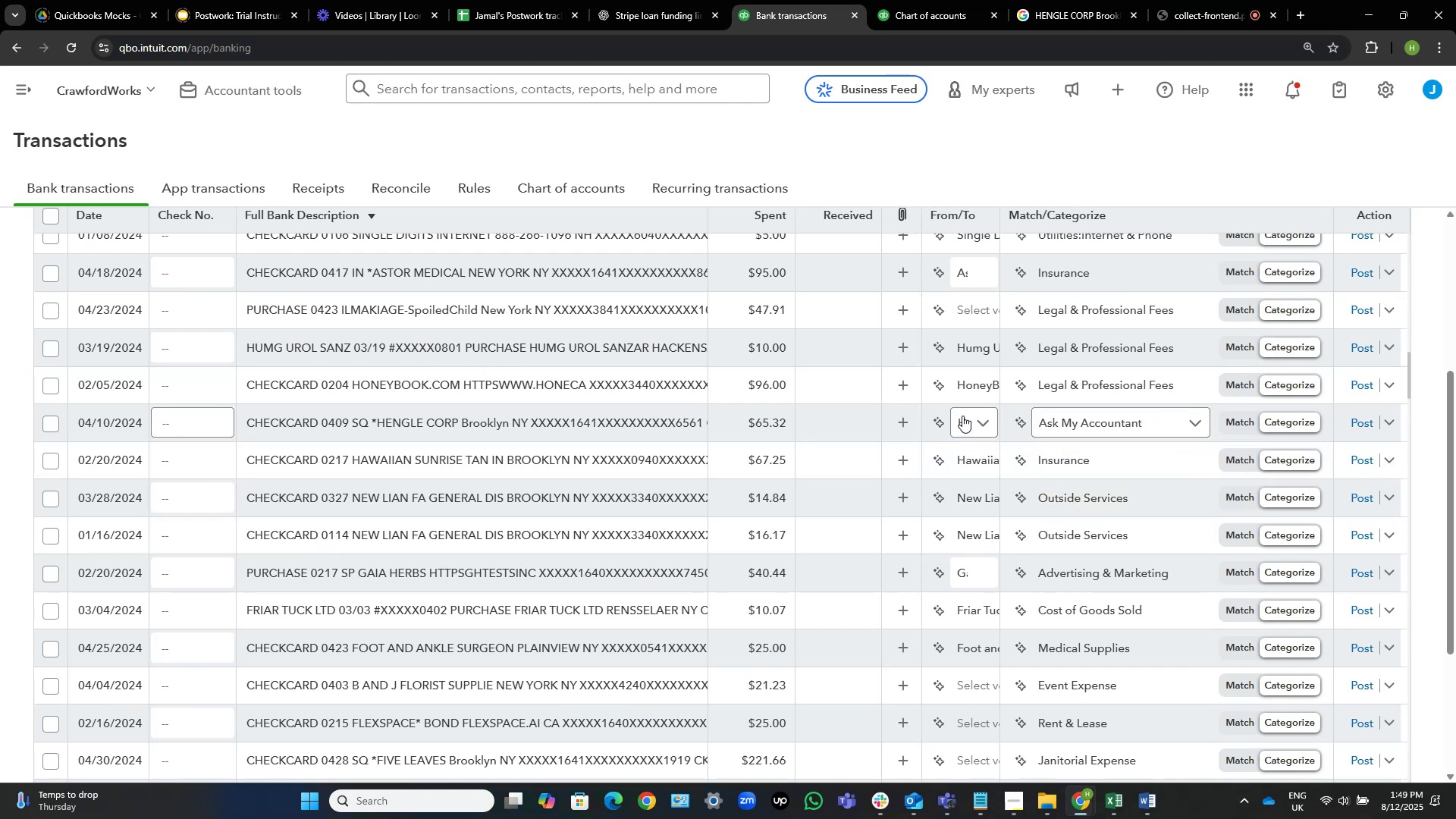 
left_click_drag(start_coordinate=[997, 215], to_coordinate=[1017, 216])
 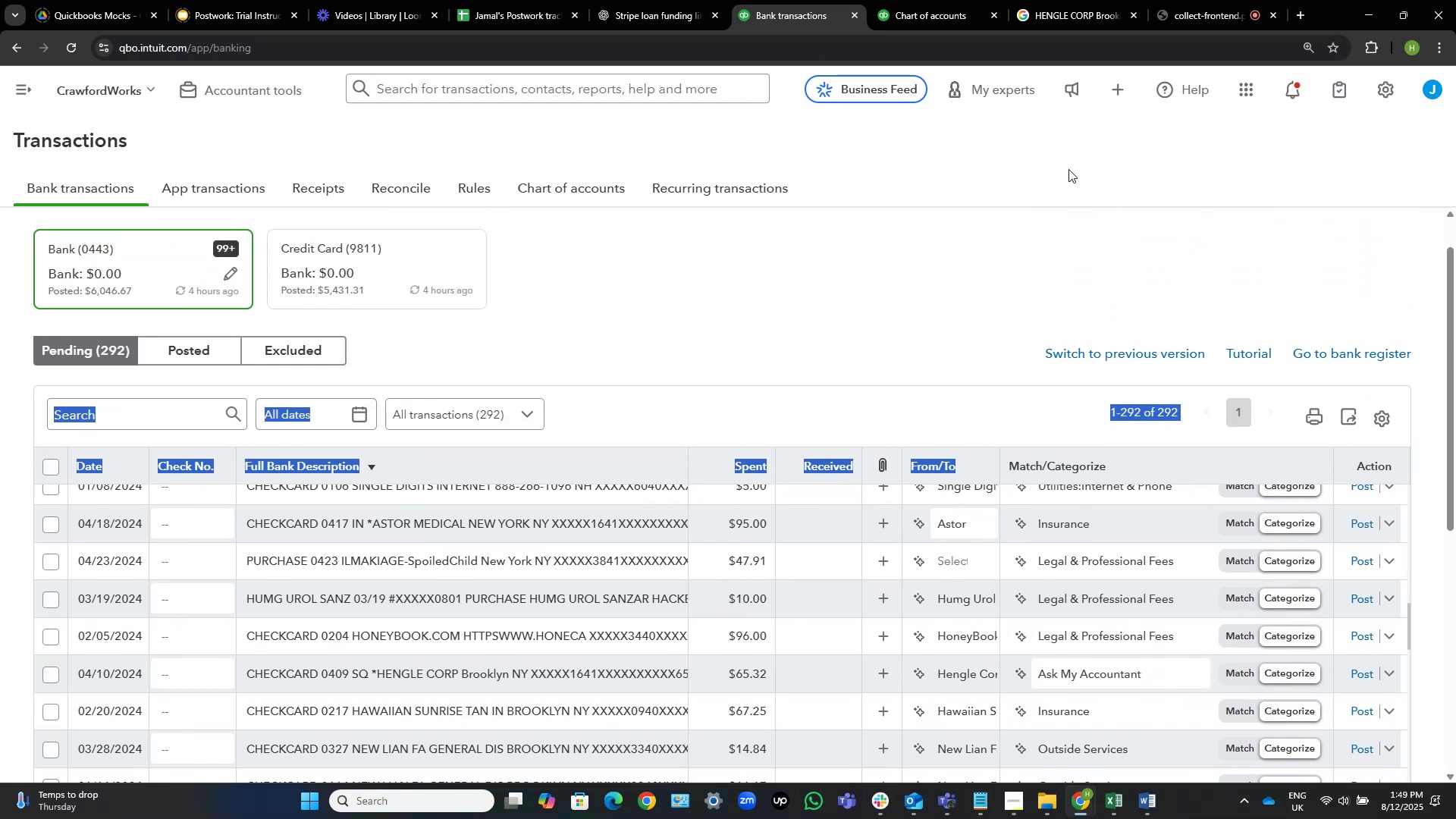 
left_click([1026, 168])
 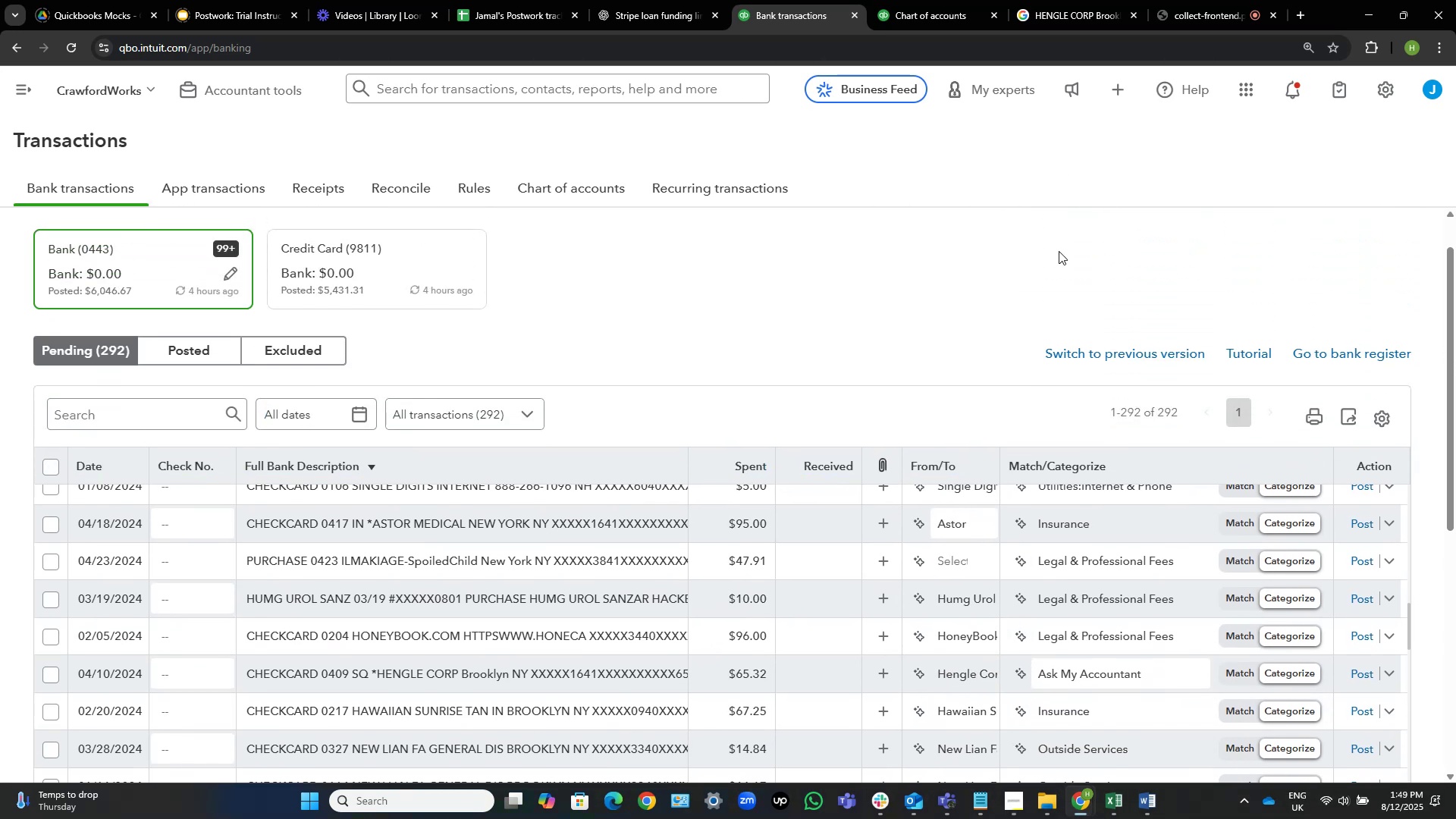 
scroll: coordinate [1061, 277], scroll_direction: down, amount: 3.0
 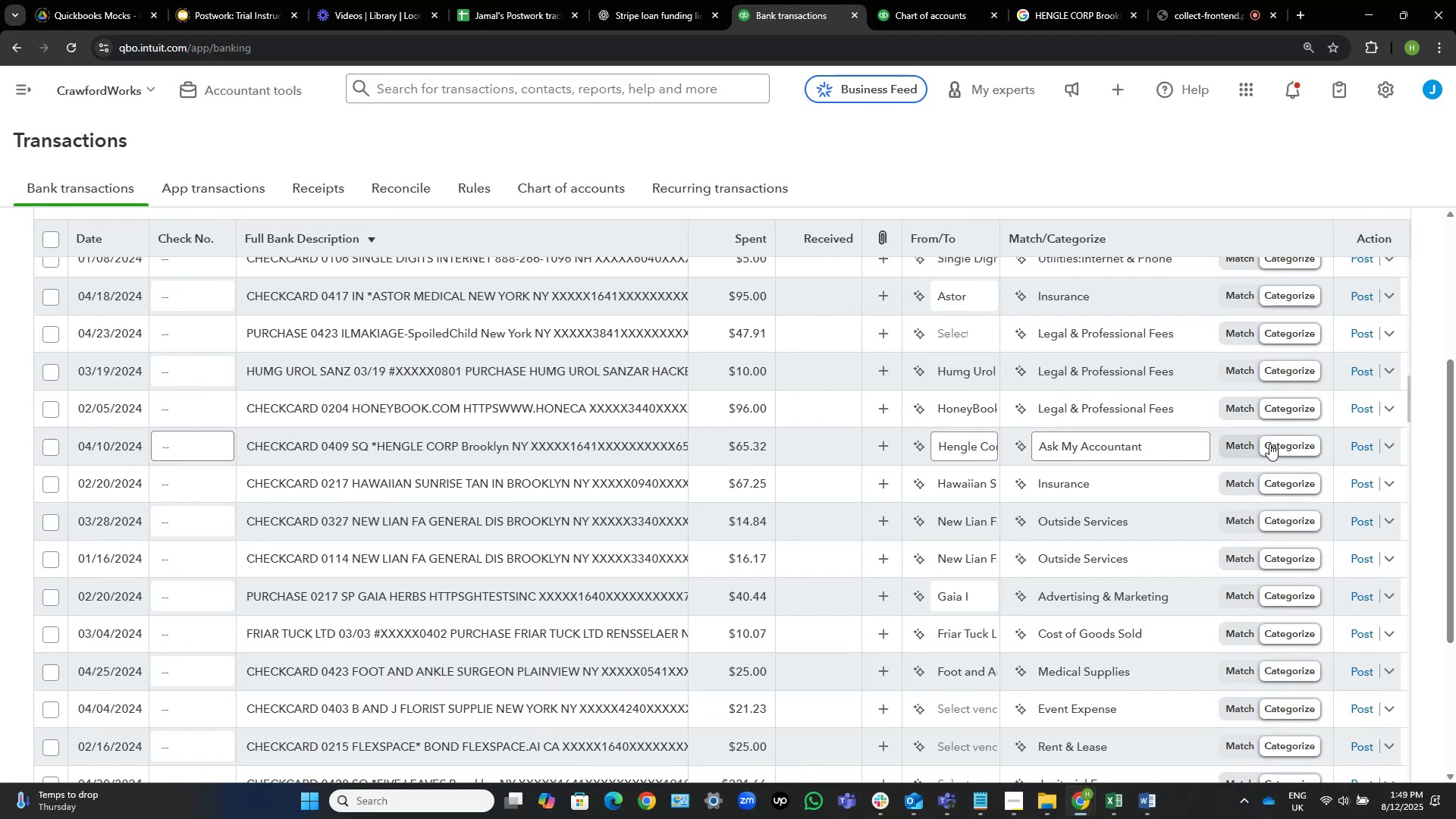 
left_click([1360, 443])
 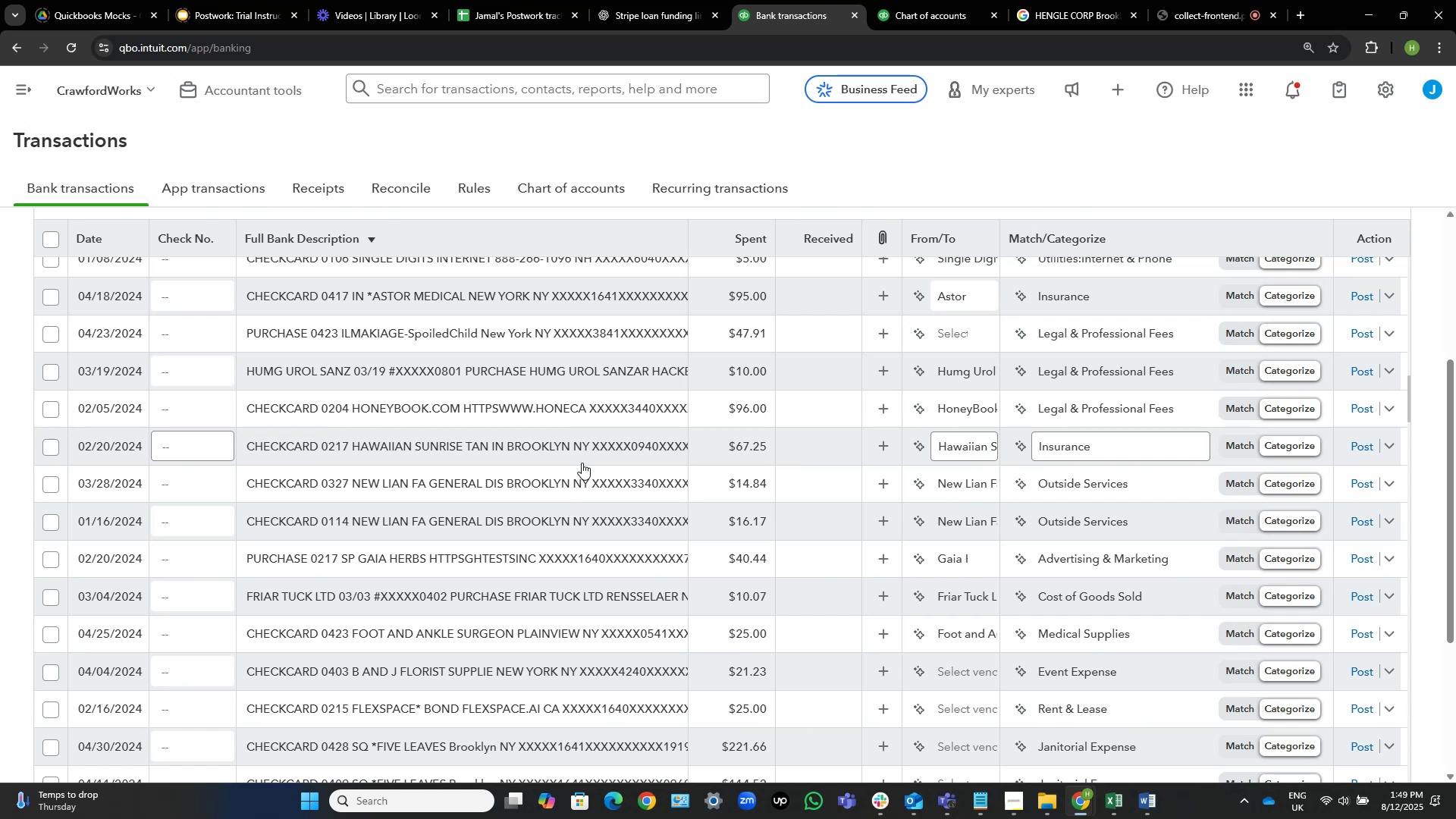 
wait(25.21)
 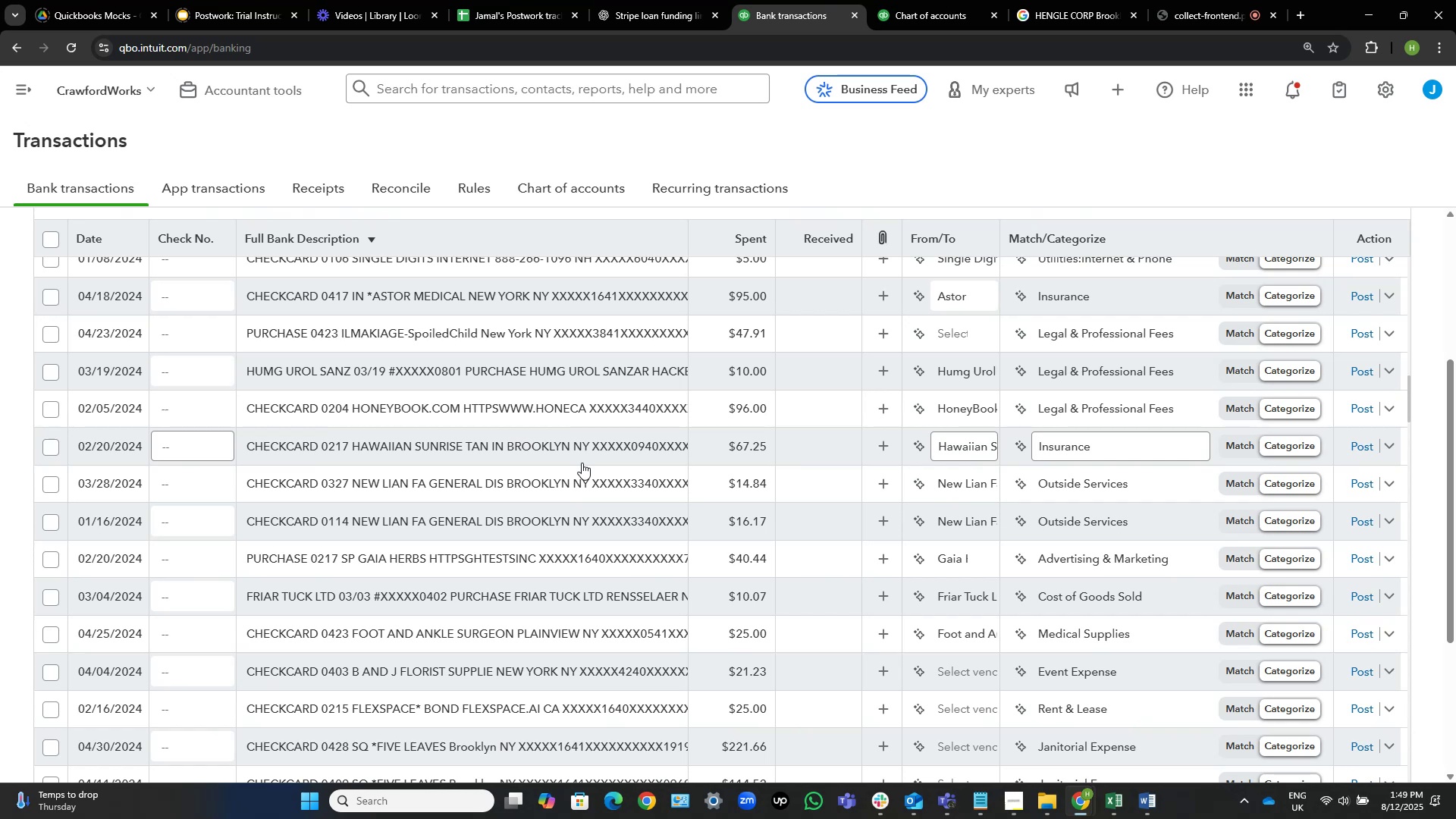 
mouse_move([568, 410])
 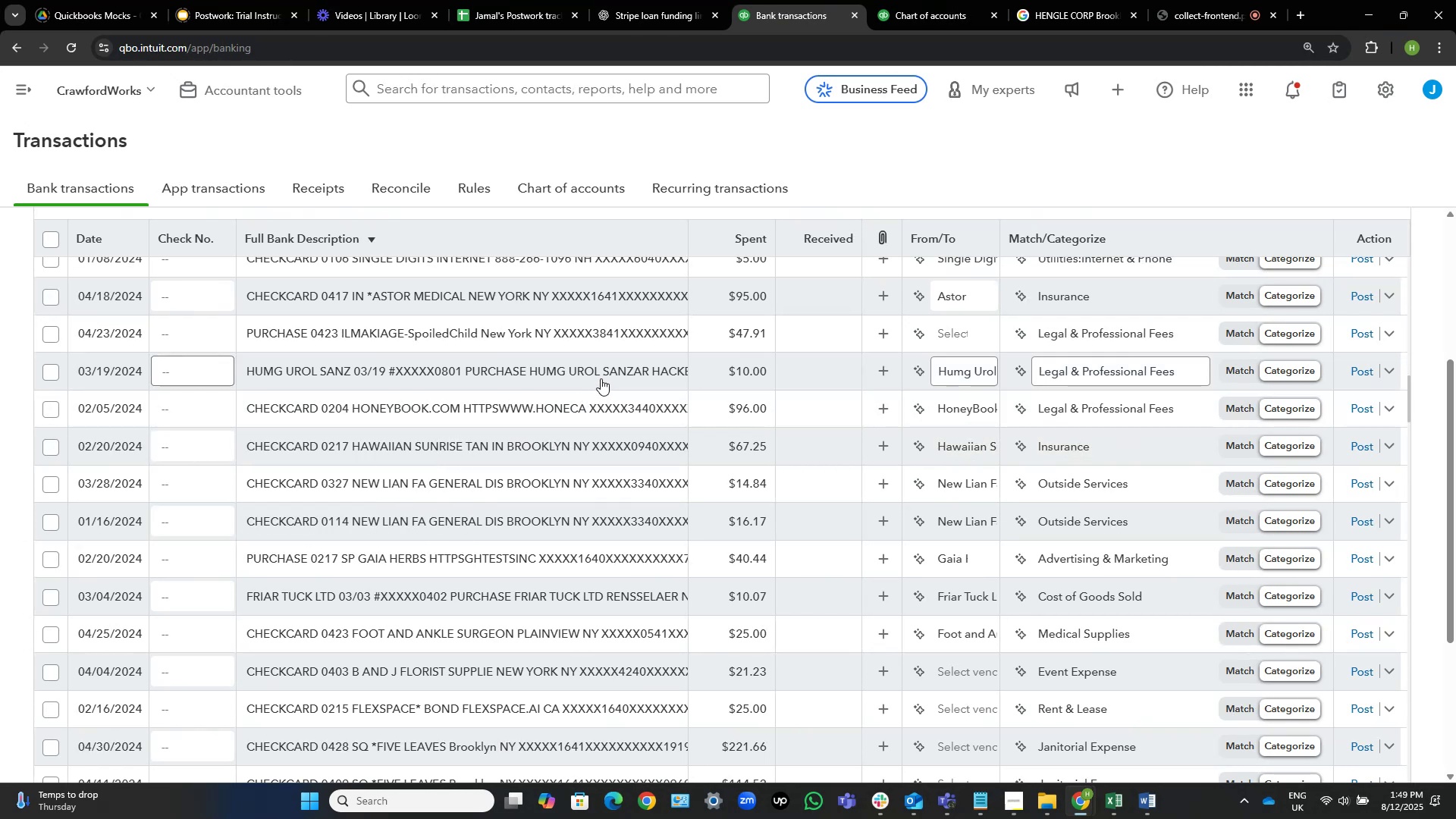 
left_click([601, 378])
 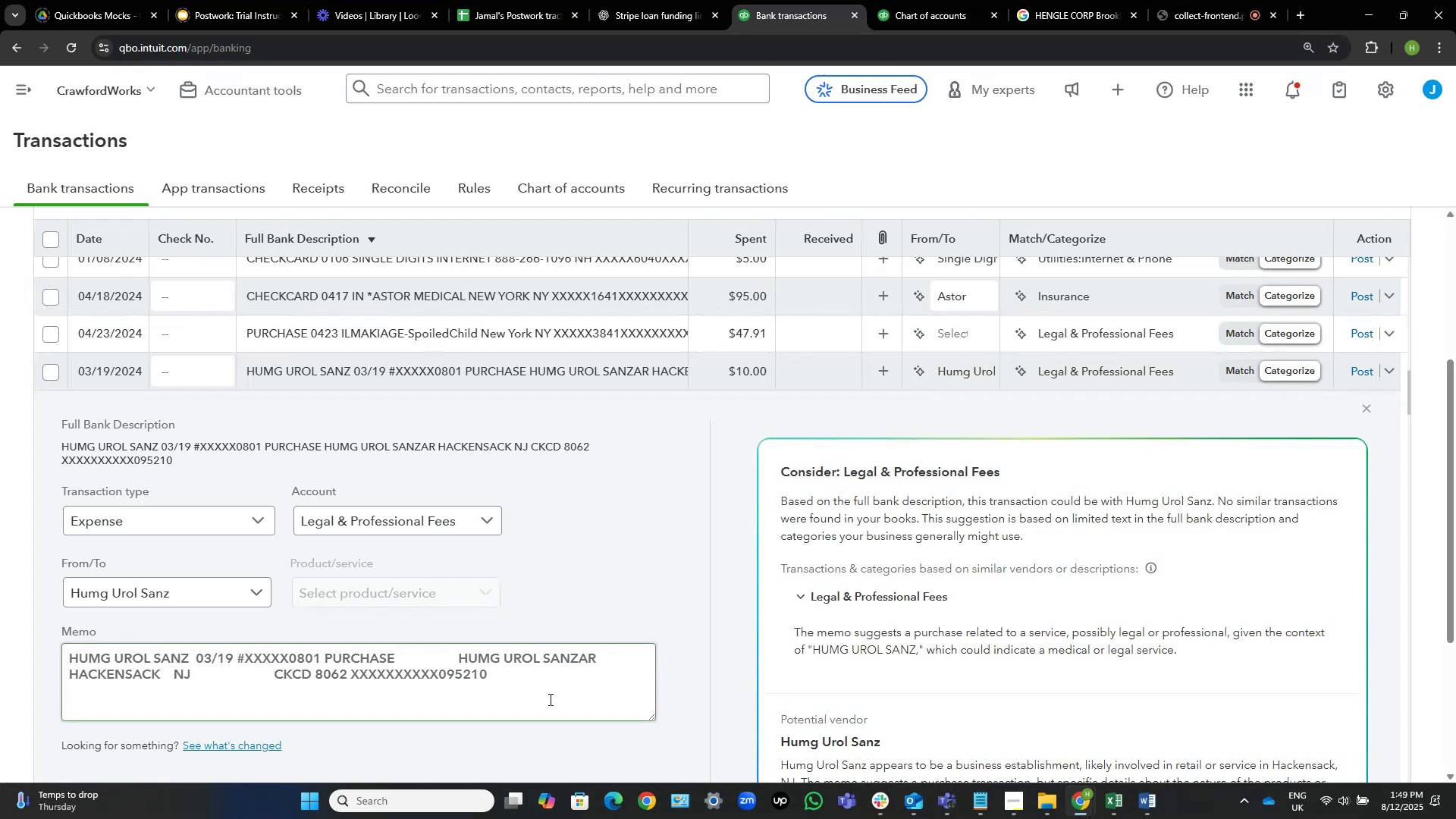 
left_click([465, 658])
 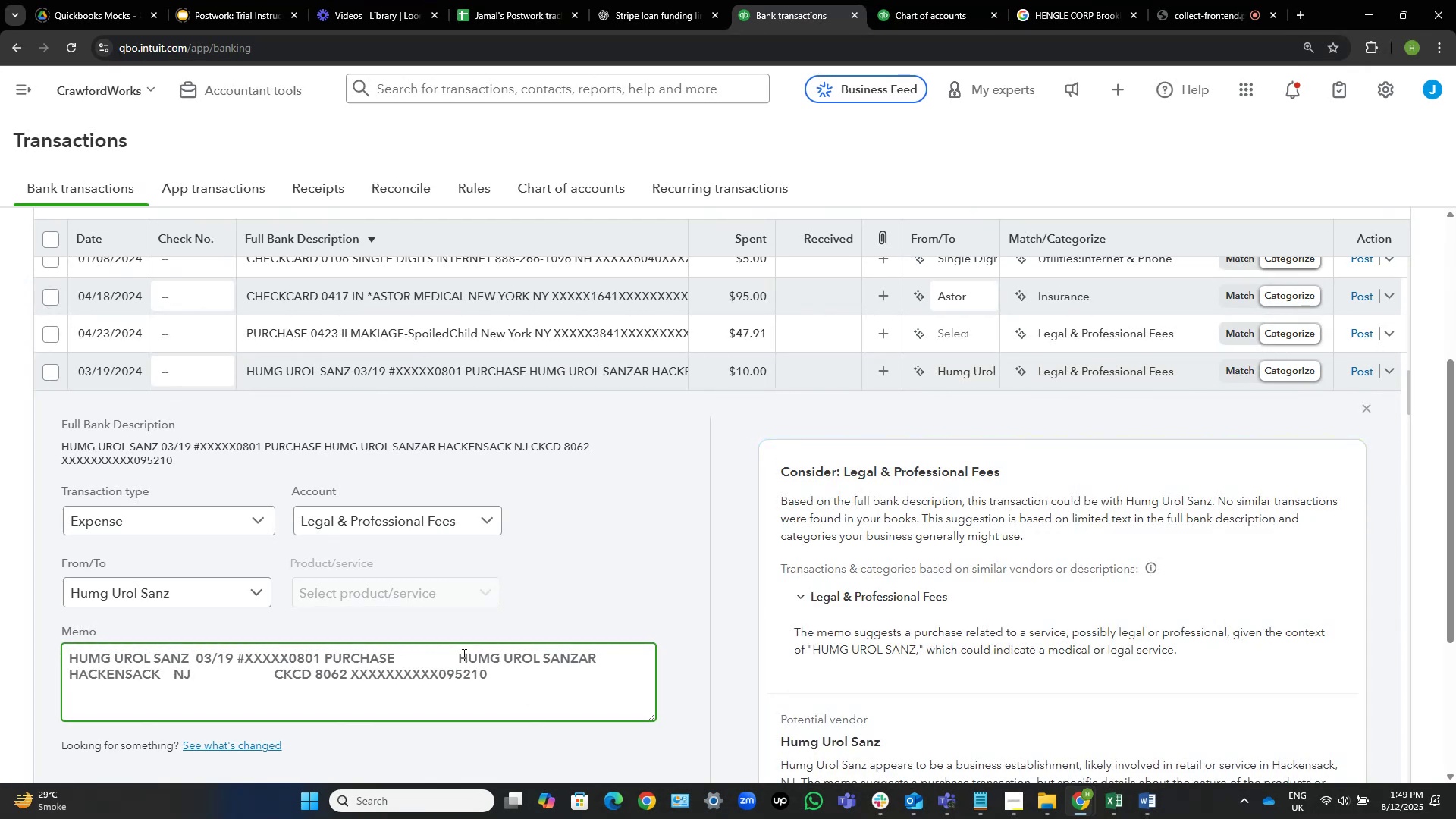 
left_click_drag(start_coordinate=[463, 654], to_coordinate=[188, 695])
 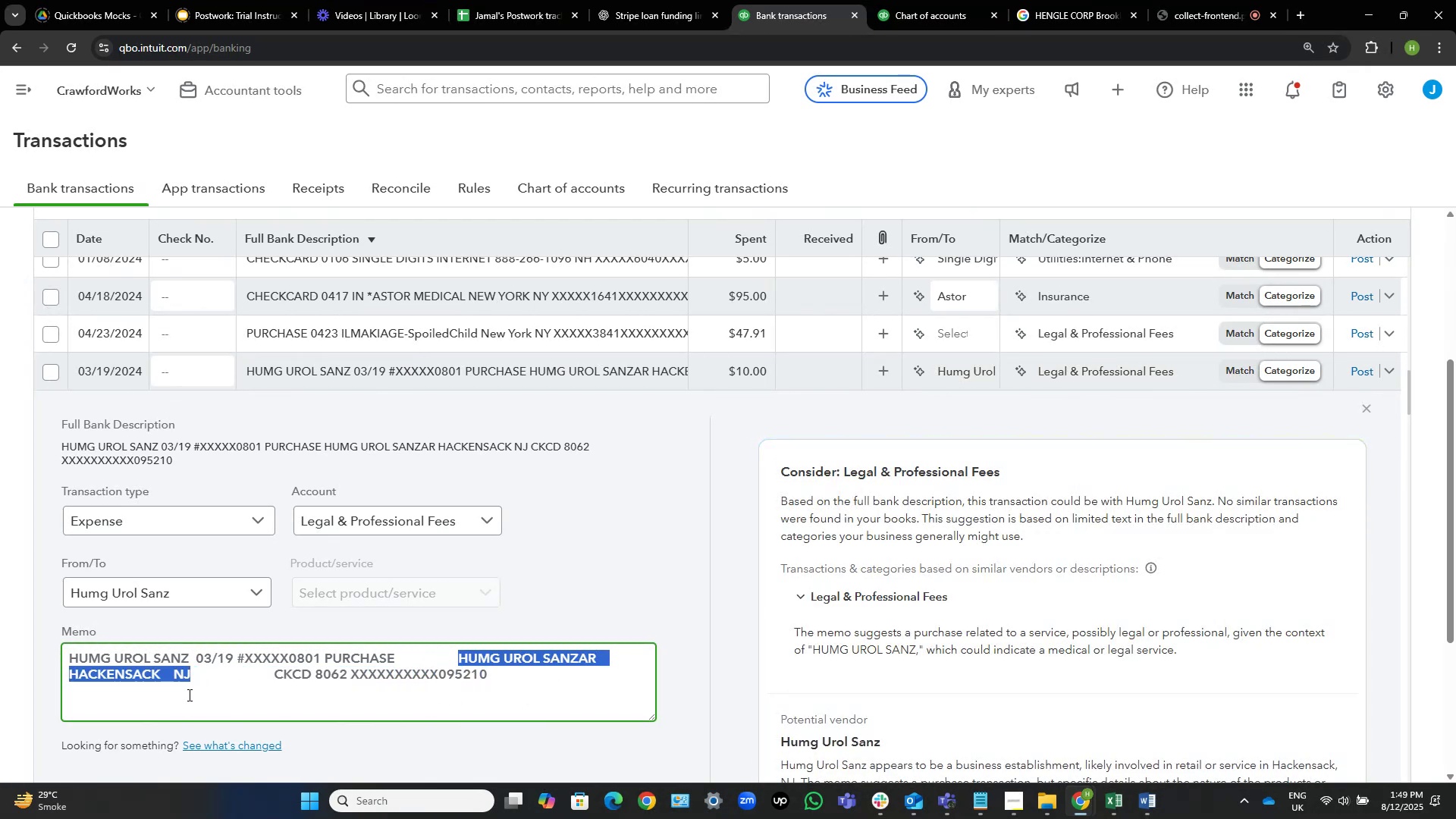 
key(Control+C)
 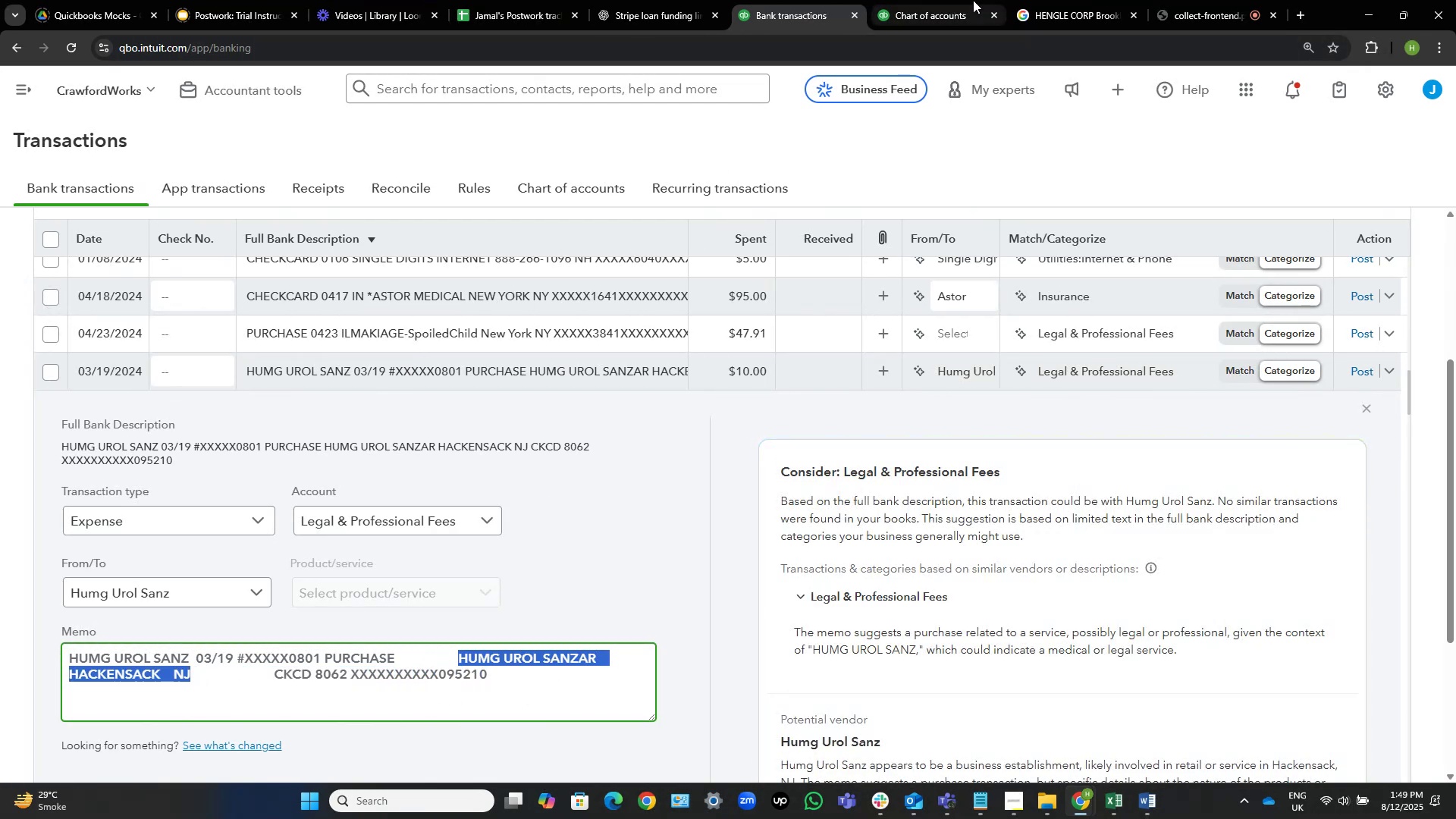 
left_click([1053, 0])
 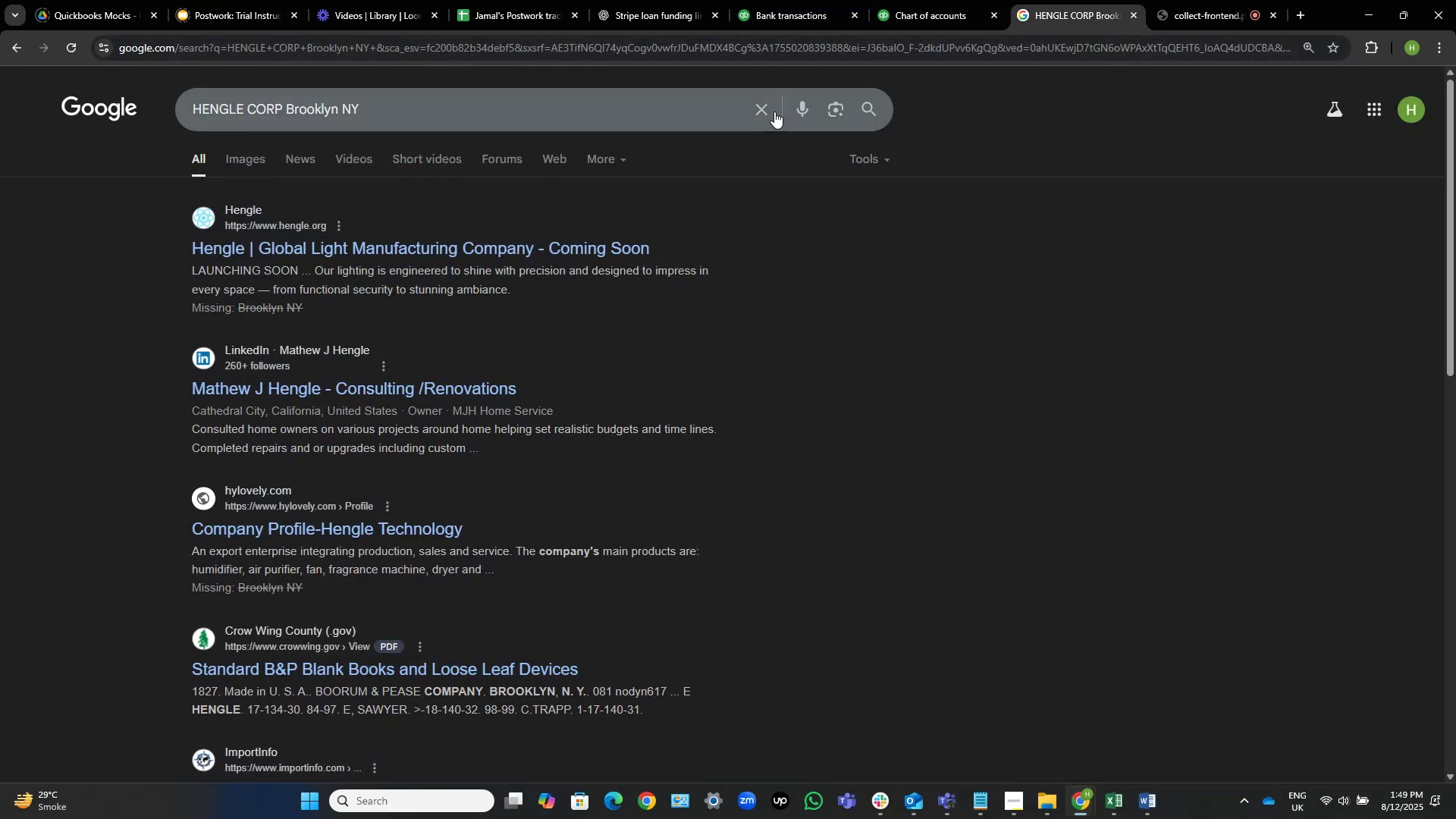 
key(Control+ControlLeft)
 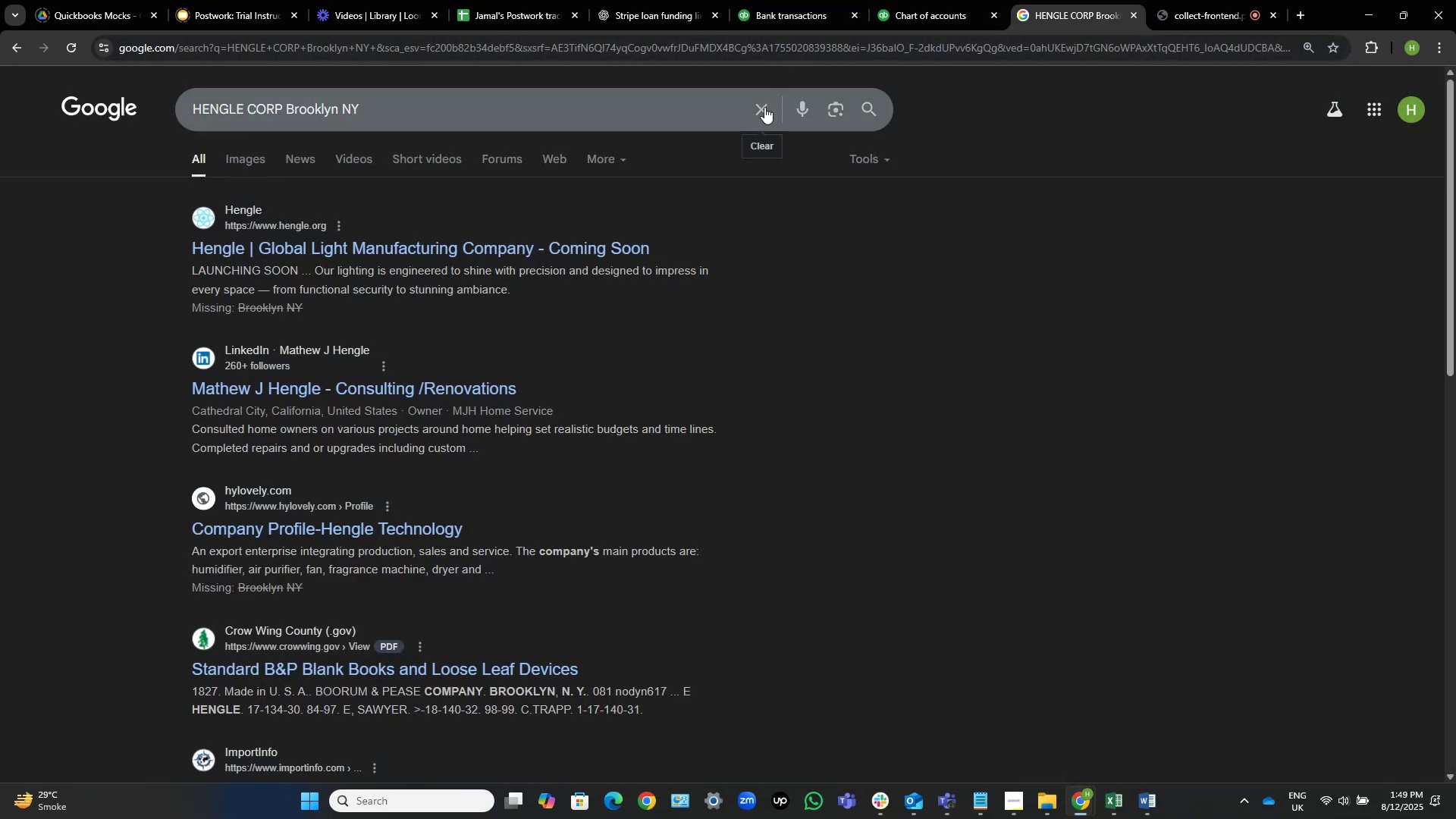 
left_click([764, 107])
 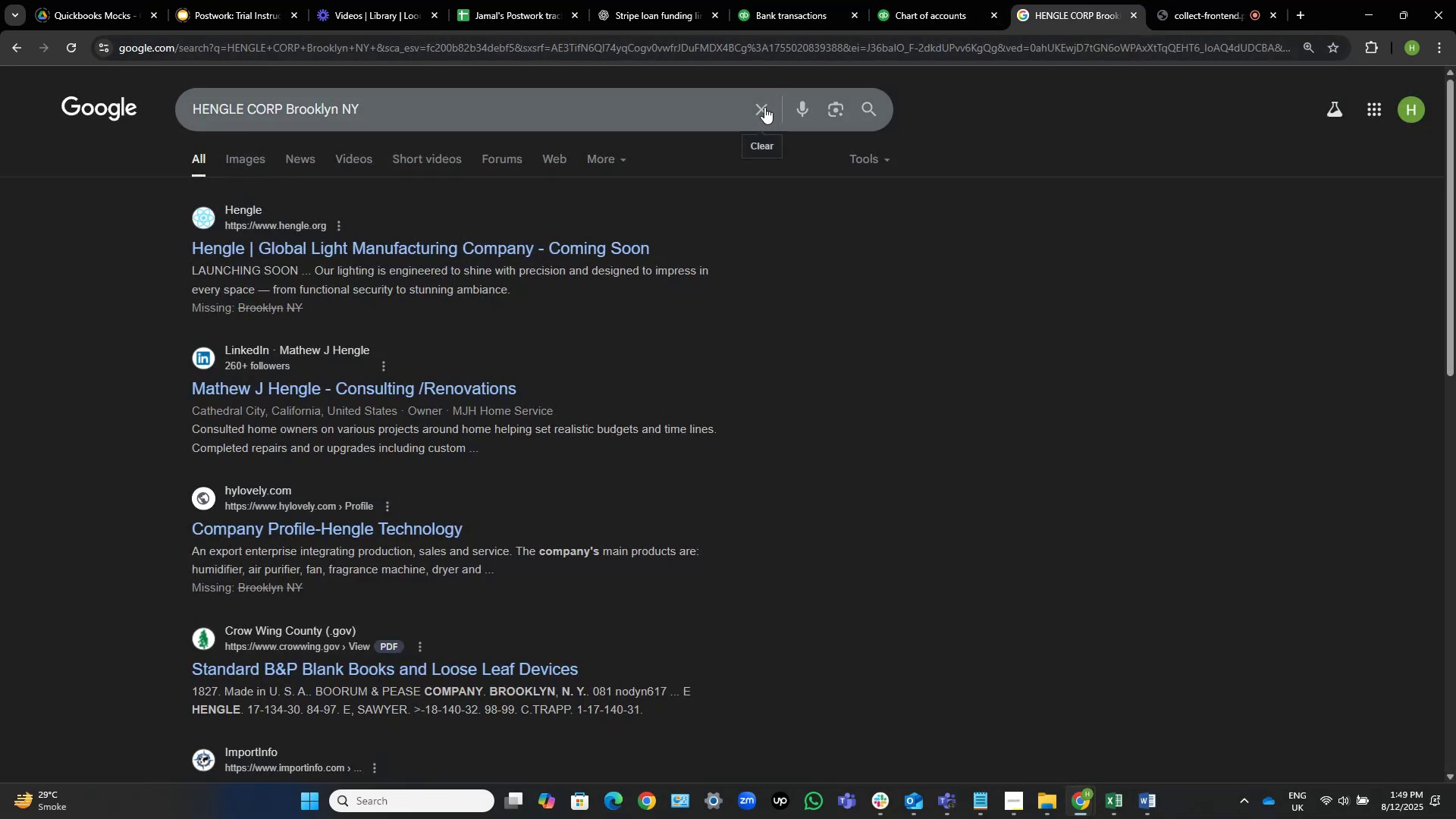 
key(Control+V)
 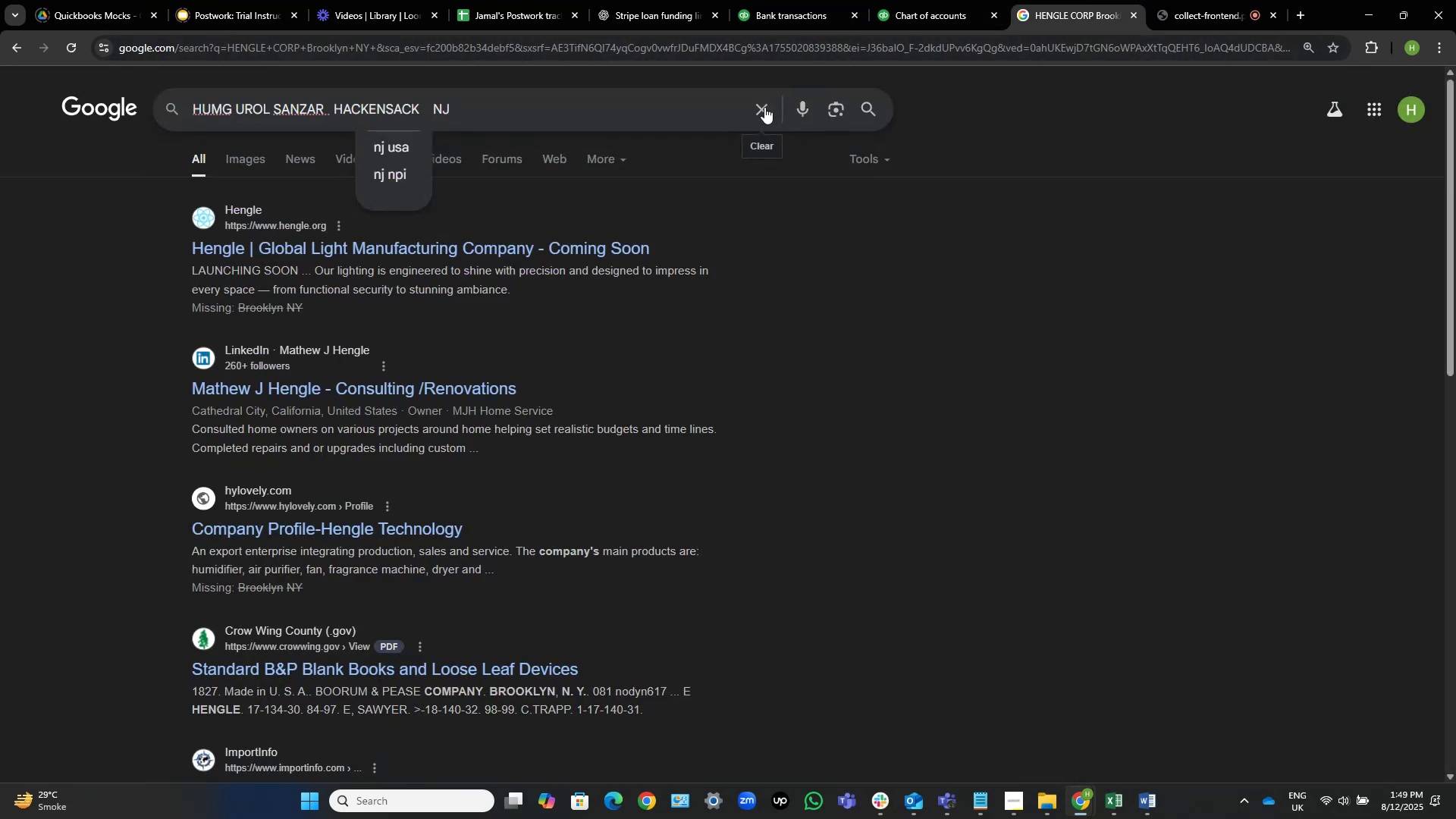 
key(NumpadEnter)
 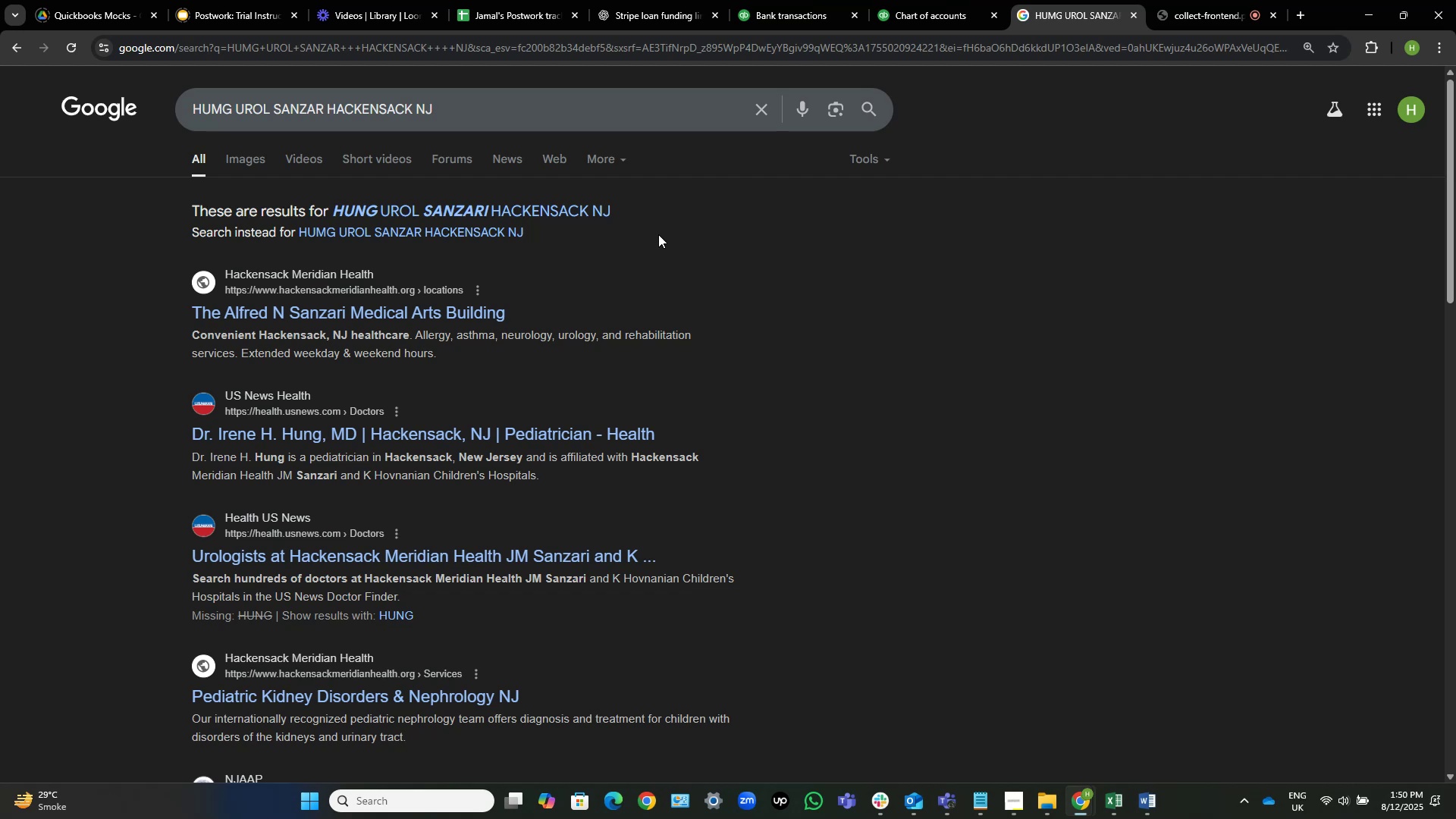 
wait(27.54)
 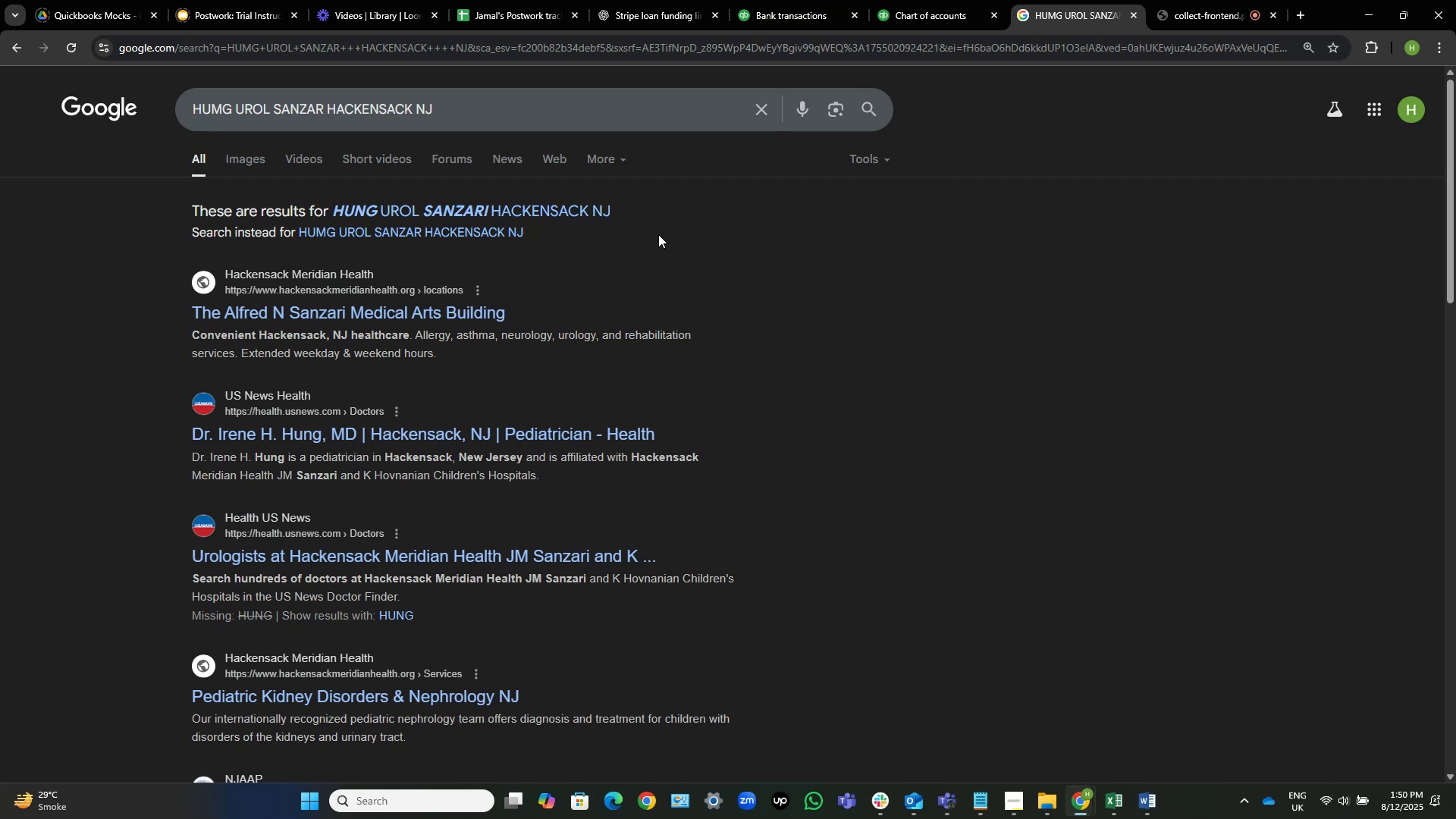 
left_click([780, 0])
 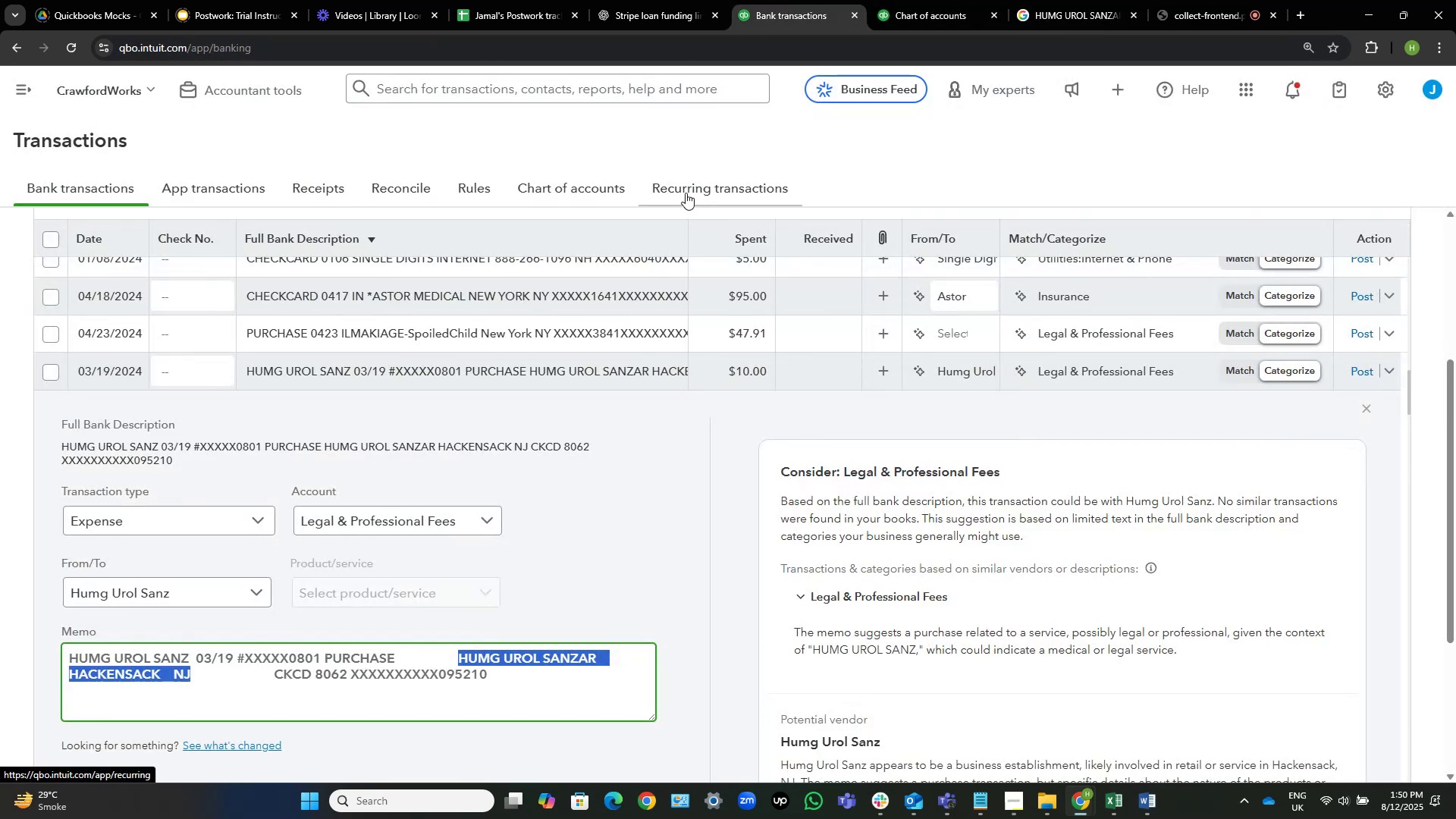 
wait(9.87)
 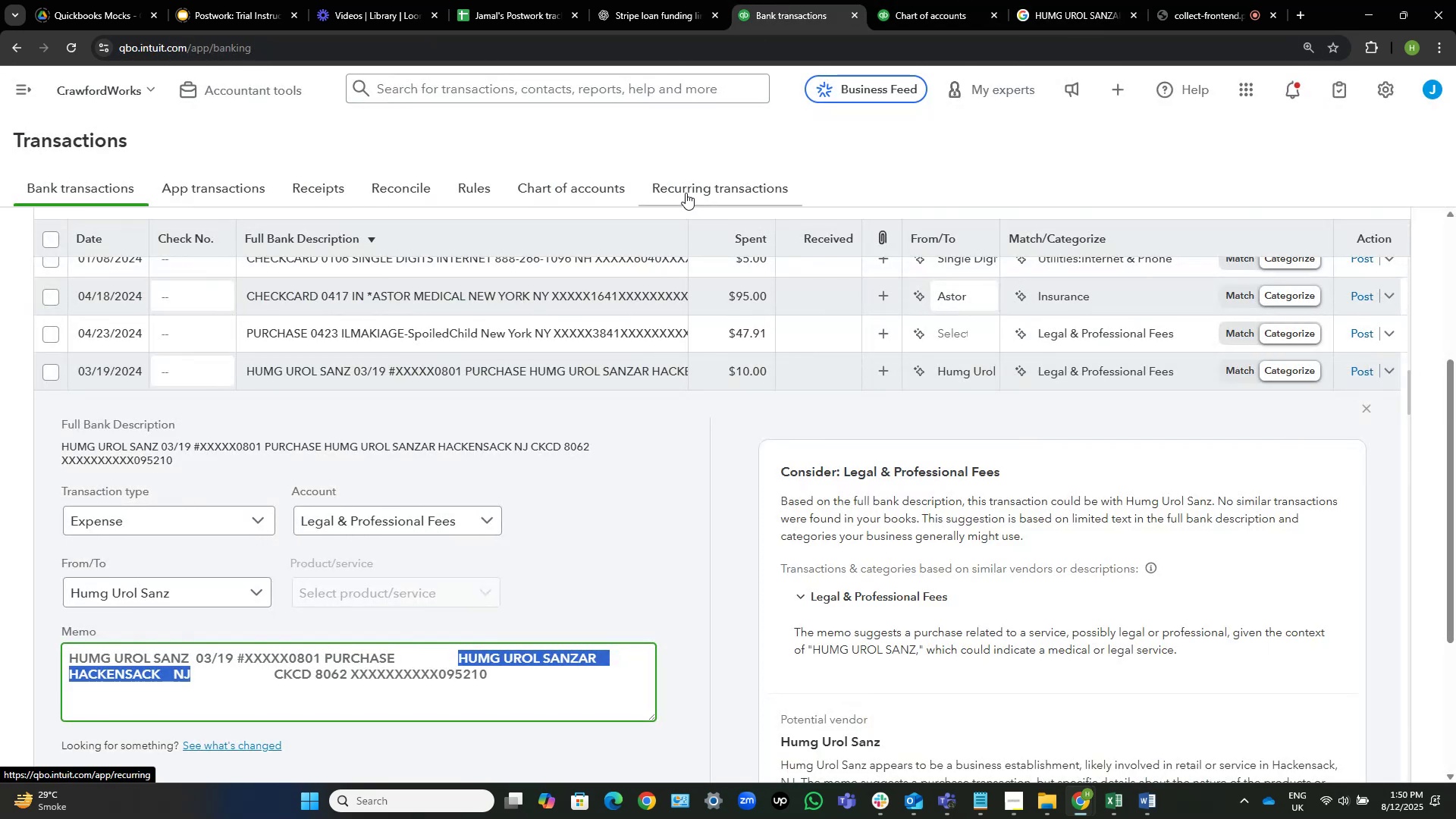 
scroll: coordinate [551, 397], scroll_direction: down, amount: 1.0
 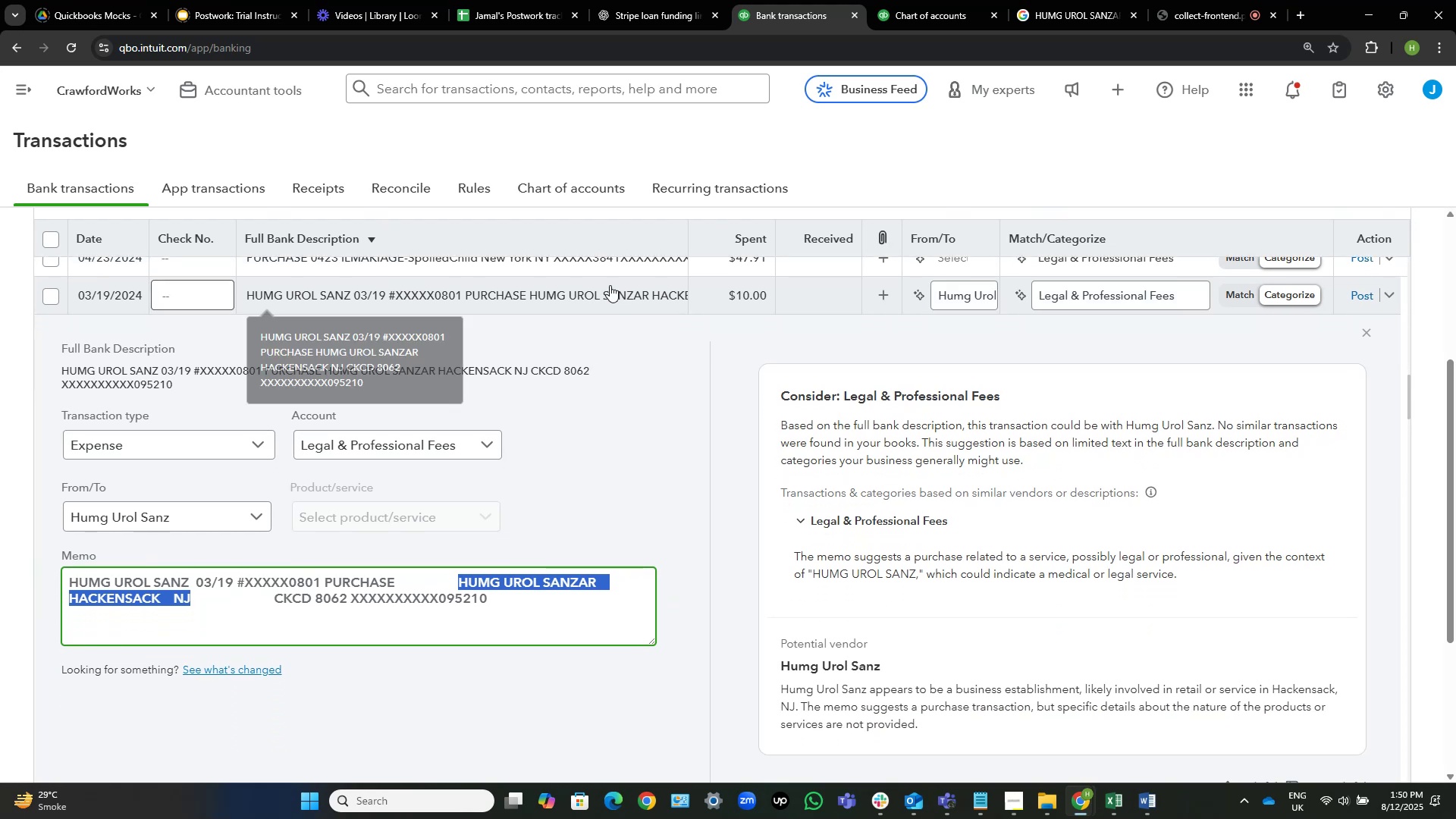 
left_click([610, 285])
 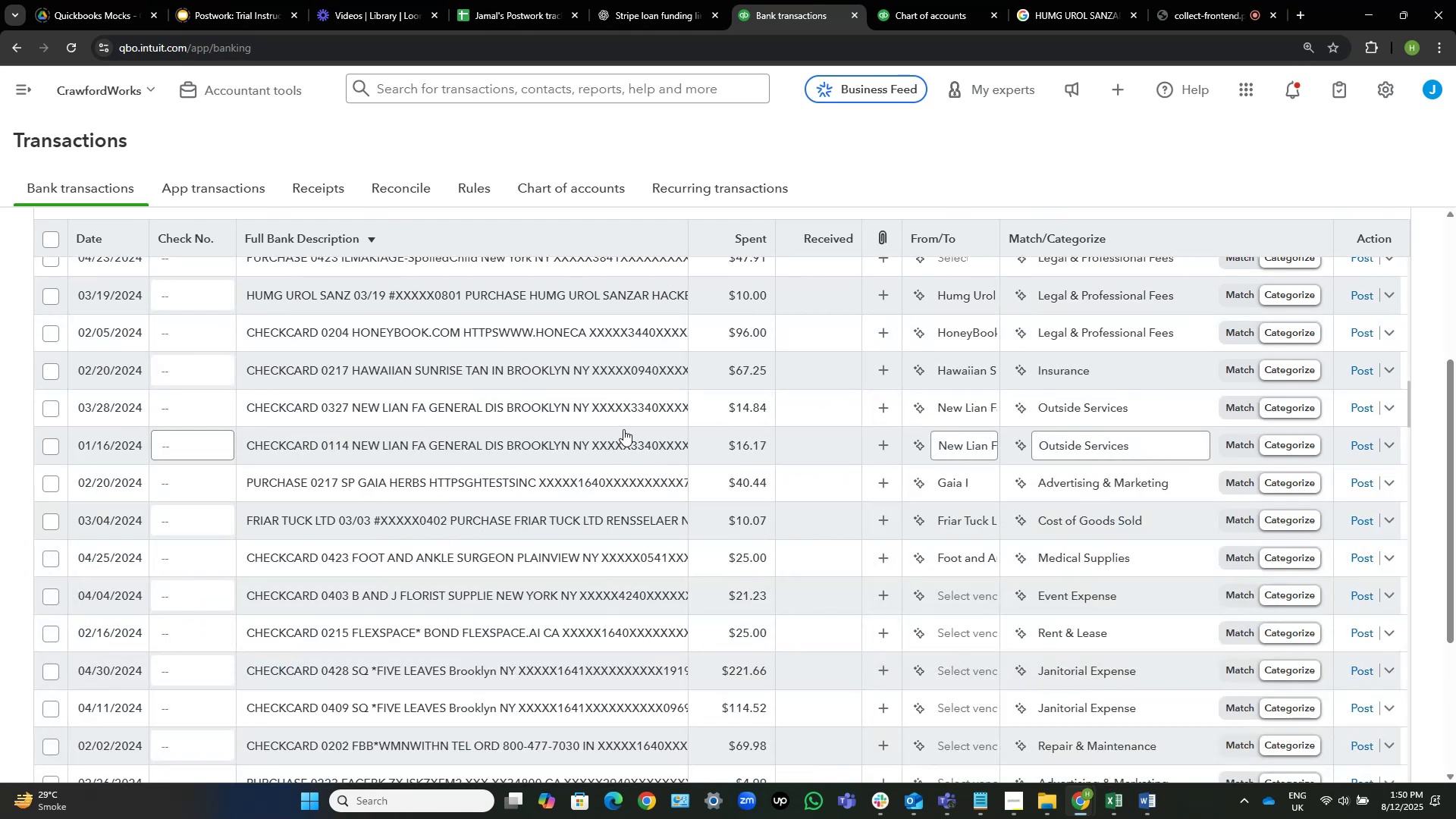 
wait(6.14)
 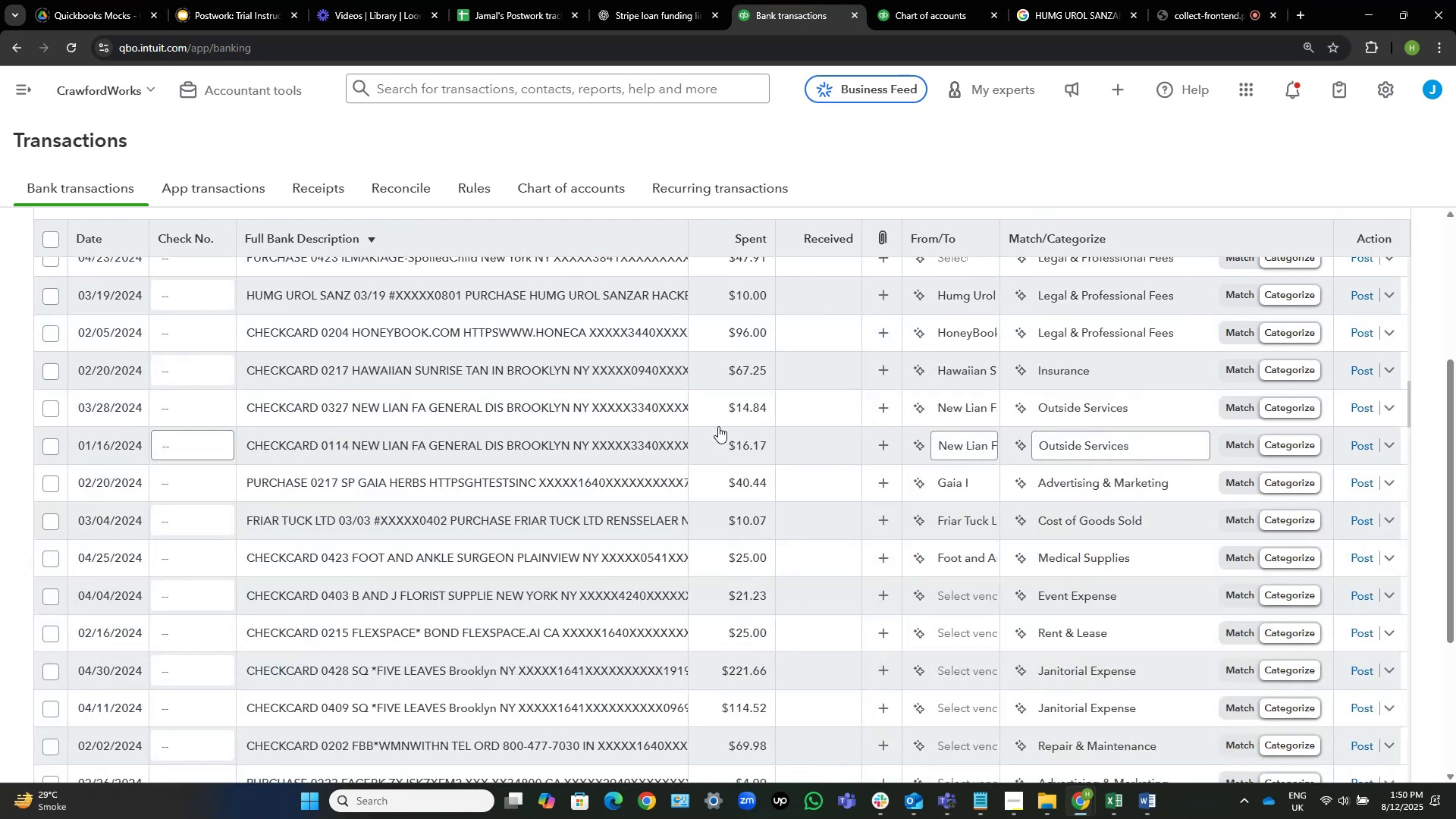 
scroll: coordinate [623, 429], scroll_direction: up, amount: 1.0
 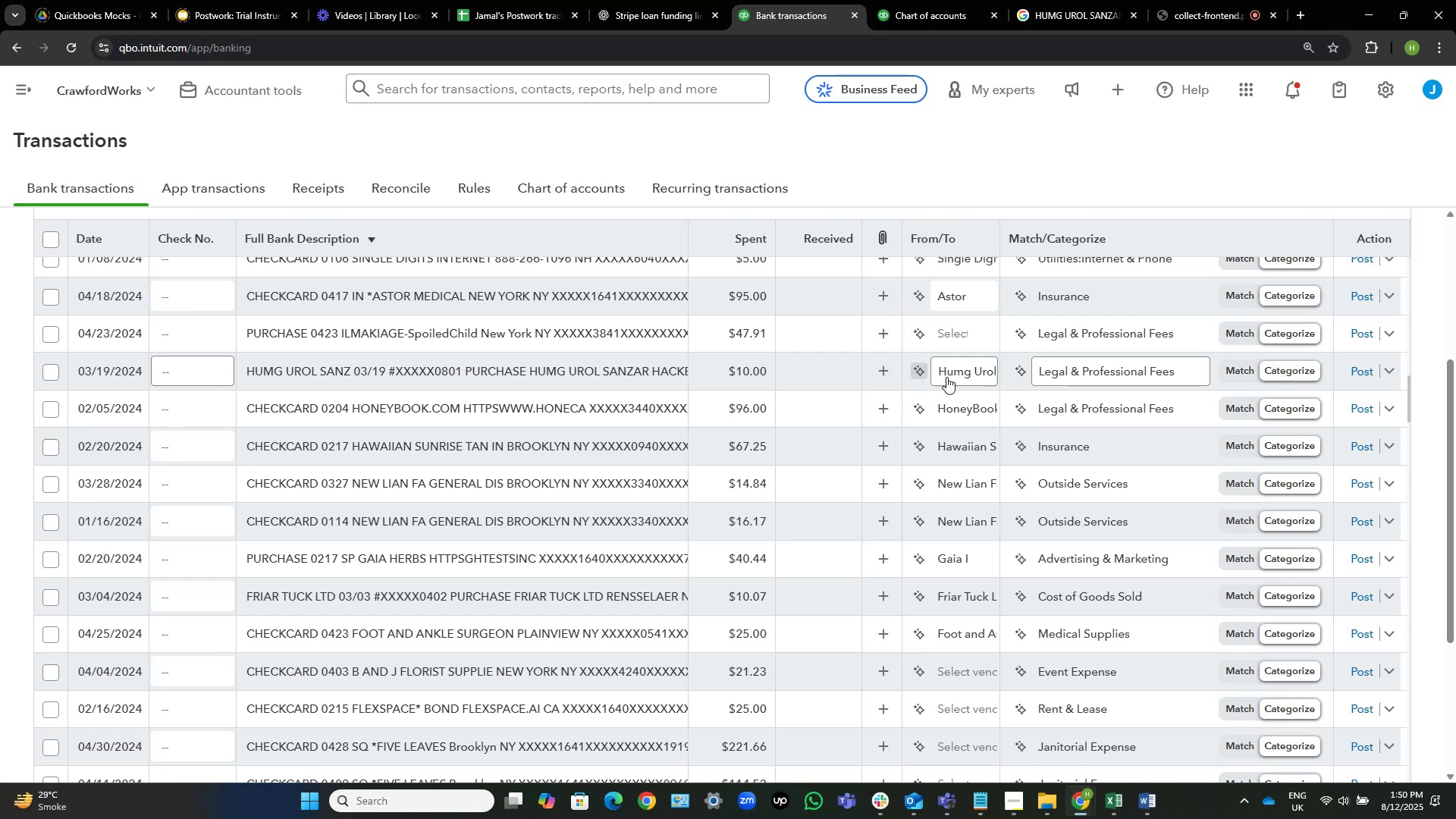 
wait(18.13)
 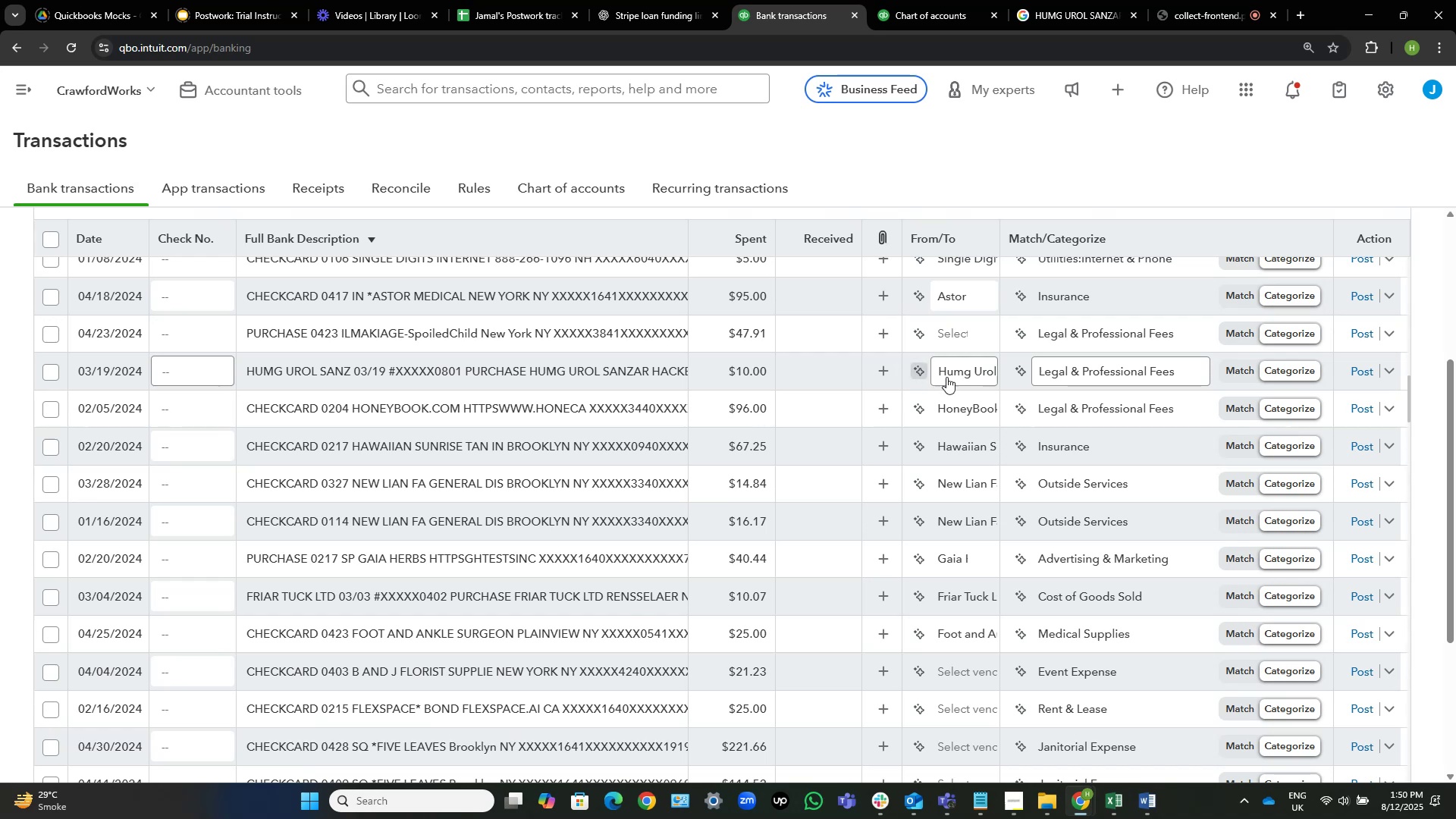 
left_click([1182, 375])
 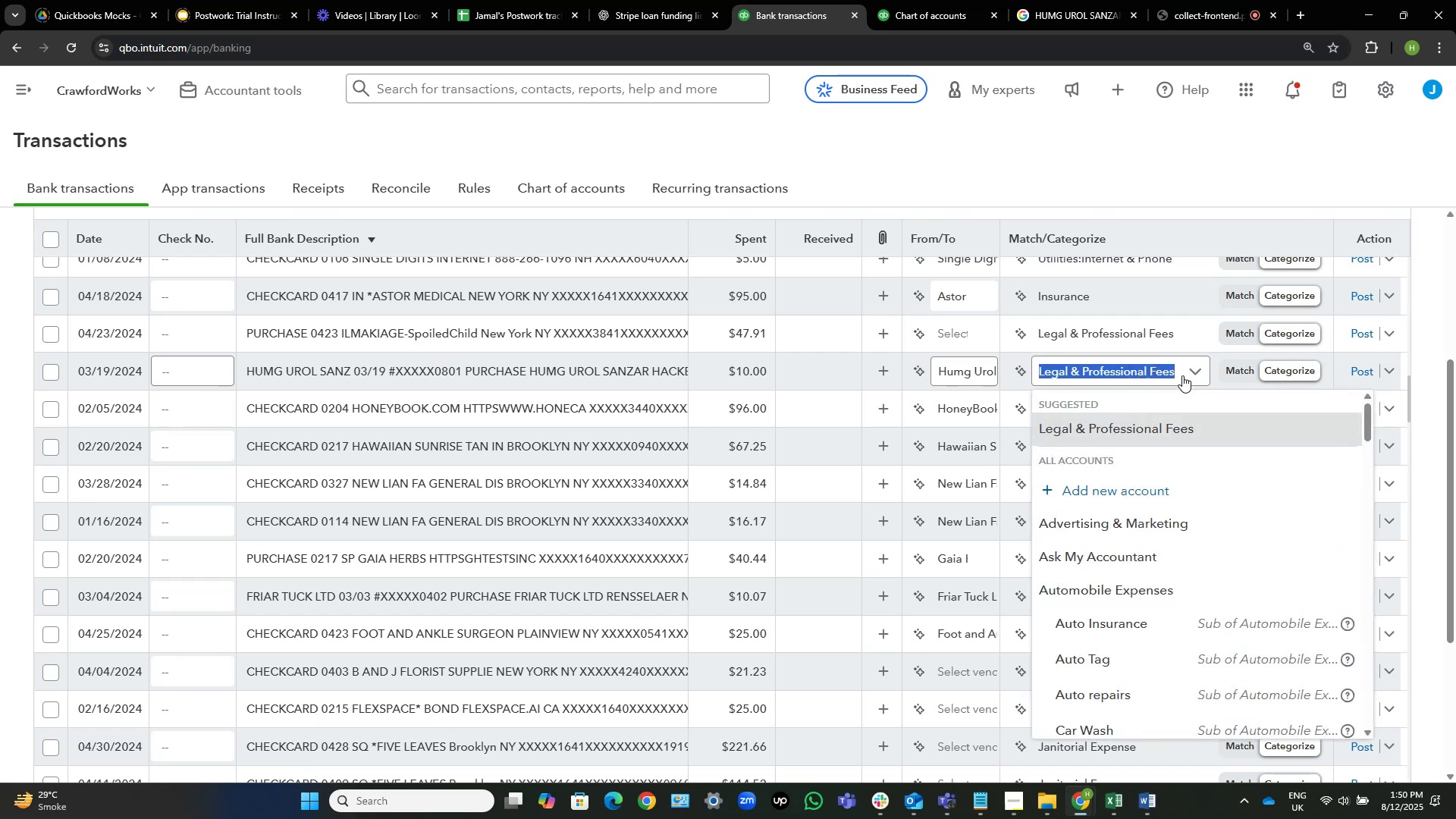 
type(ask)
 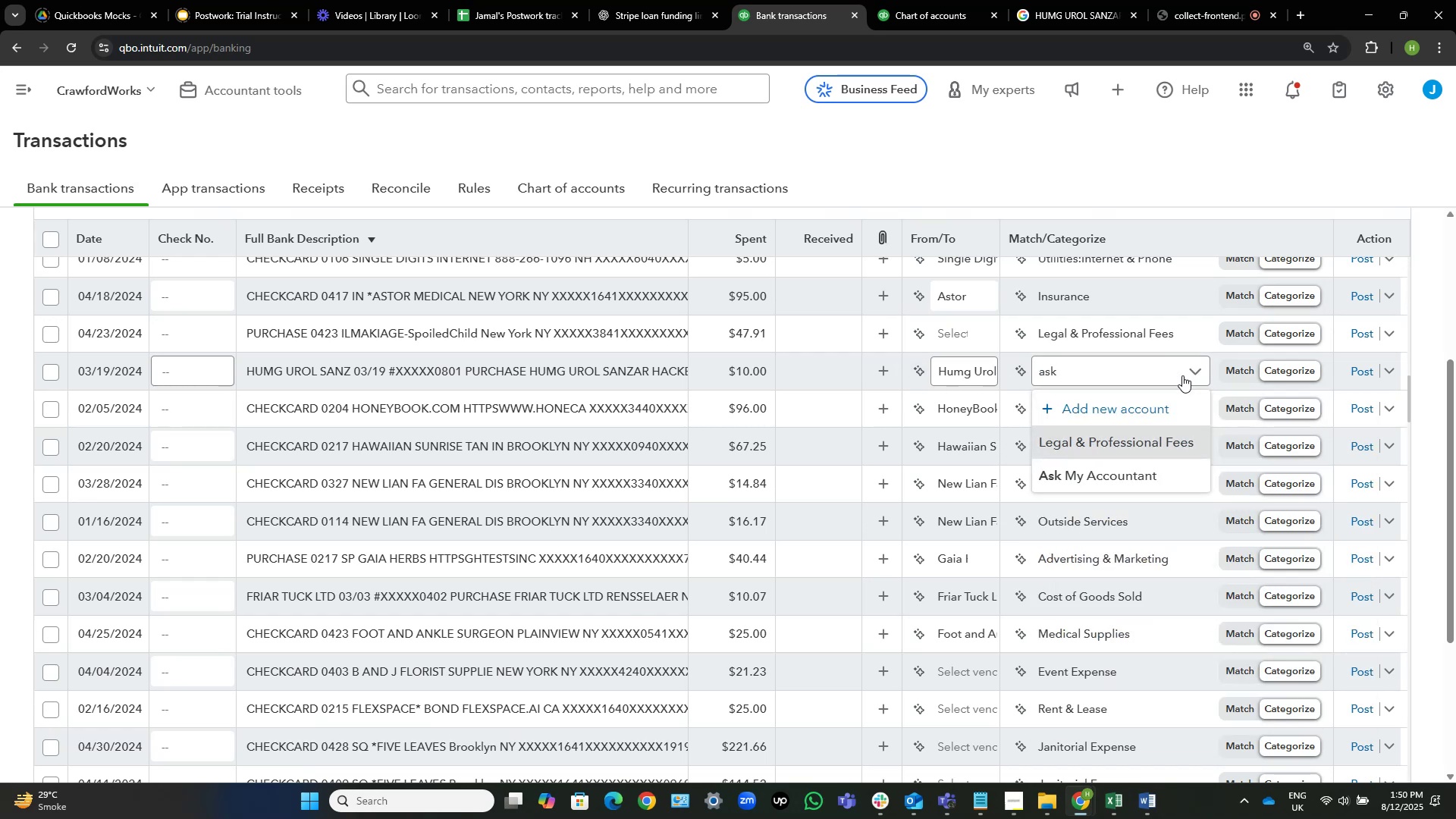 
left_click([1115, 475])
 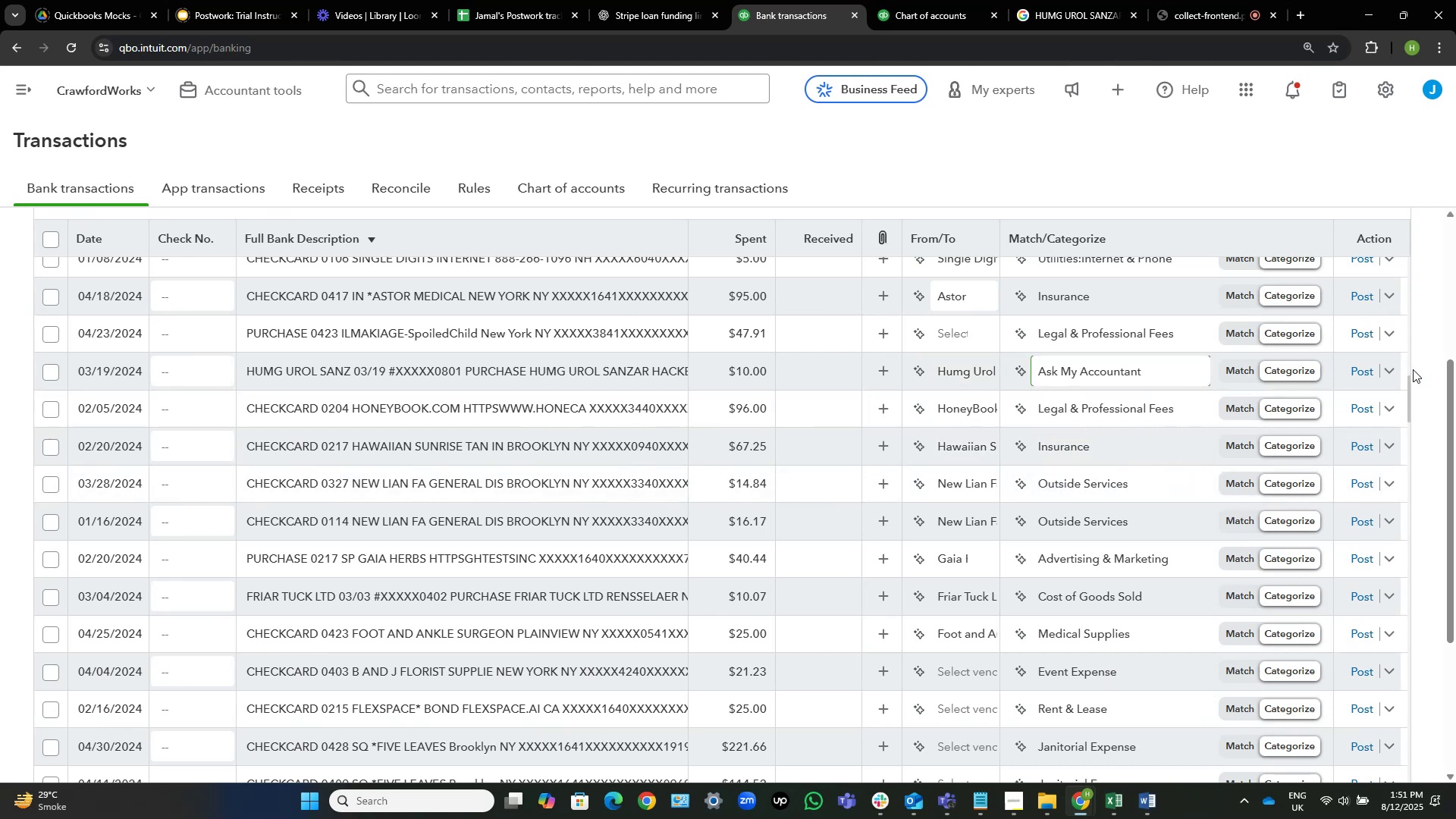 
left_click([1358, 370])
 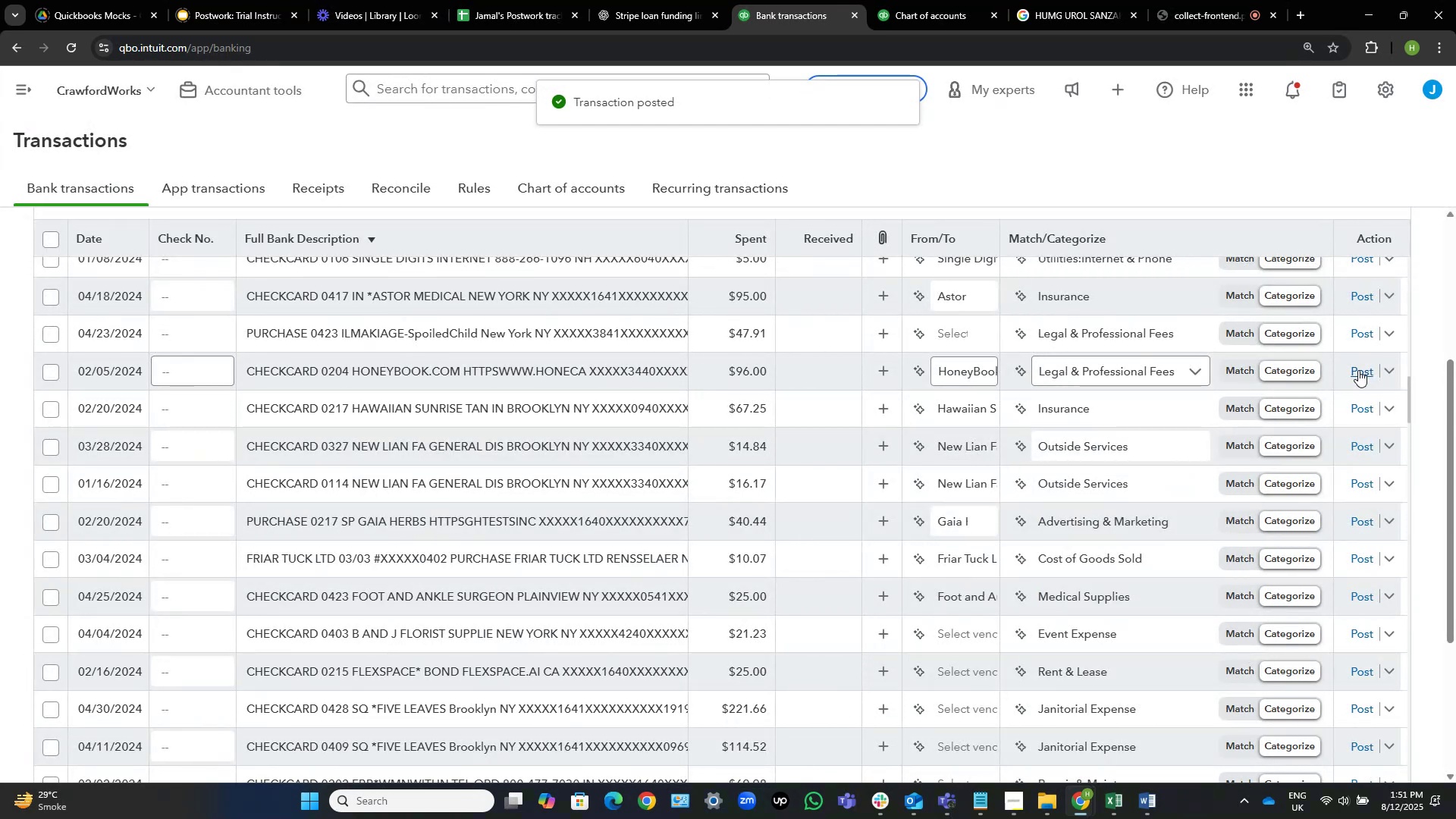 
wait(6.43)
 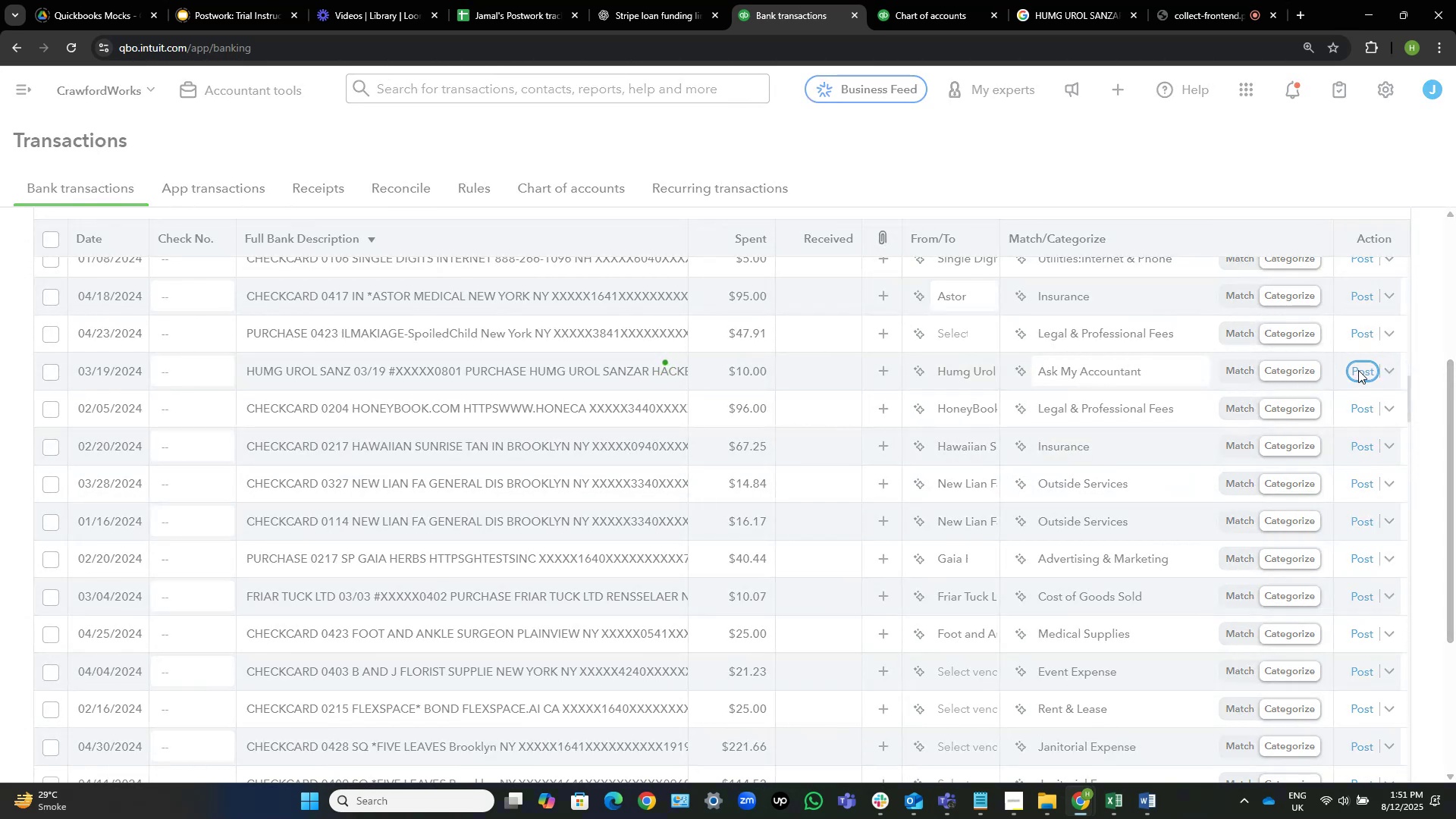 
mouse_move([932, 412])
 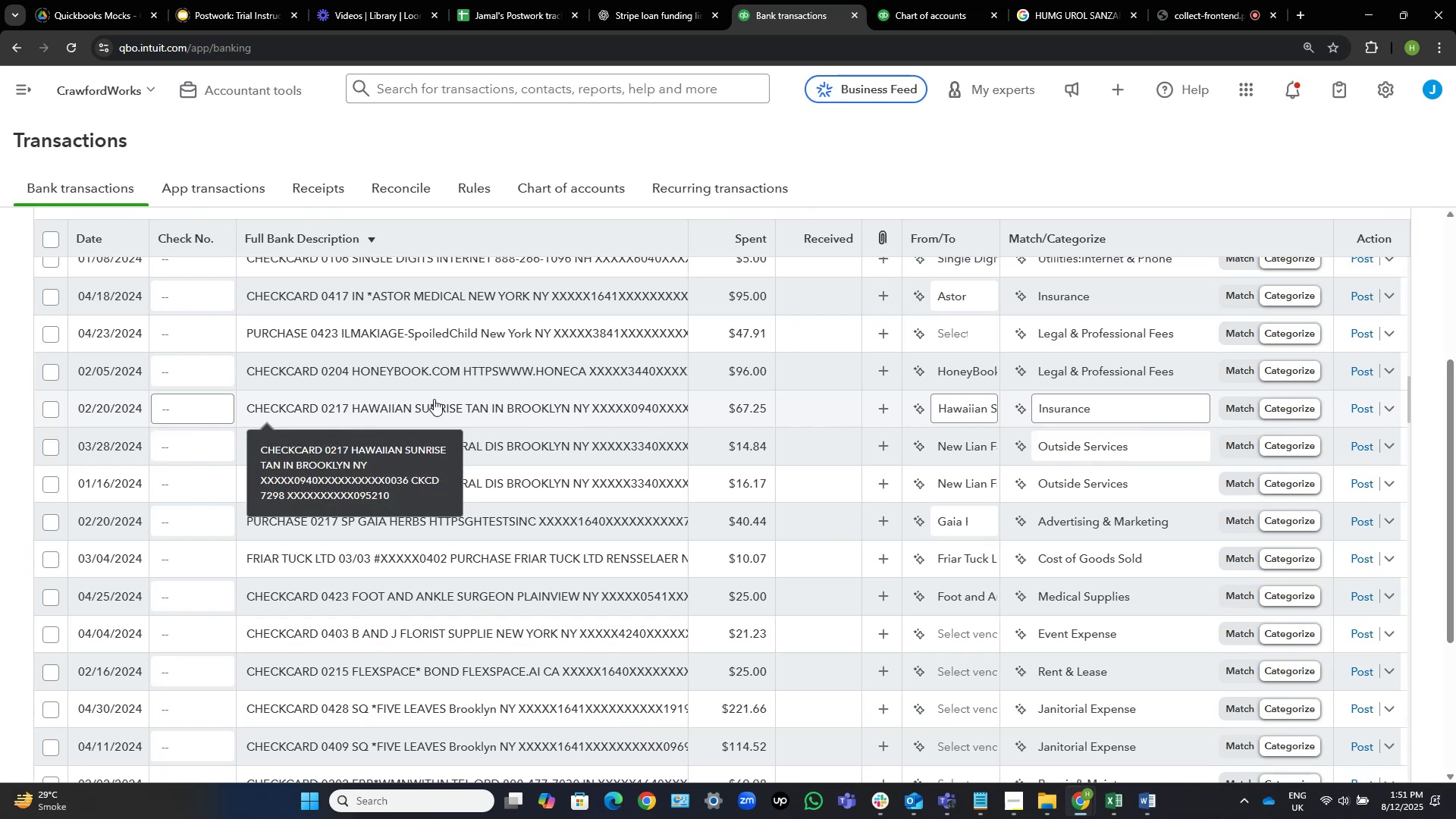 
mouse_move([504, 387])
 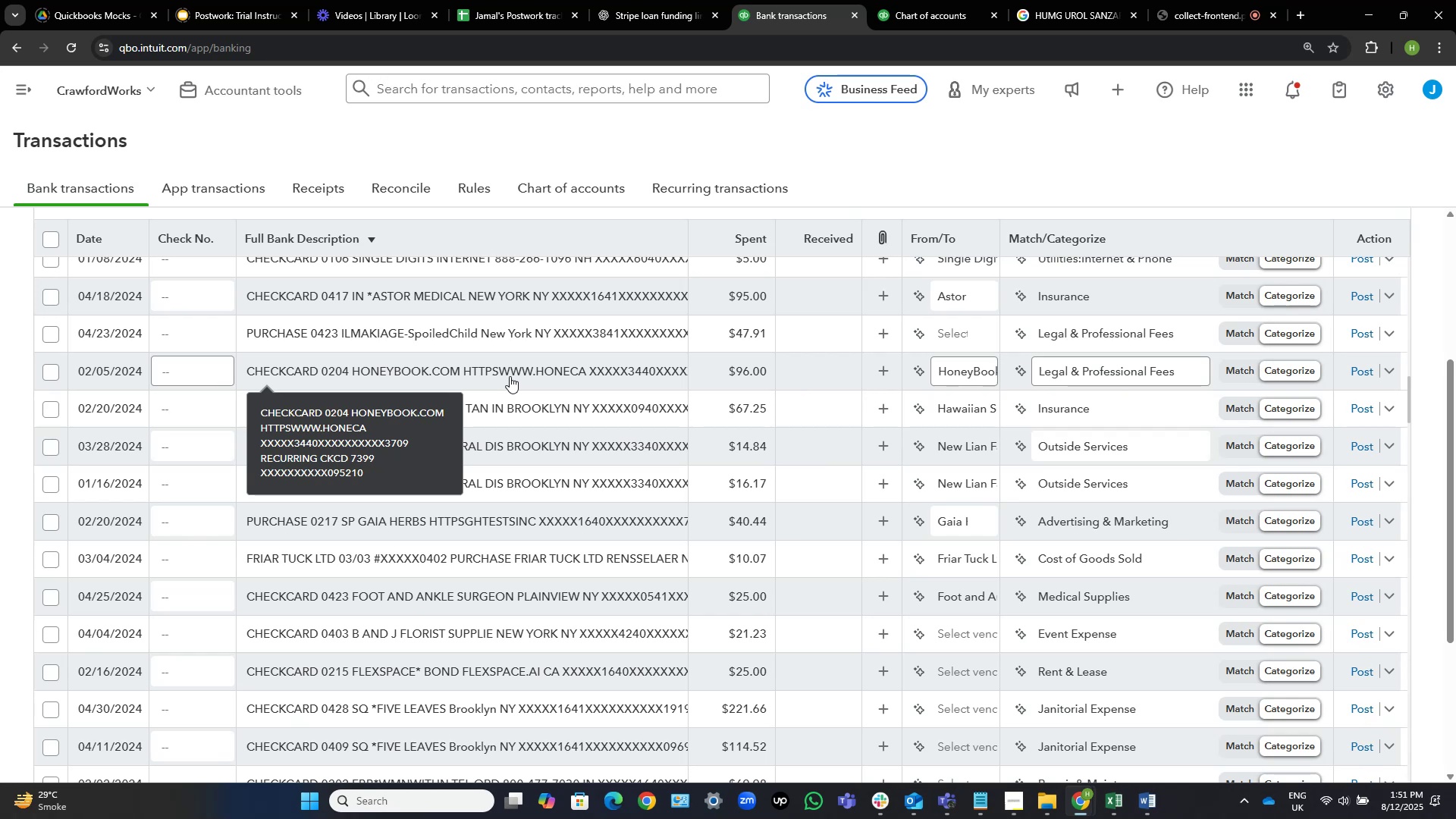 
wait(29.62)
 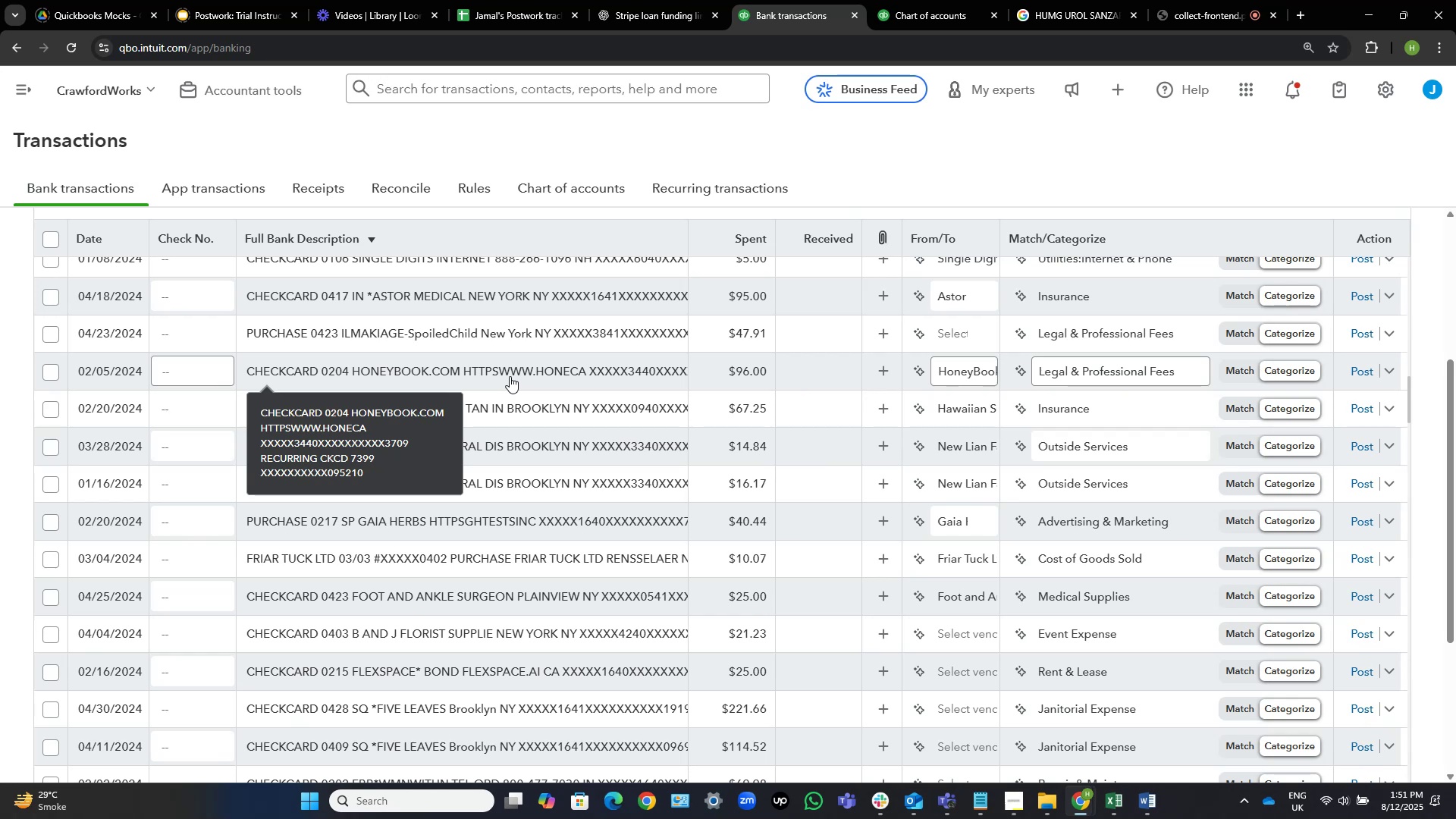 
left_click([510, 376])
 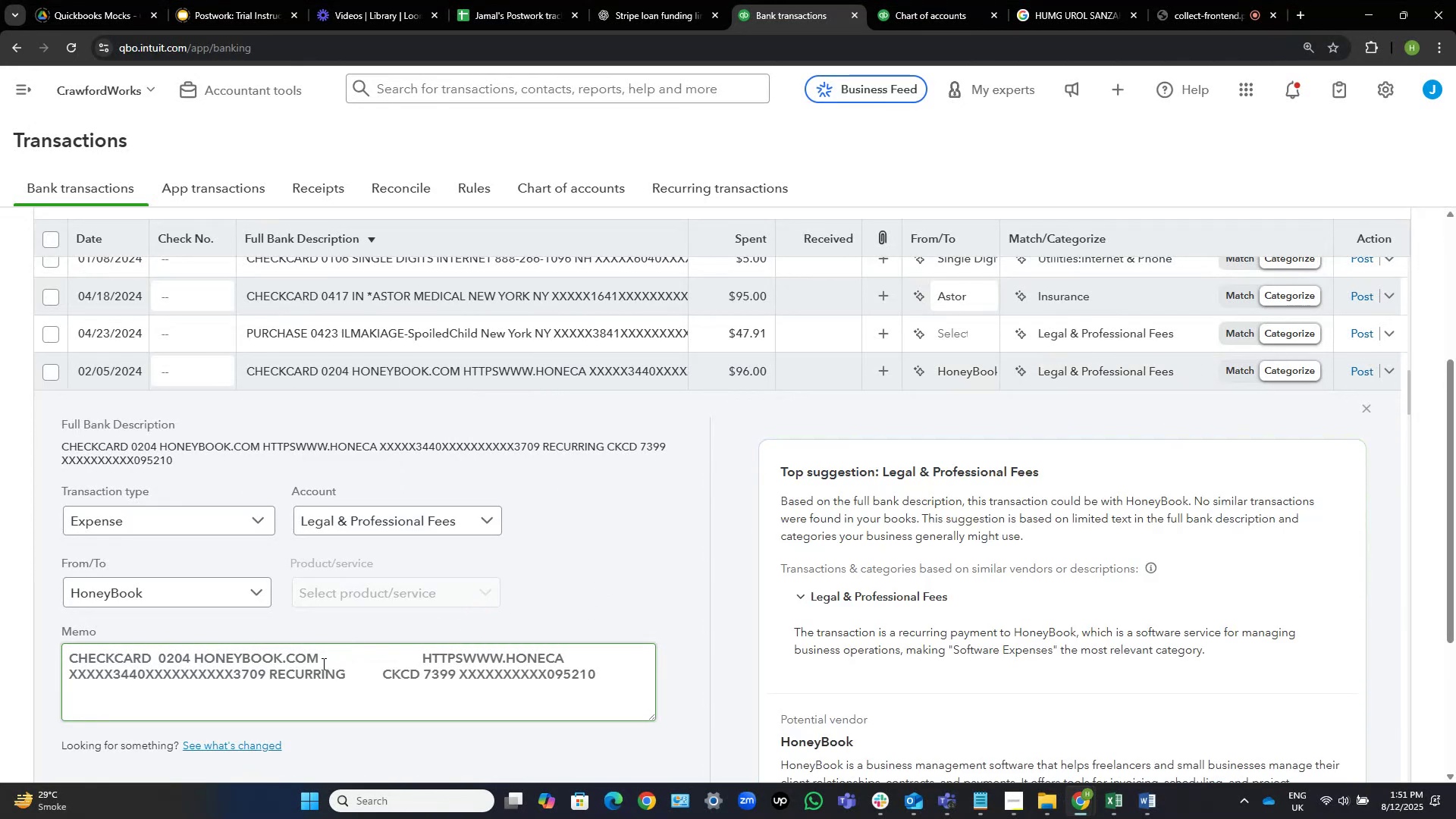 
wait(5.72)
 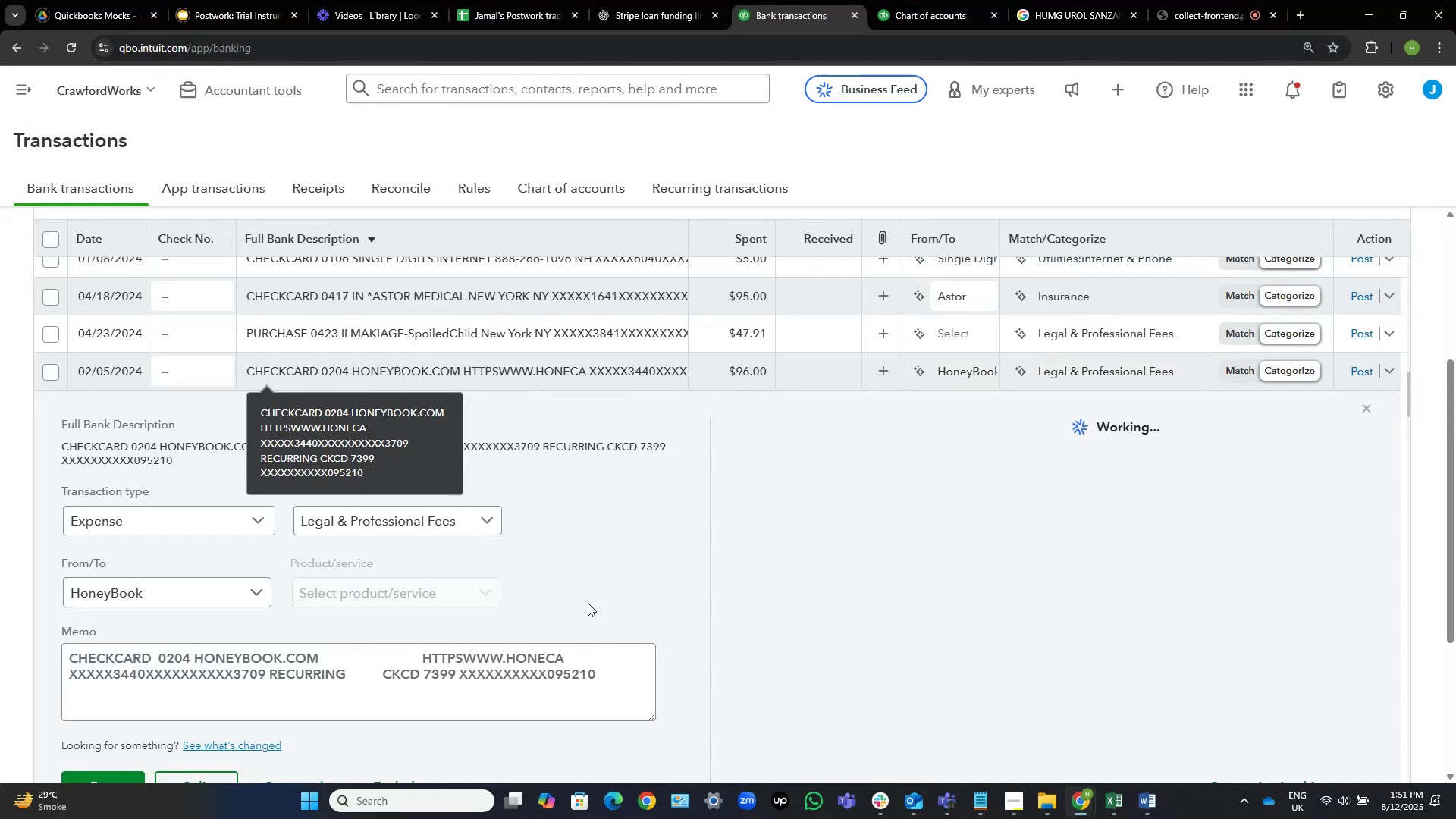 
left_click_drag(start_coordinate=[315, 656], to_coordinate=[196, 640])
 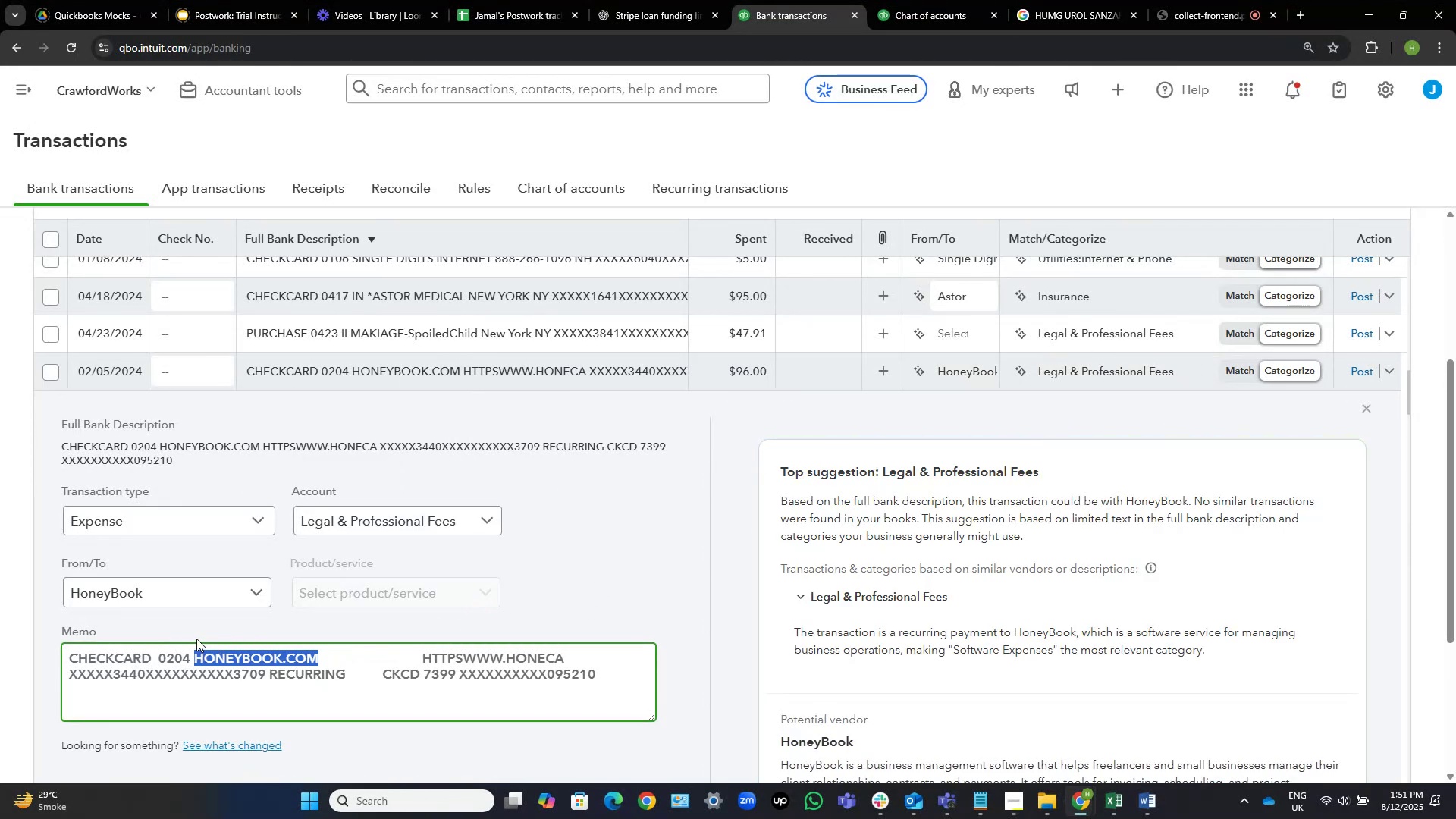 
key(Control+C)
 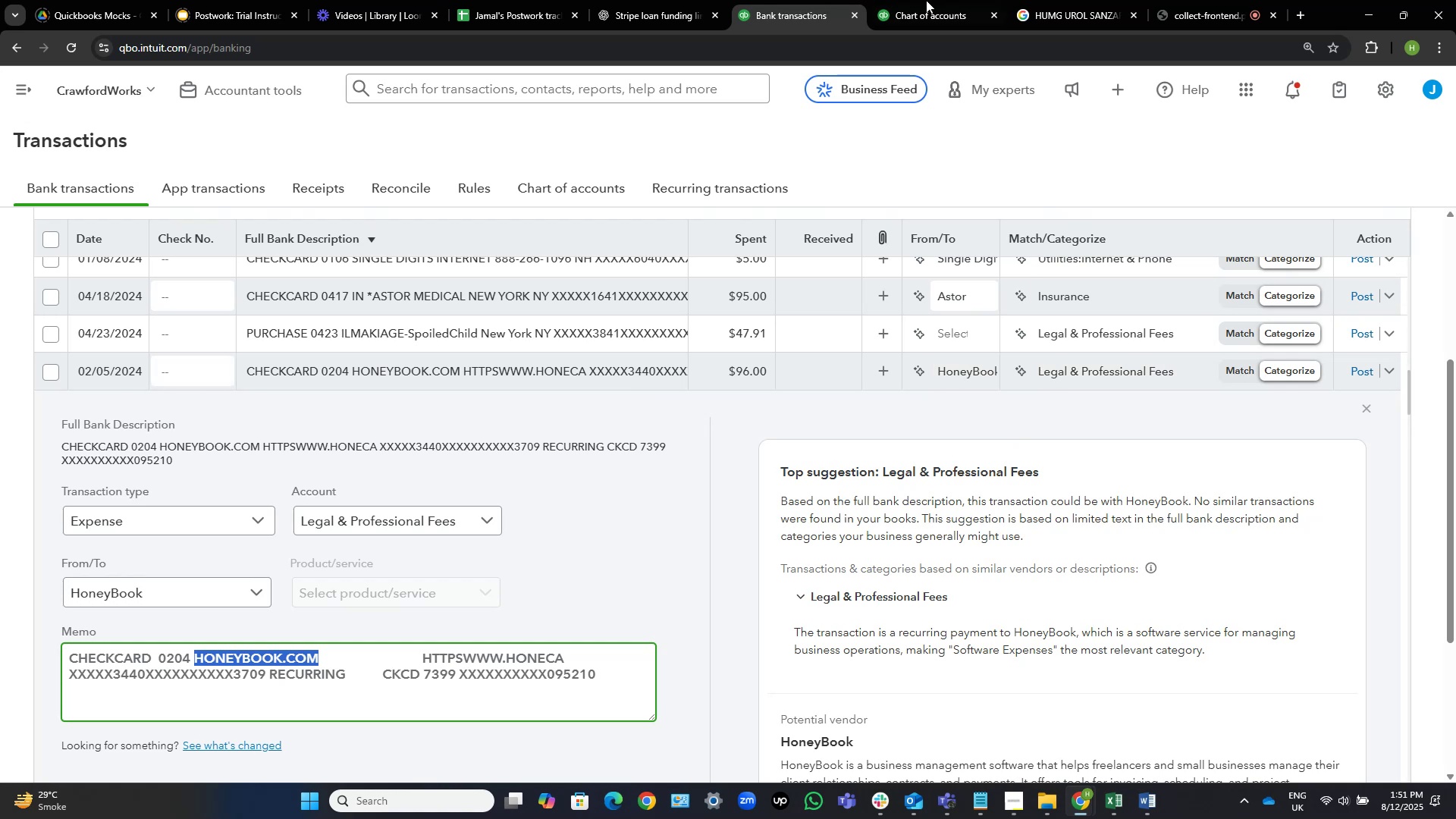 
left_click([1051, 0])
 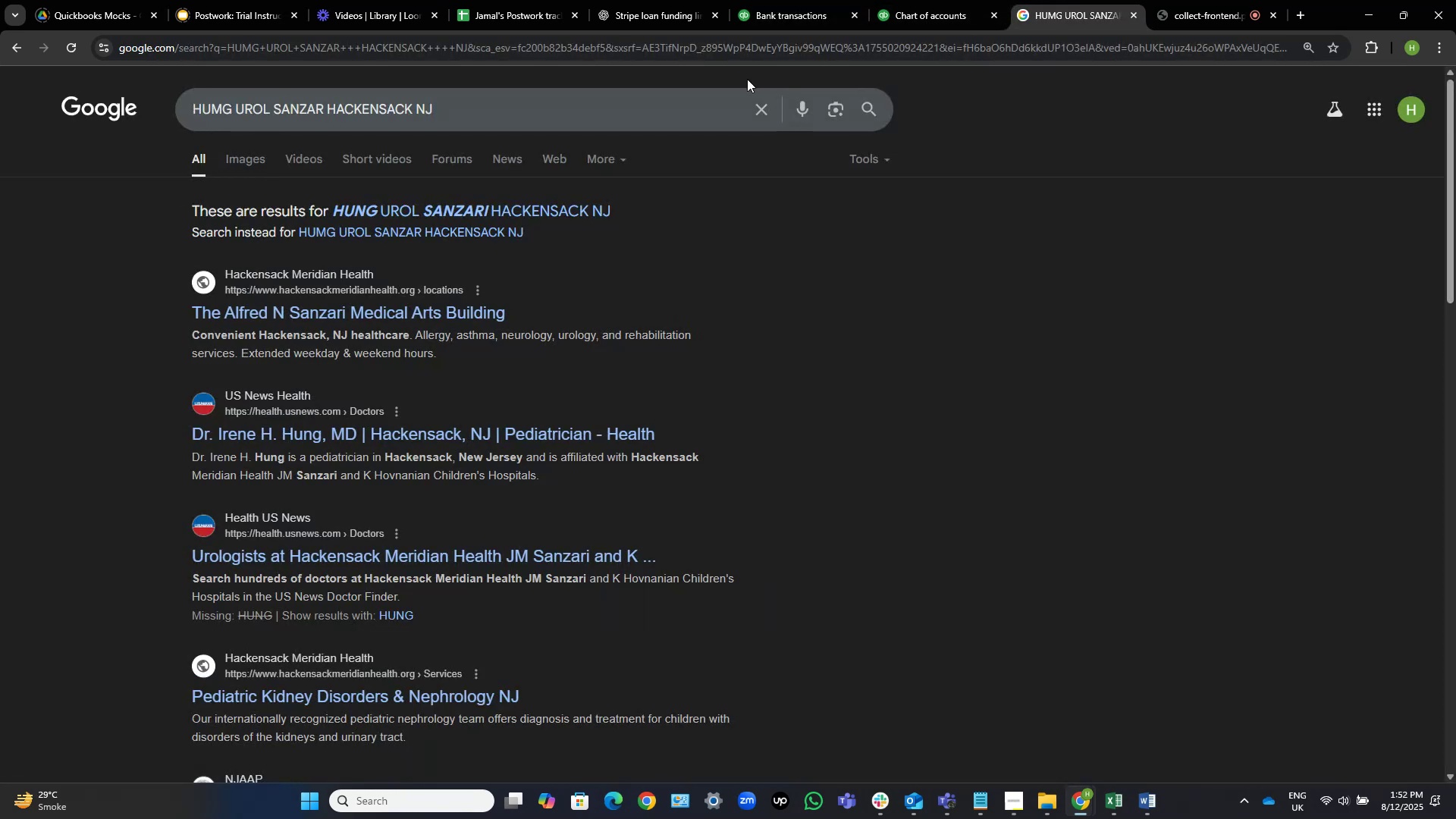 
key(Control+V)
 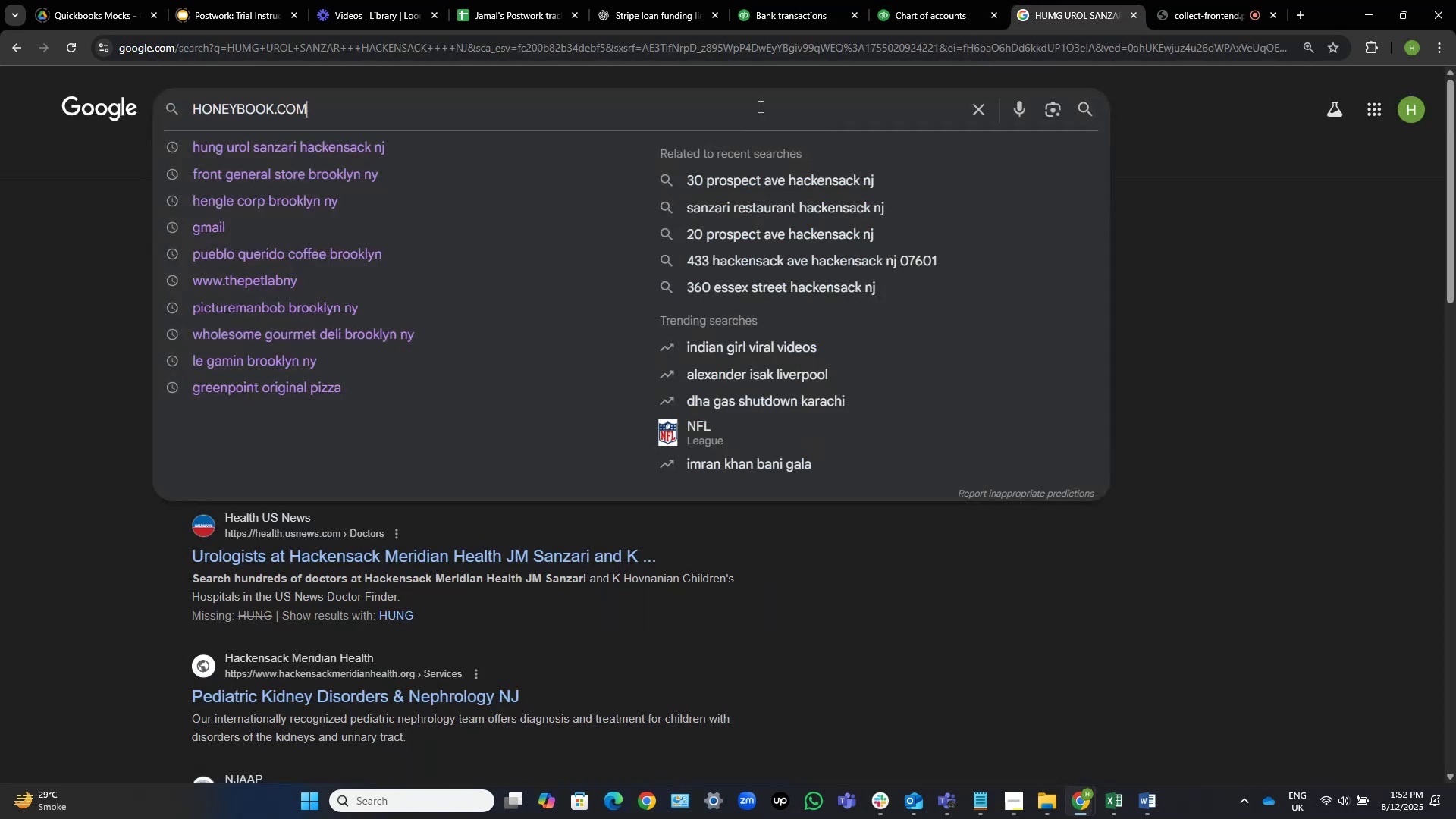 
key(NumpadEnter)
 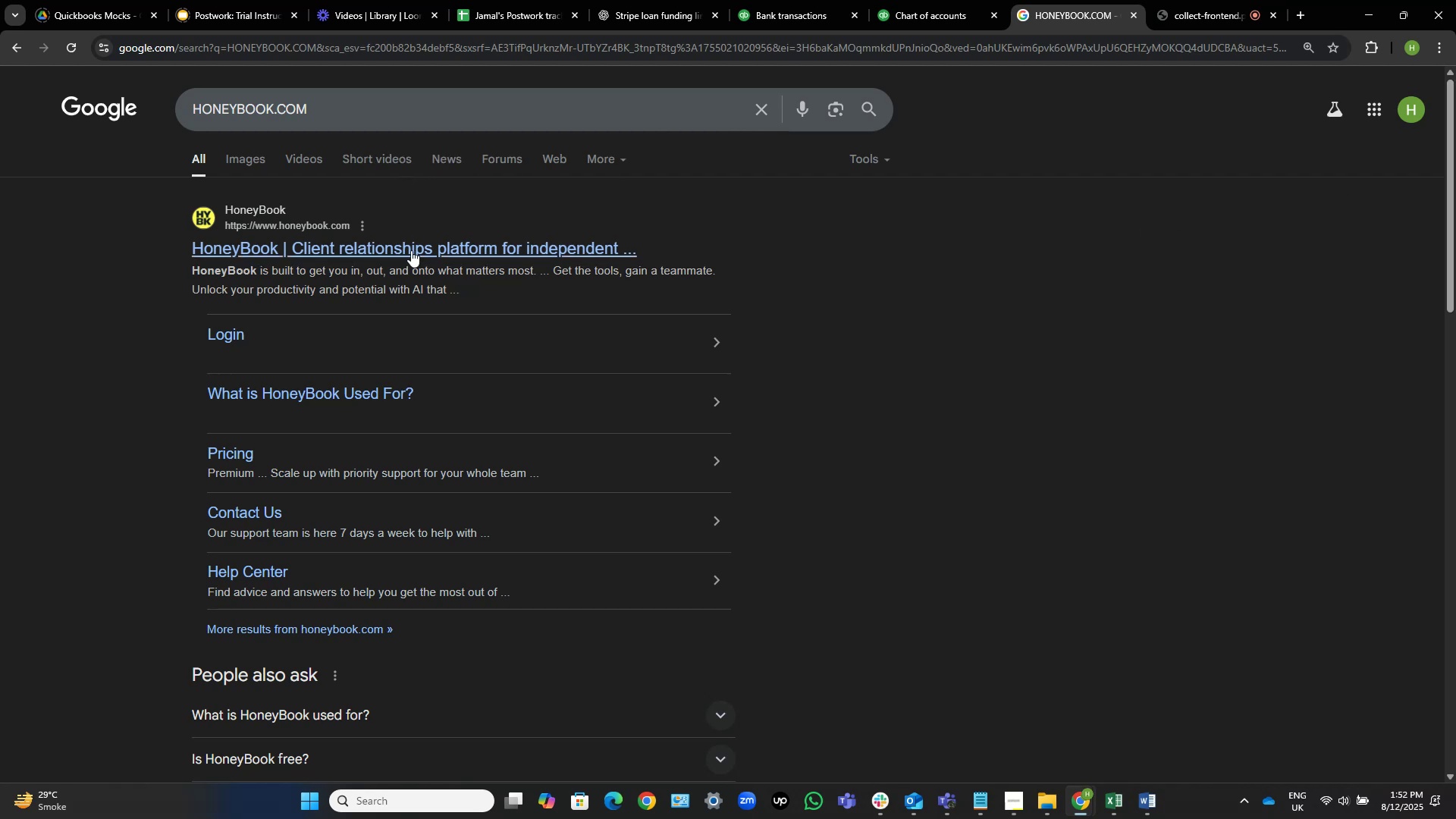 
wait(36.75)
 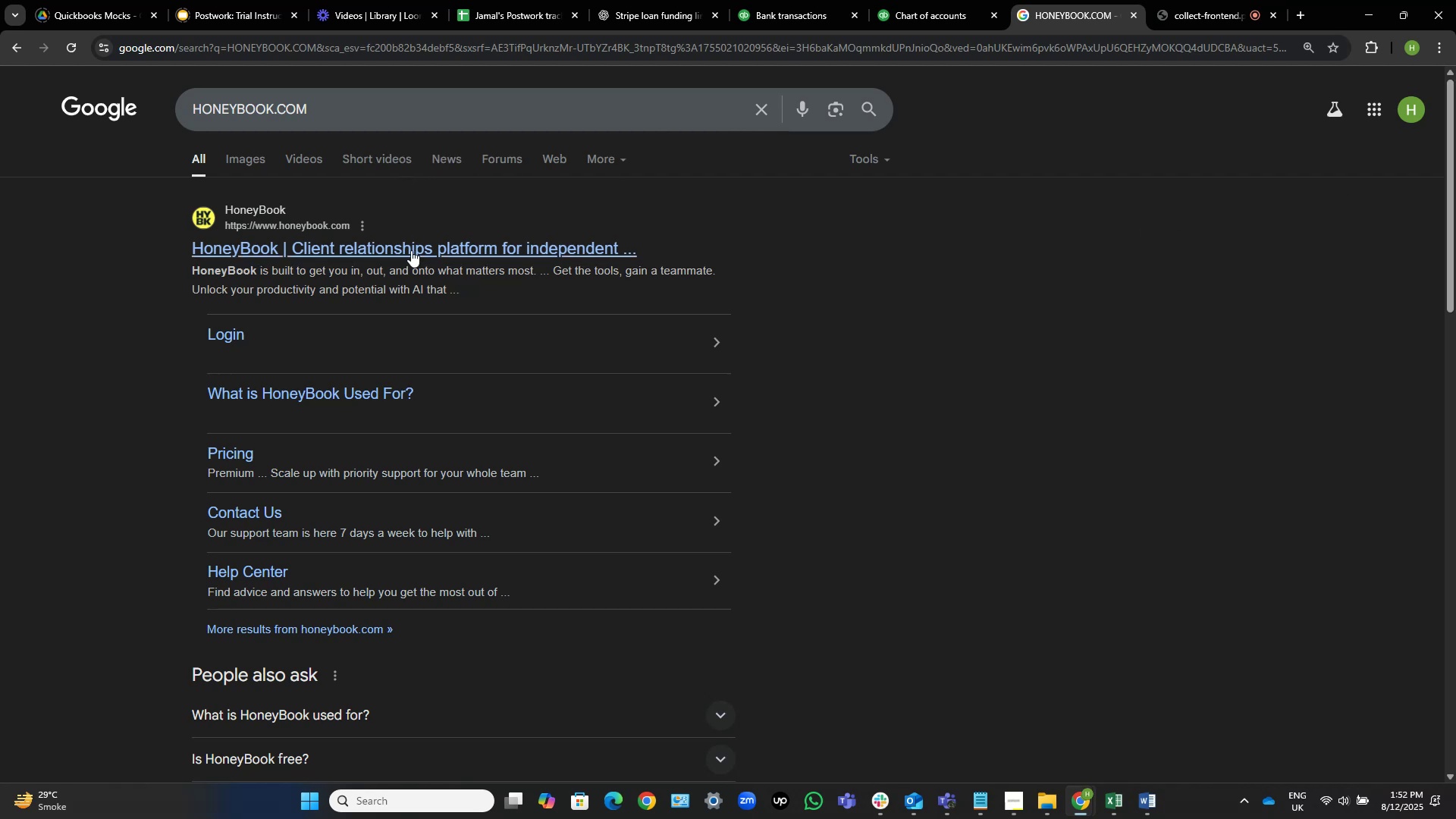 
scroll: coordinate [483, 222], scroll_direction: down, amount: 6.0
 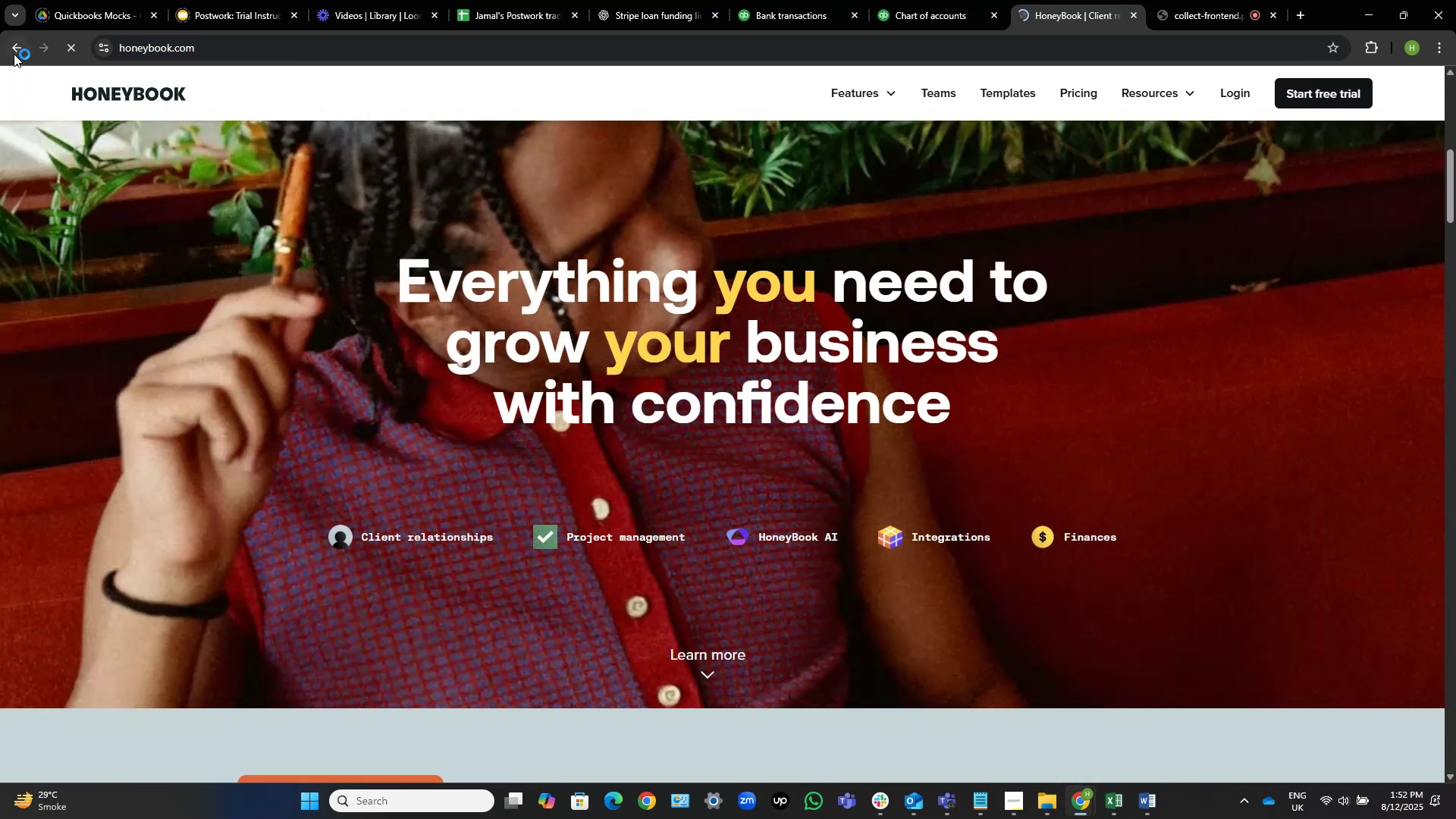 
left_click([18, 51])
 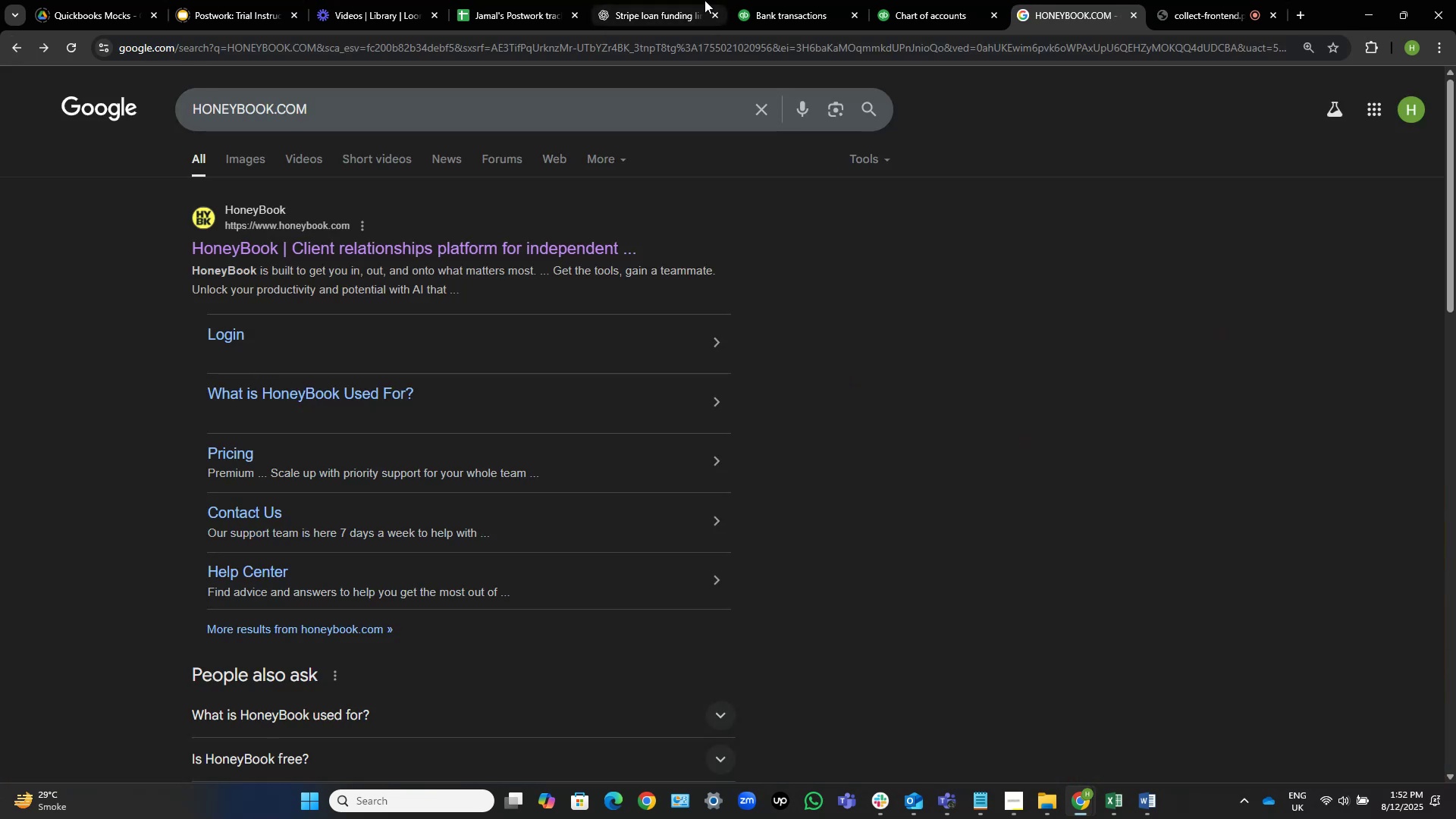 
left_click([761, 0])
 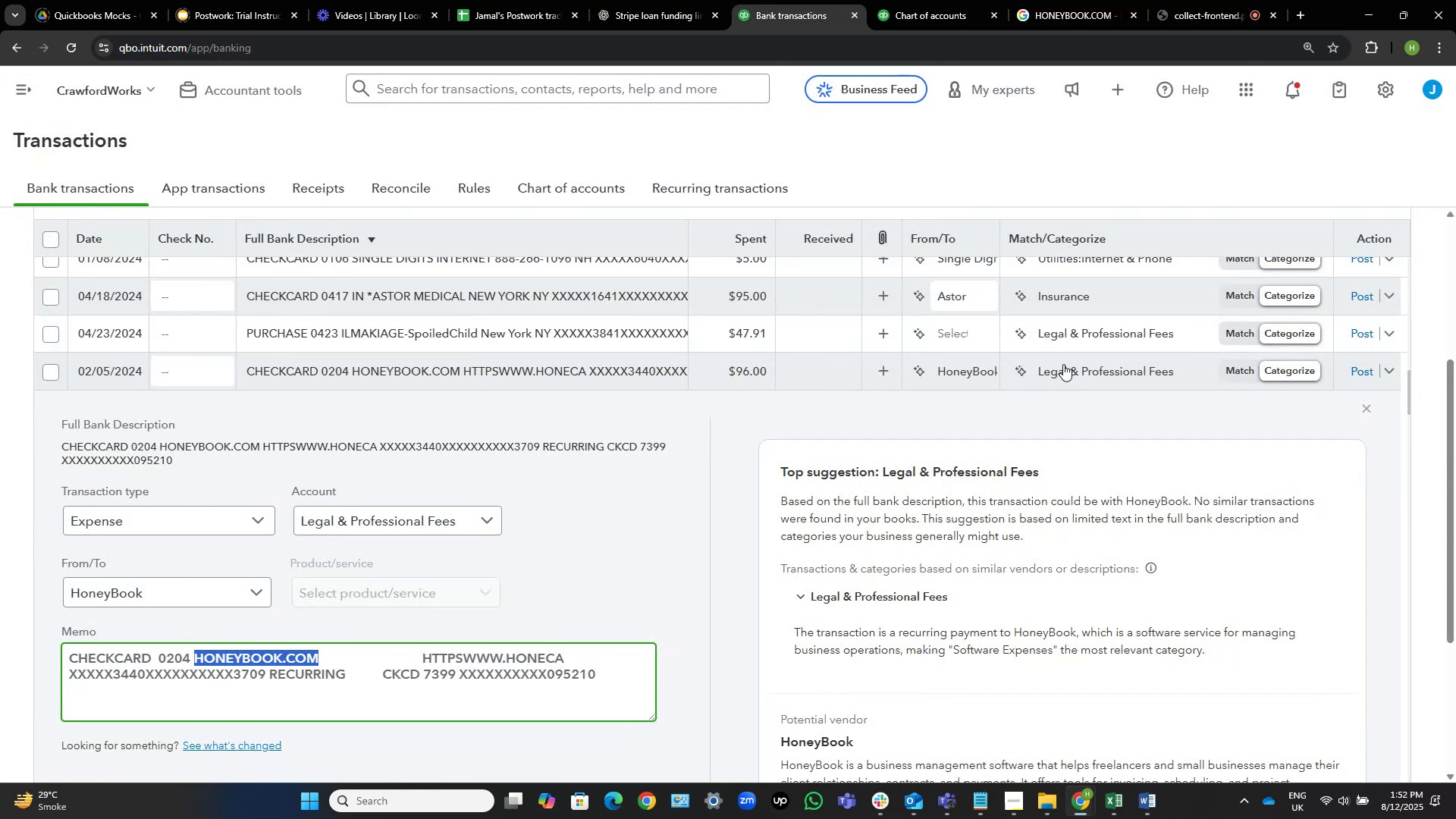 
left_click([1187, 362])
 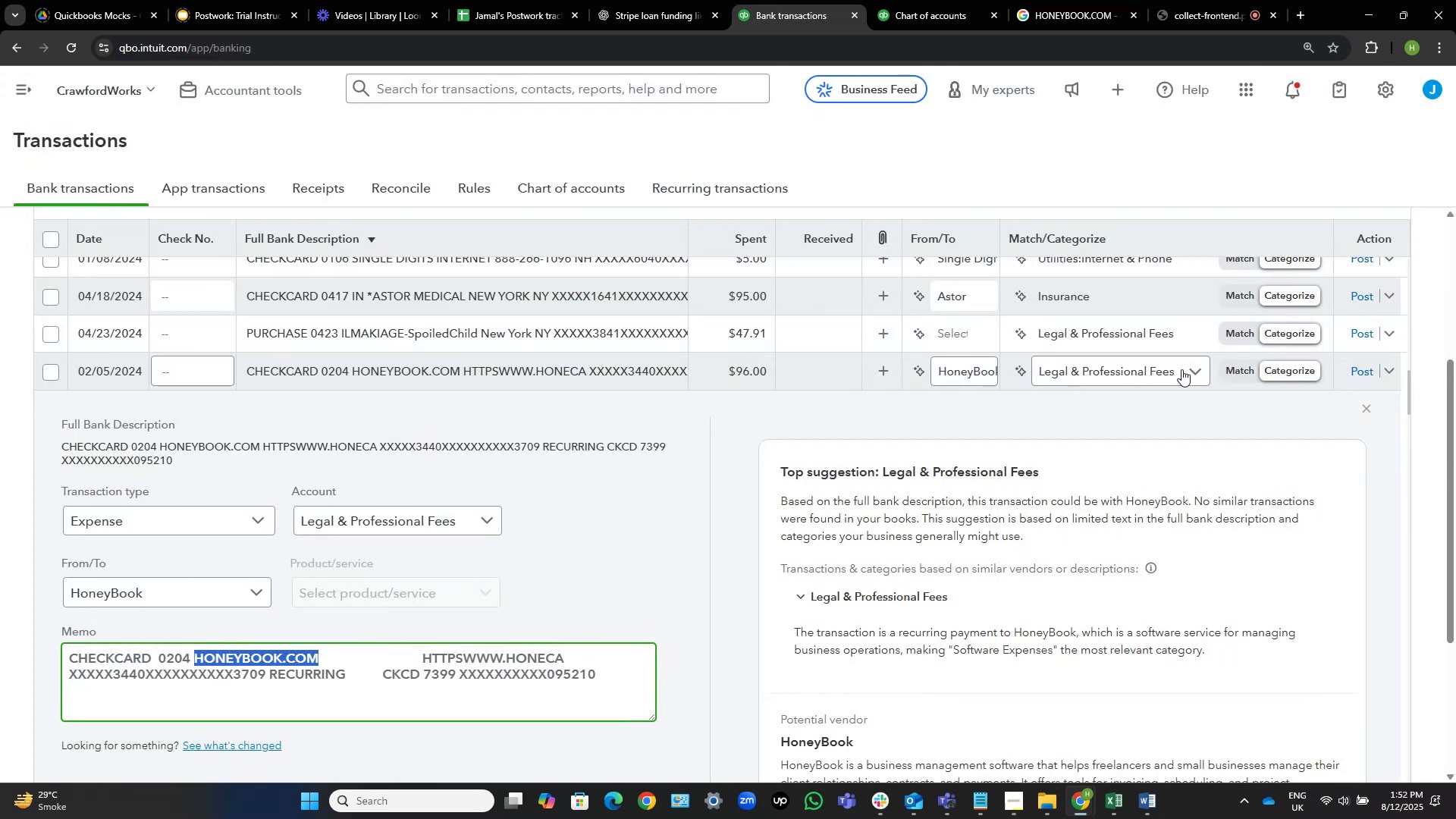 
left_click([1181, 369])
 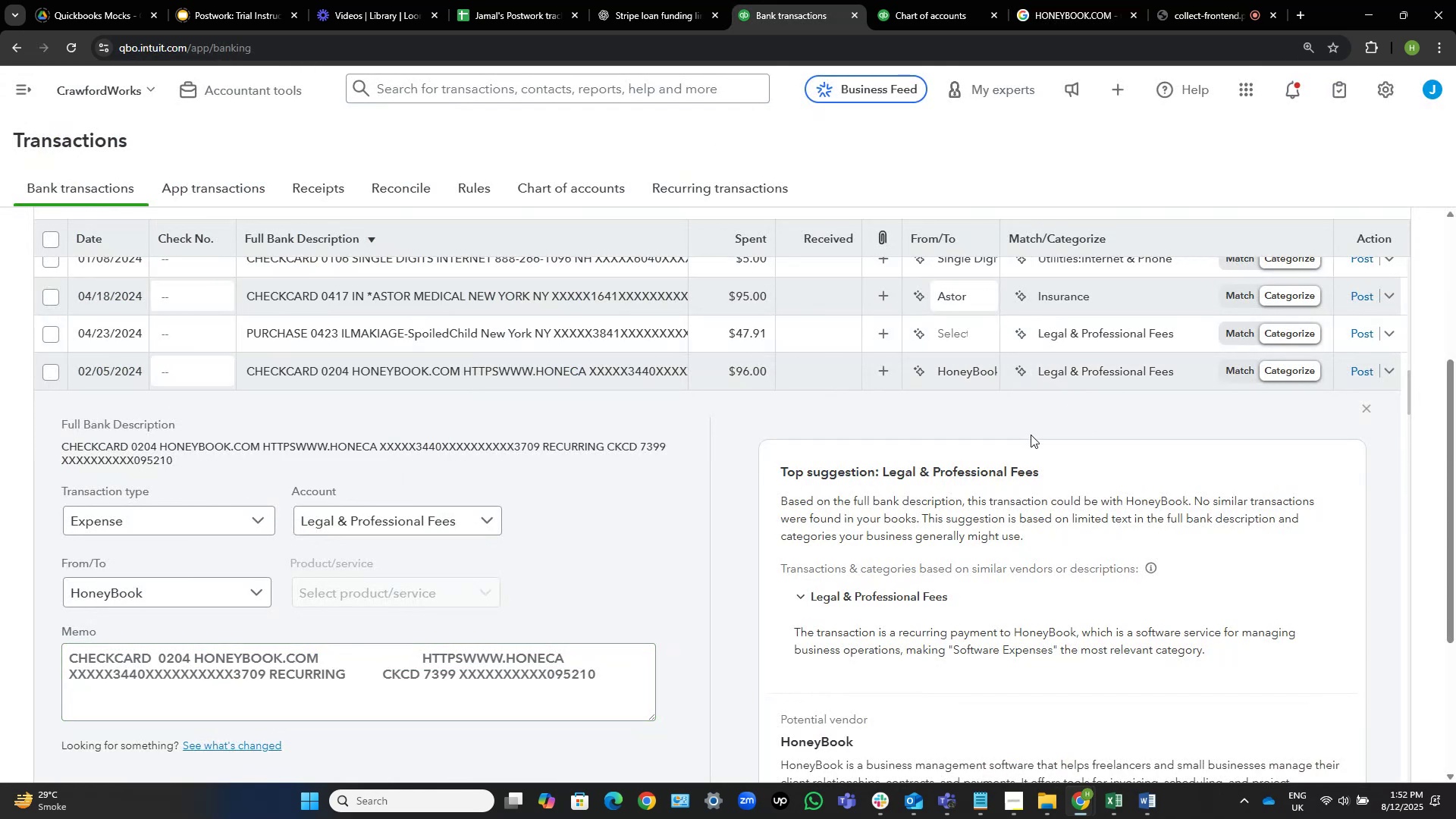 
left_click([1185, 372])
 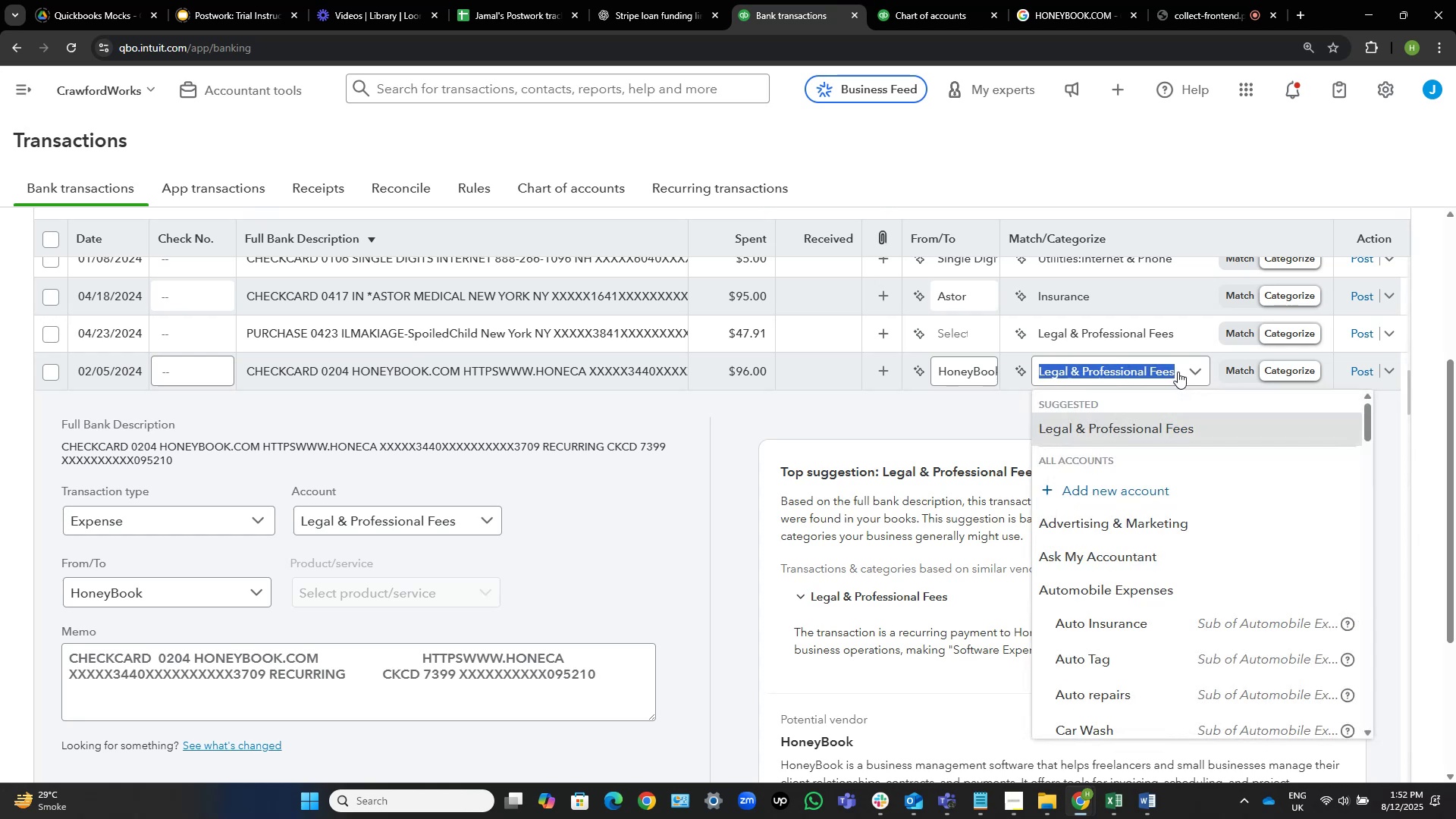 
hold_key(key=D, duration=0.31)
 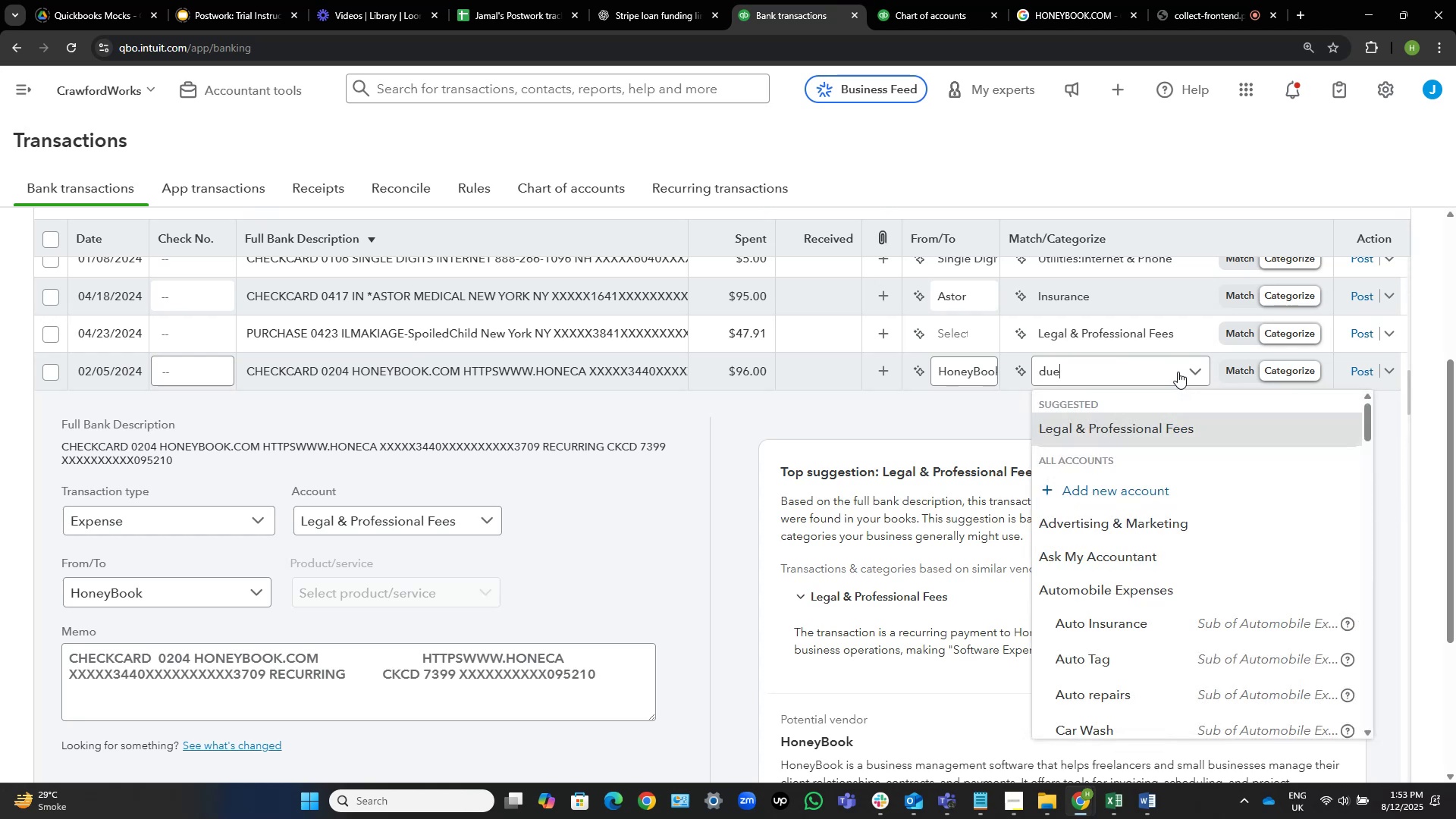 
type(ues)
 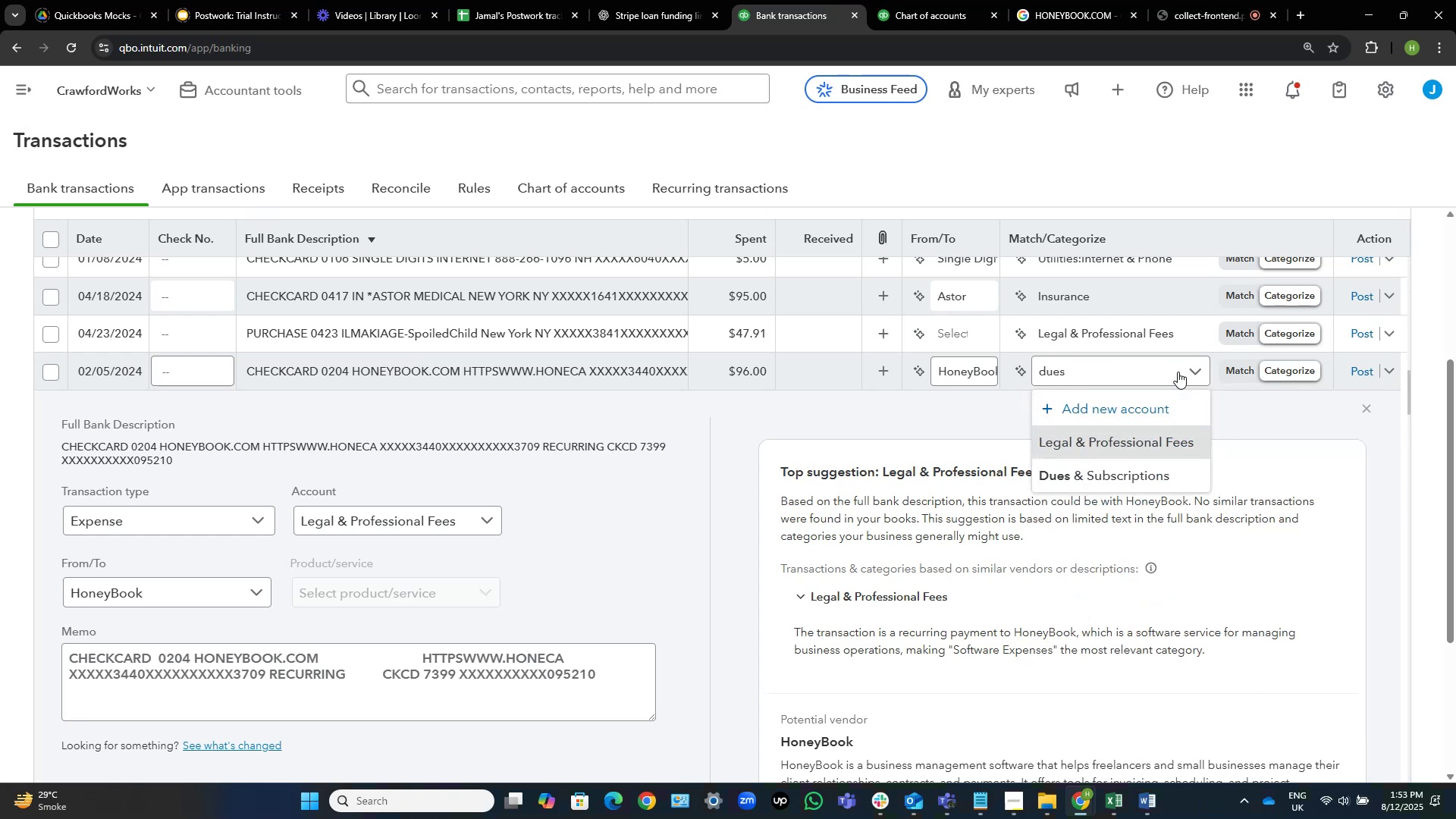 
wait(8.07)
 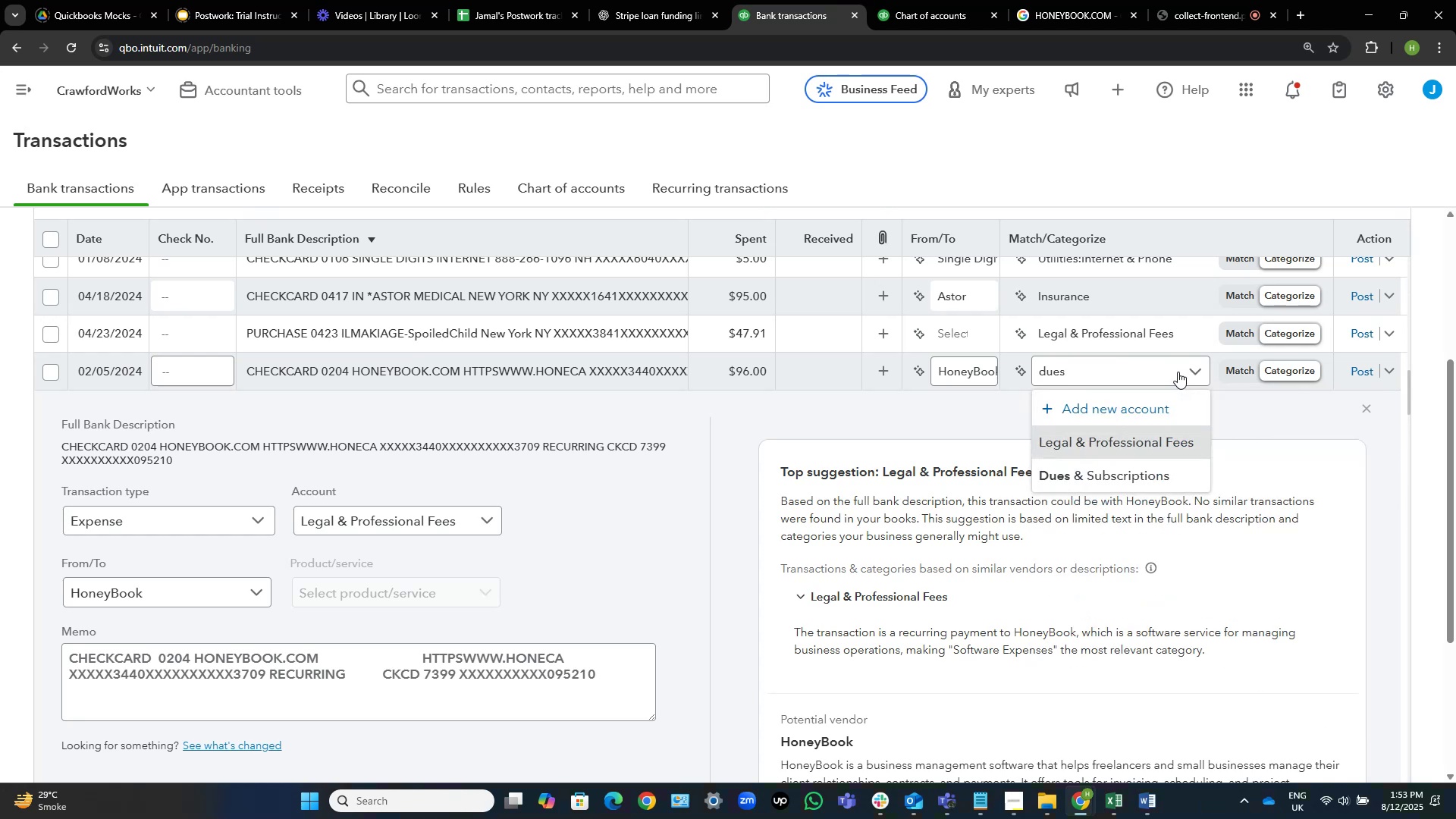 
left_click([1171, 474])
 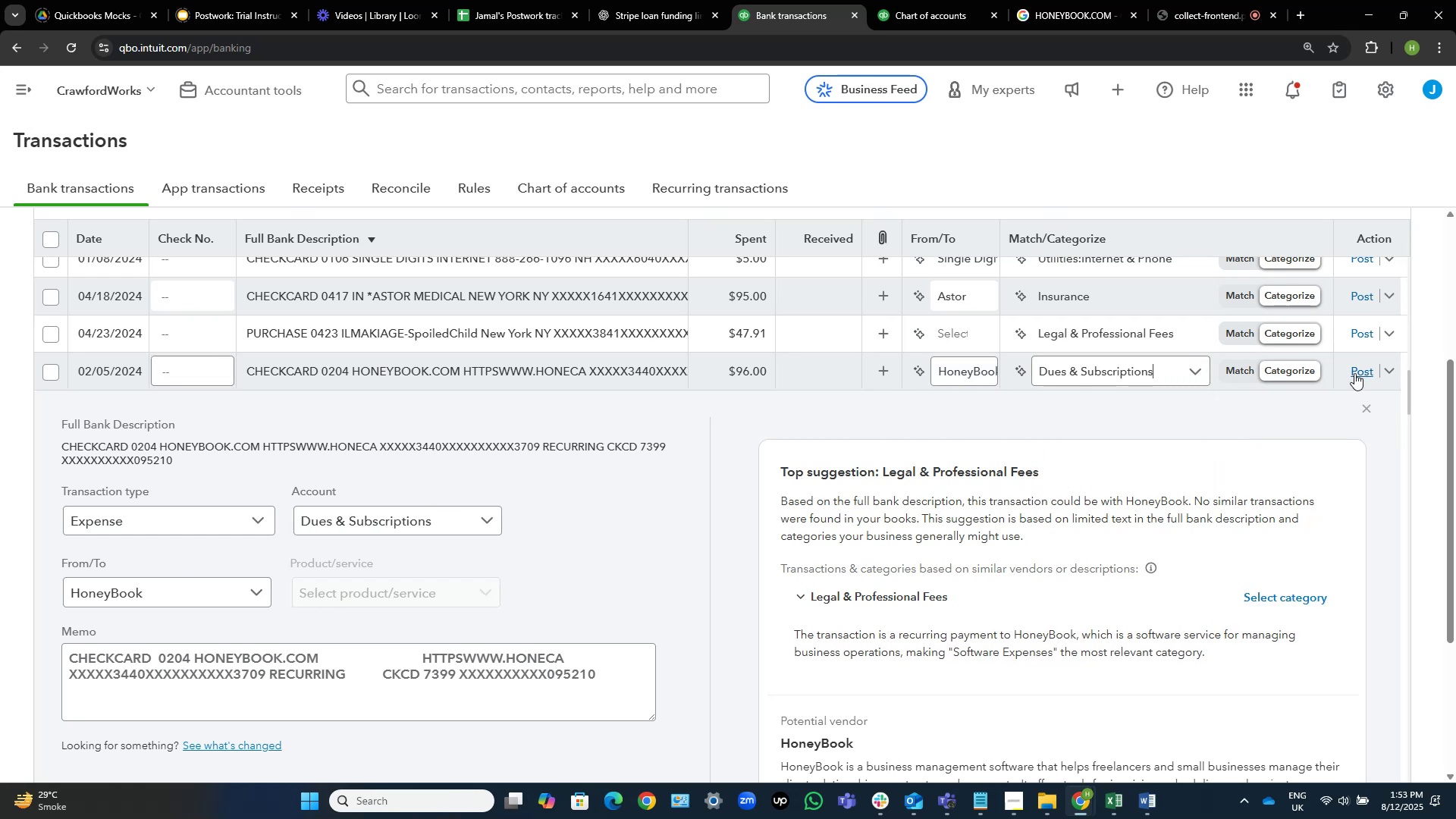 
wait(8.0)
 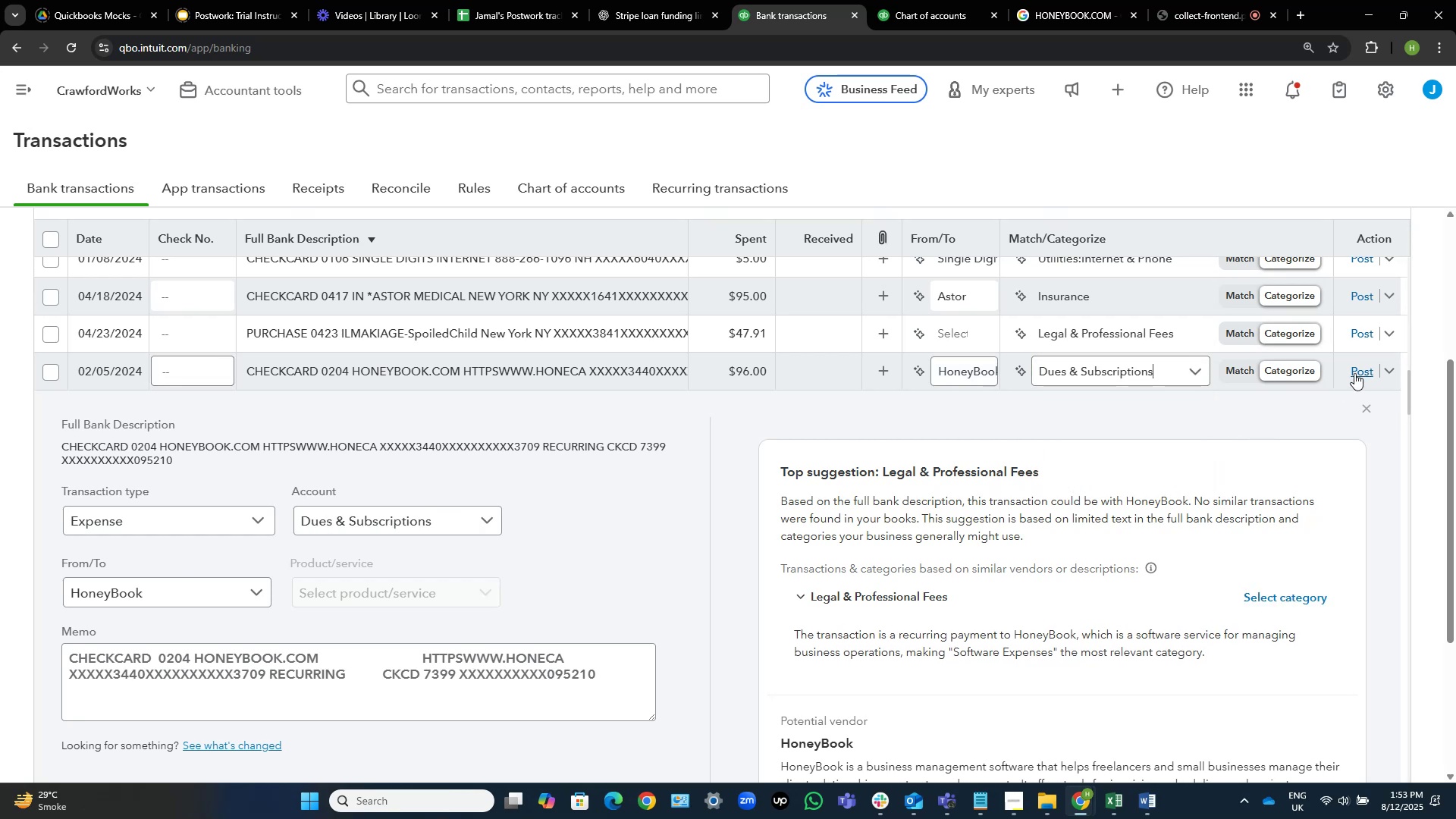 
left_click([1354, 373])
 